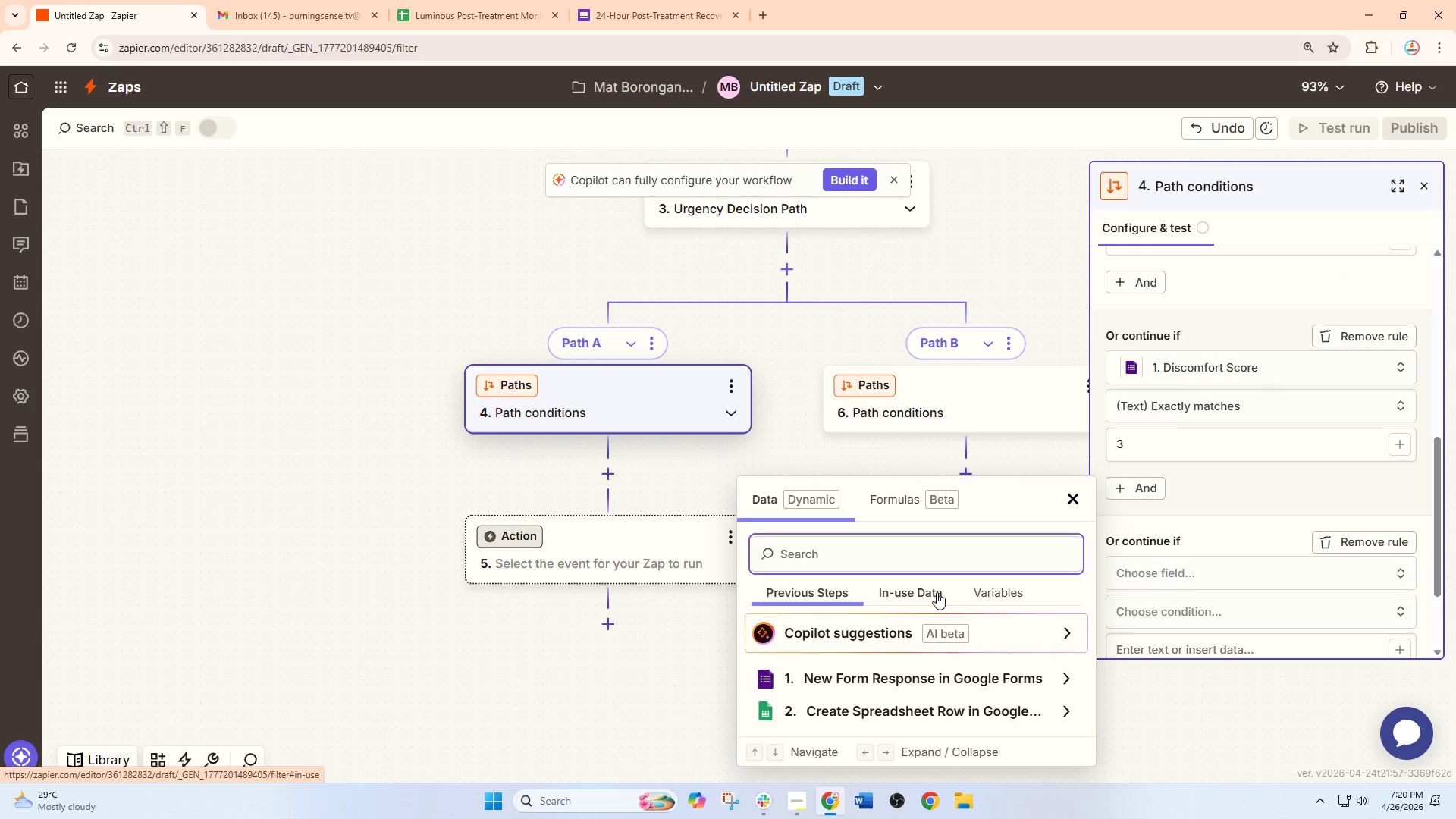 
type(dis)
 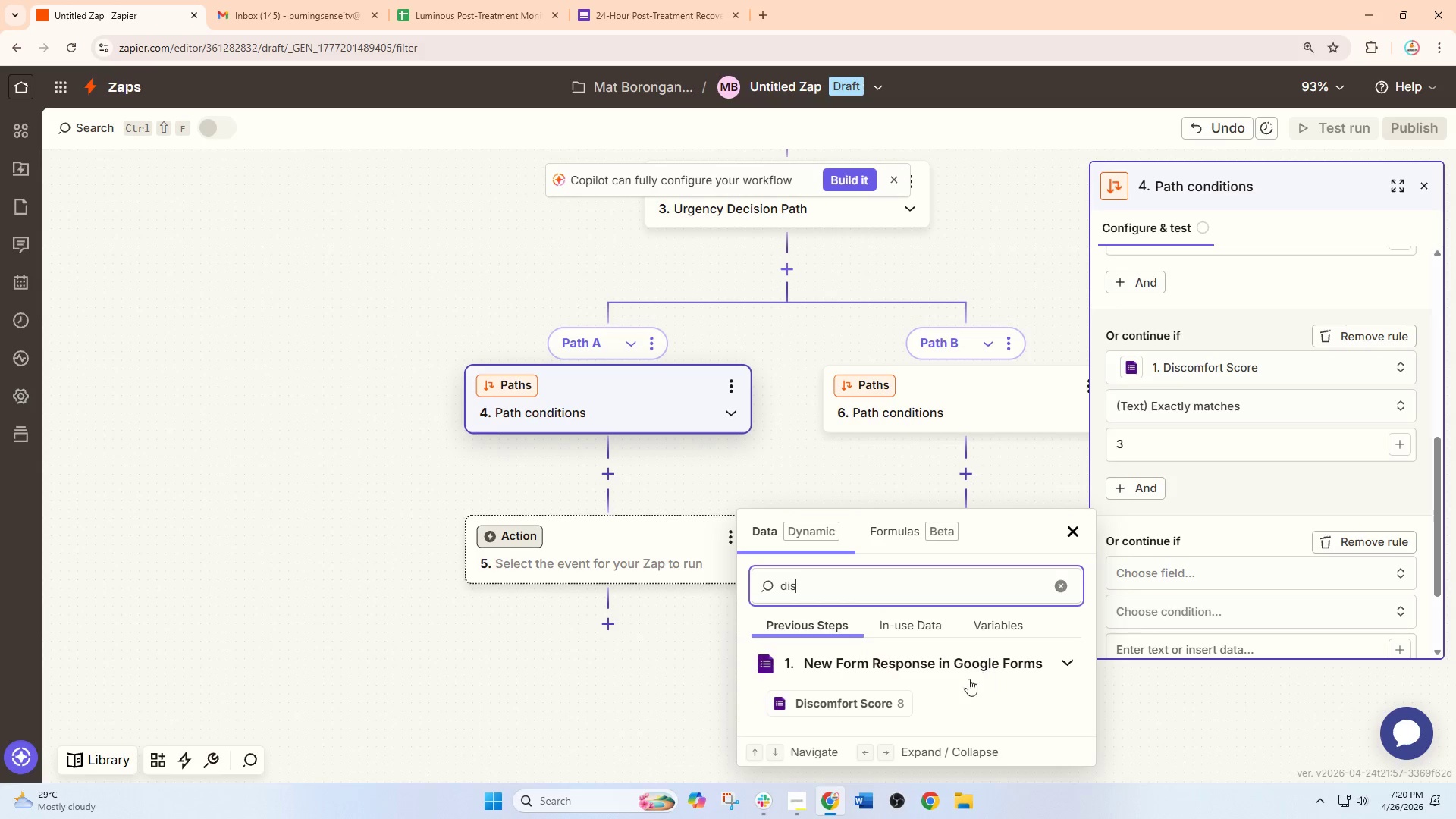 
left_click([886, 679])
 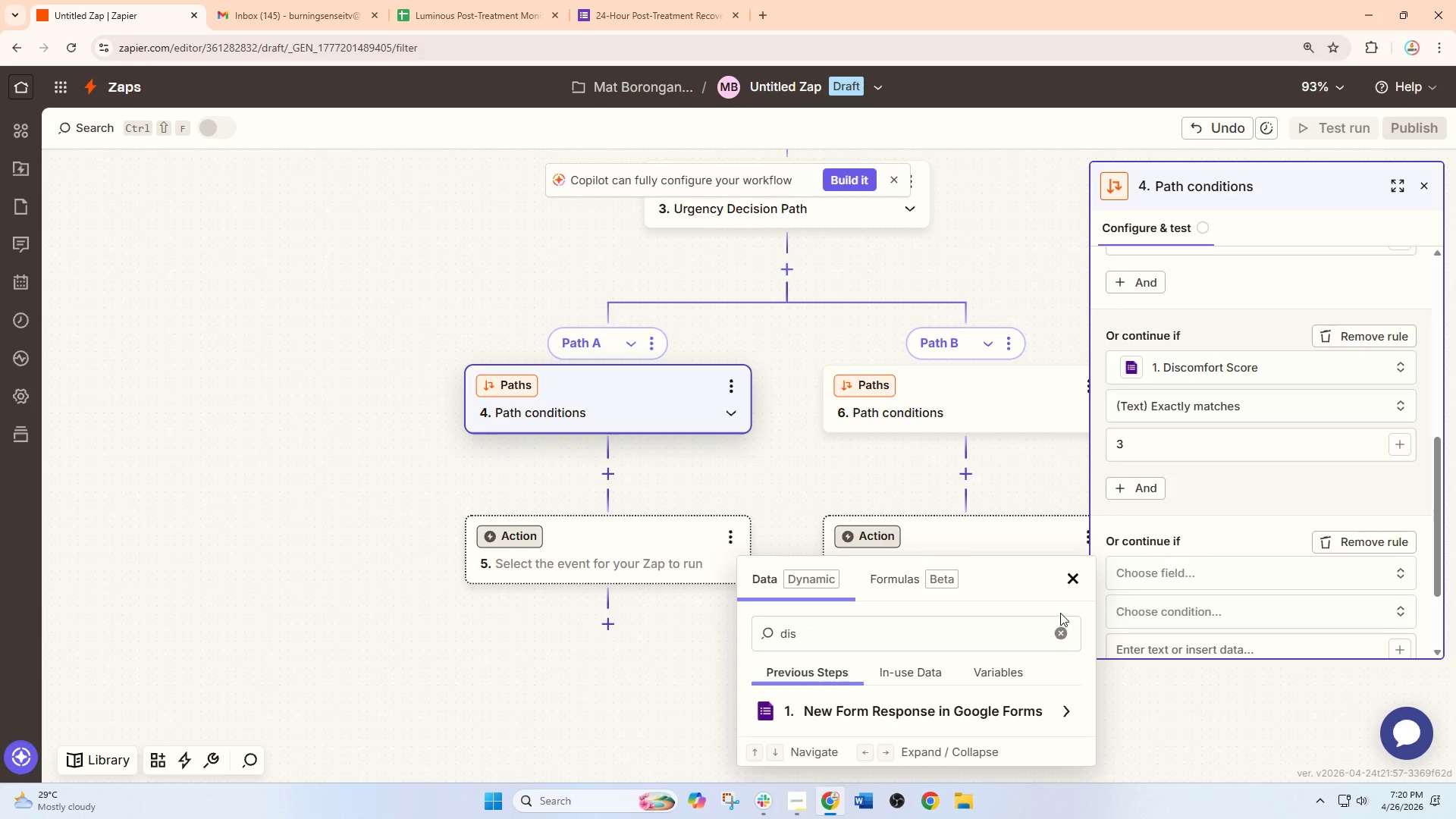 
left_click([1062, 632])
 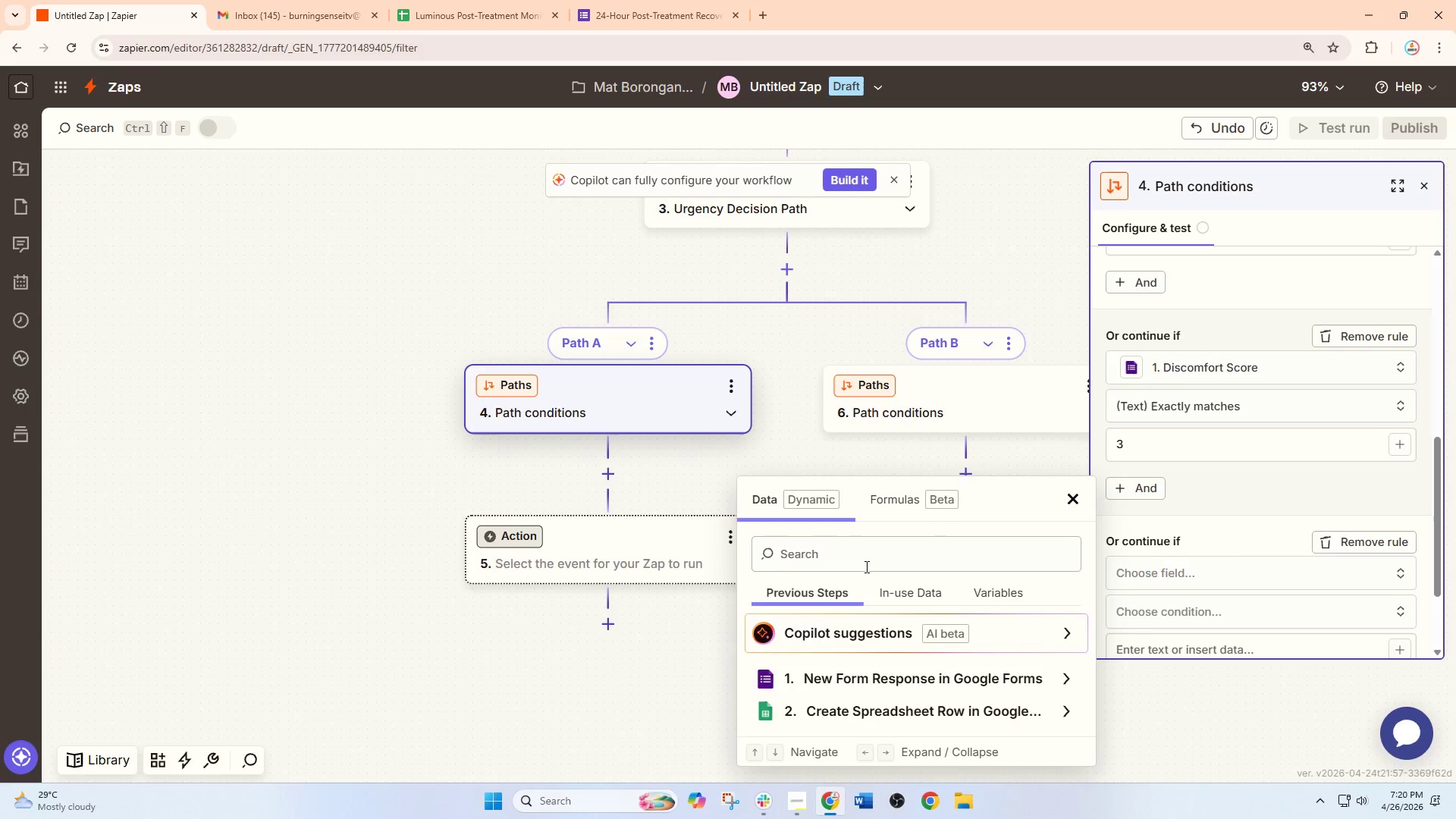 
left_click([865, 551])
 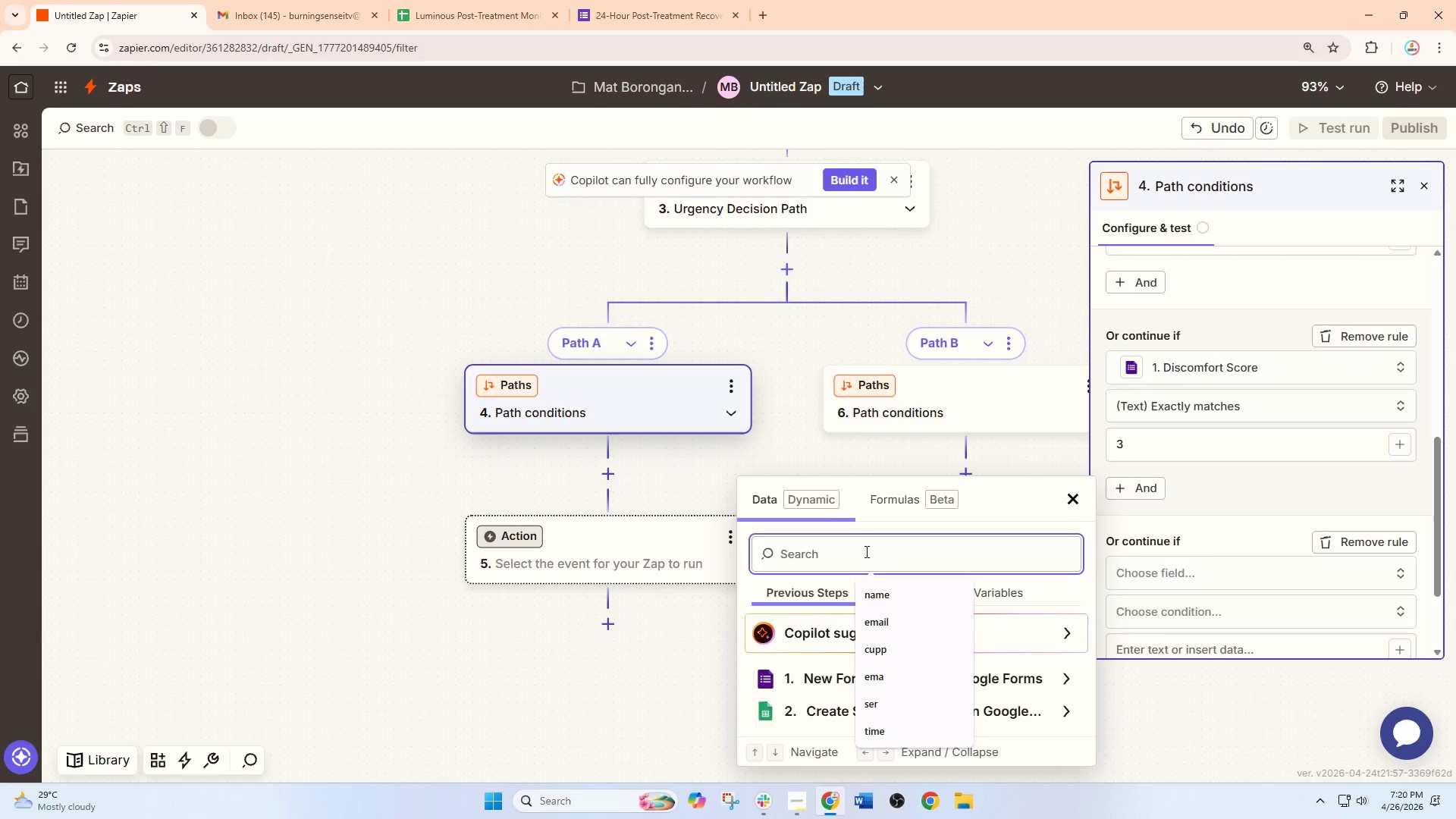 
type(di)
 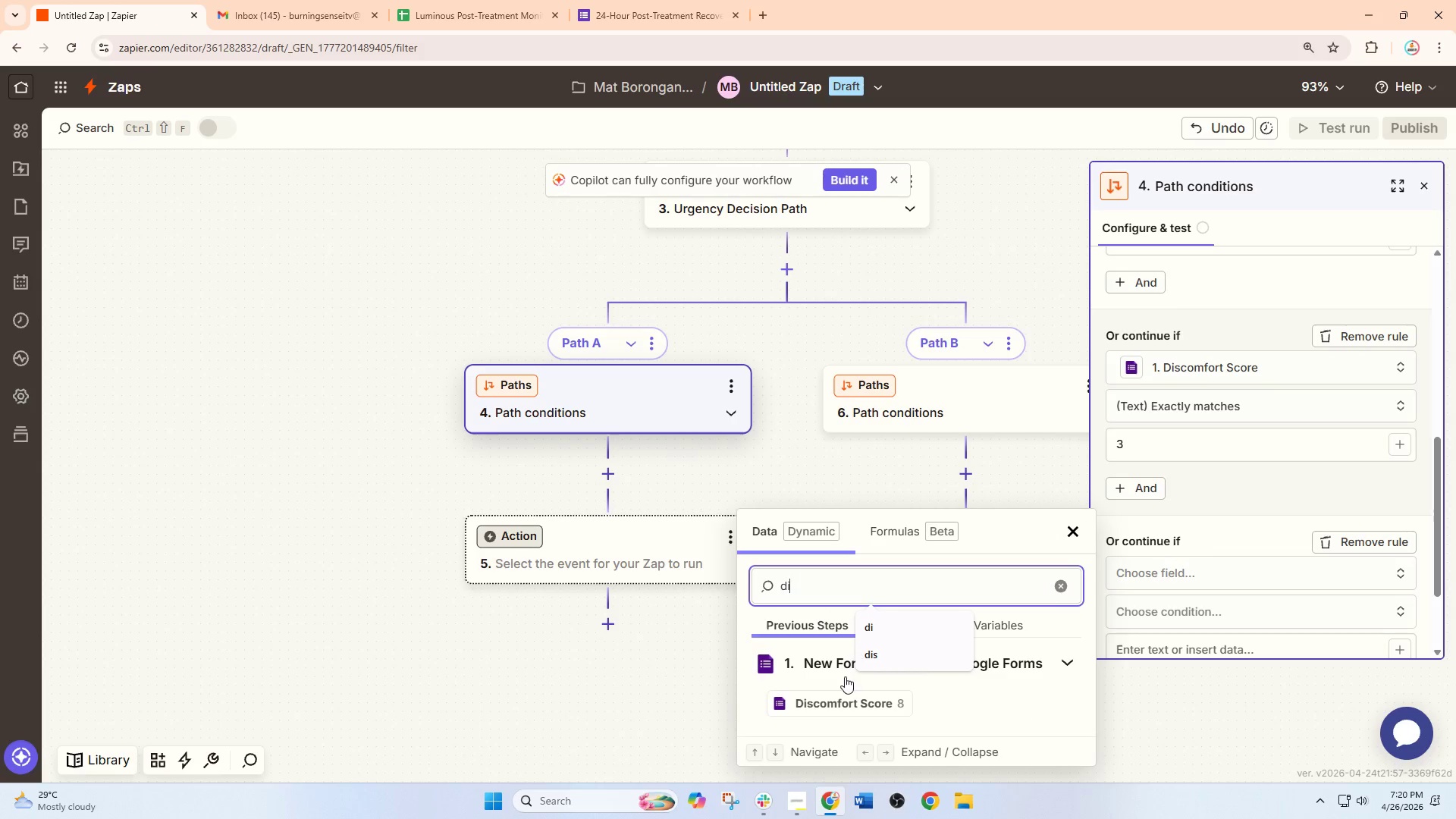 
left_click([843, 682])
 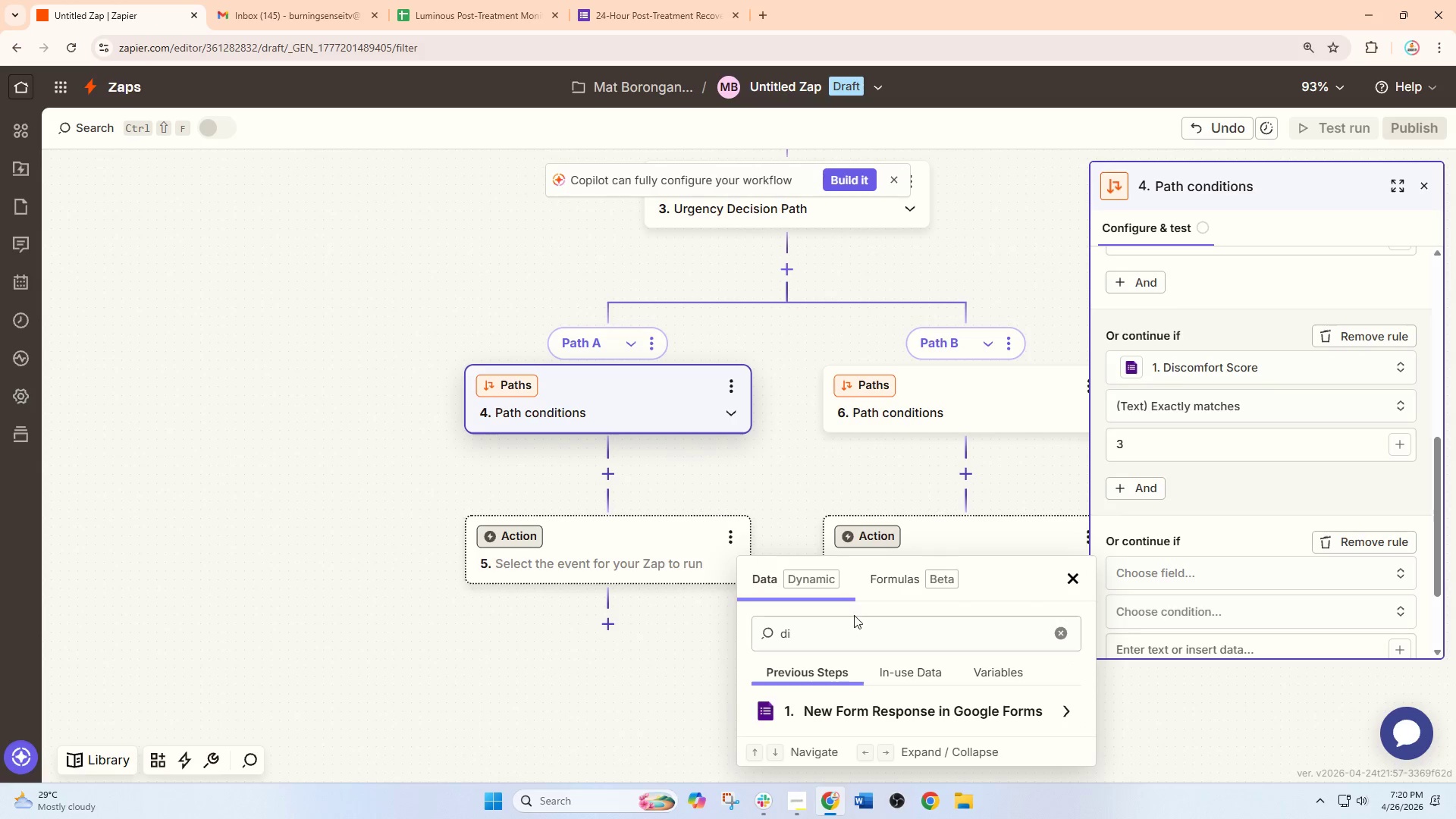 
left_click([846, 629])
 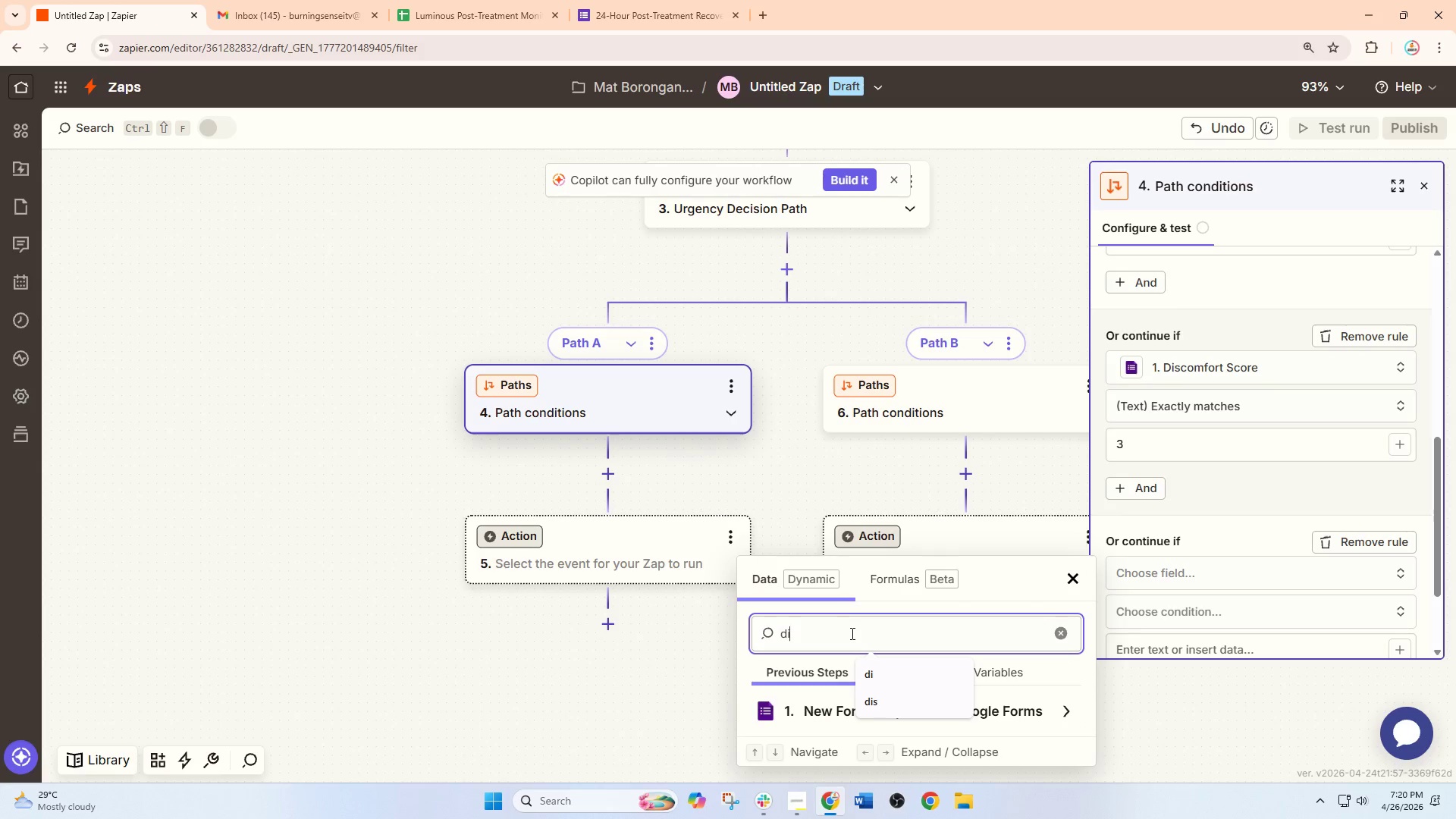 
key(S)
 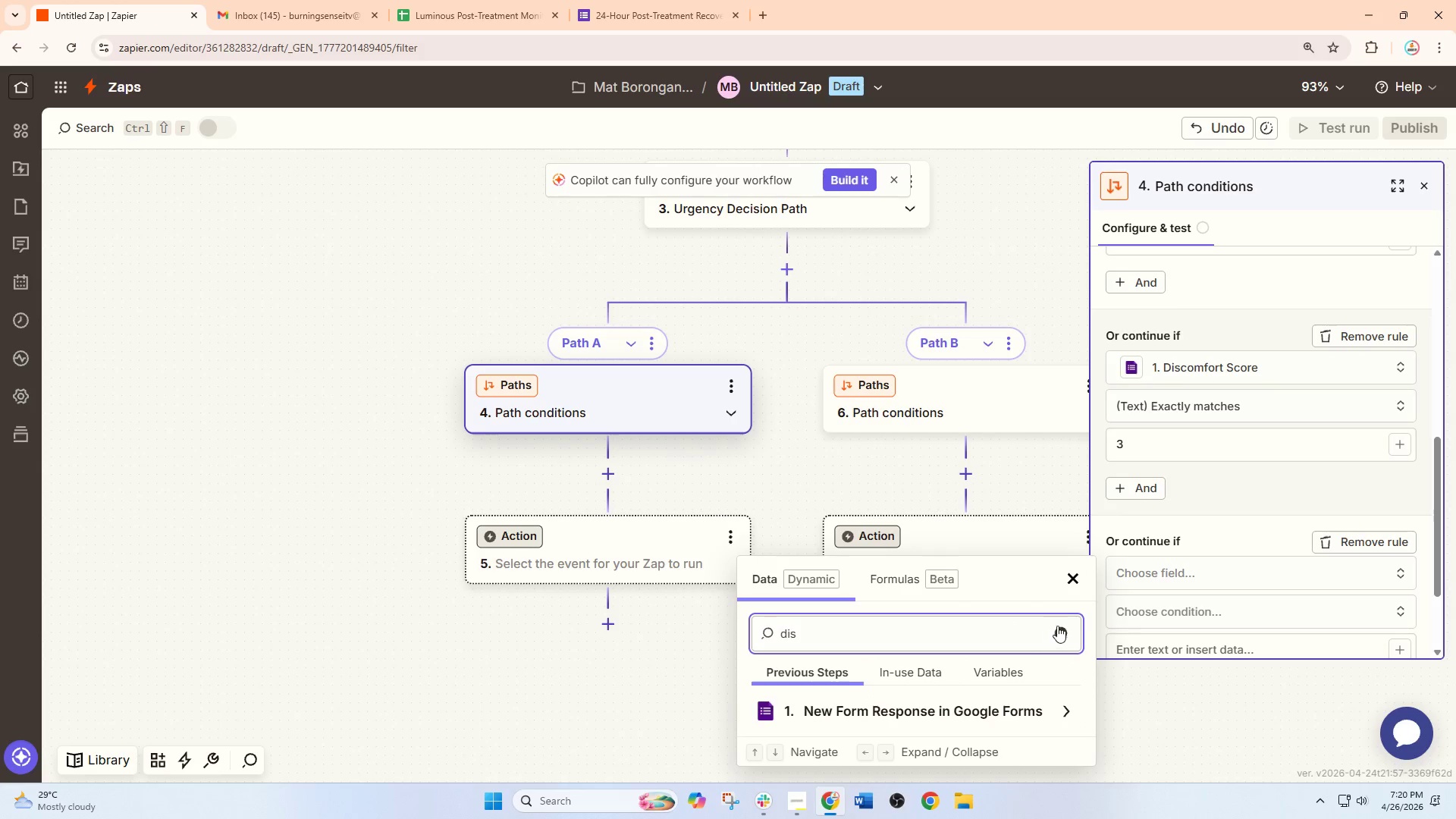 
left_click([1061, 631])
 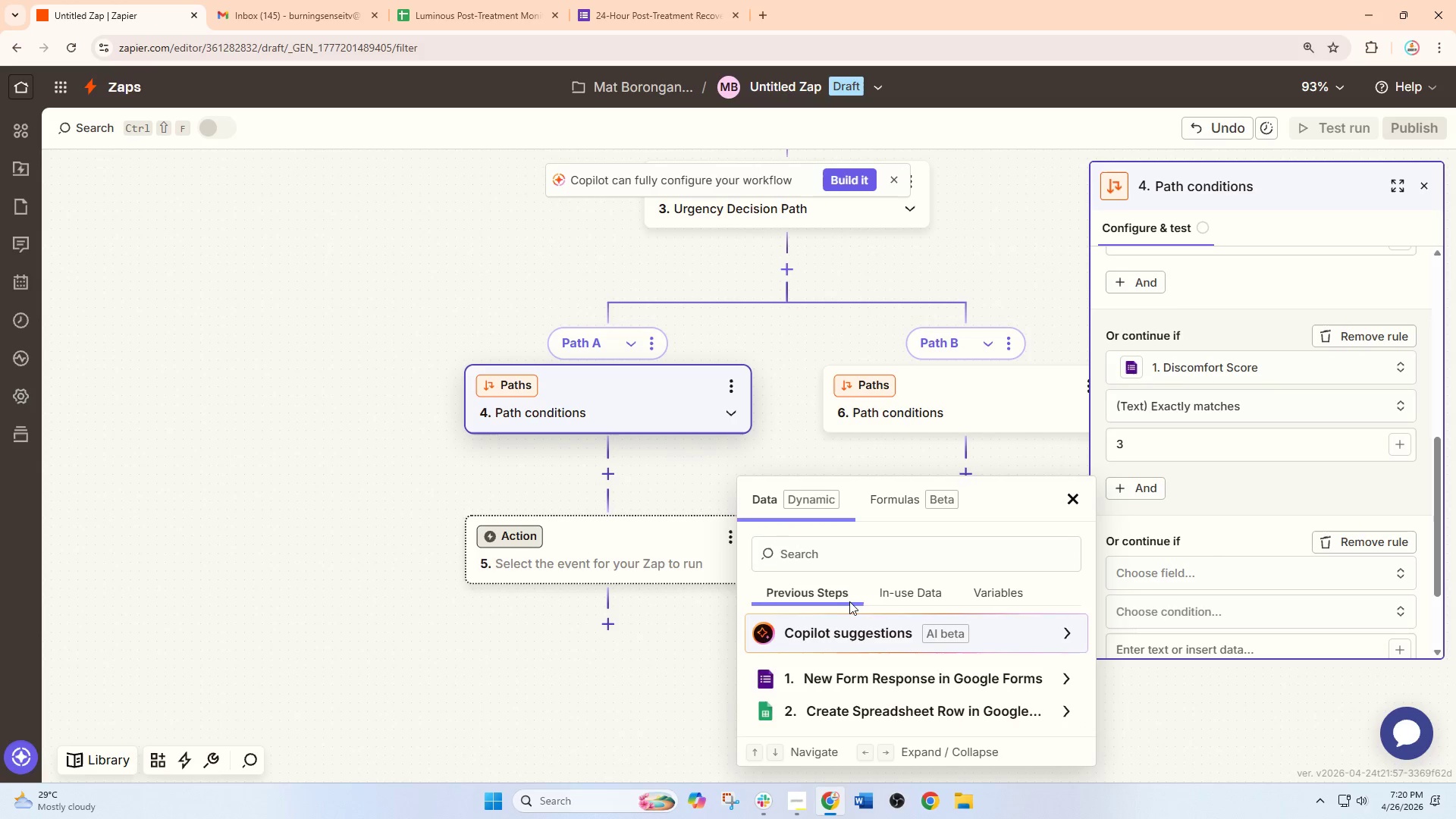 
left_click([832, 544])
 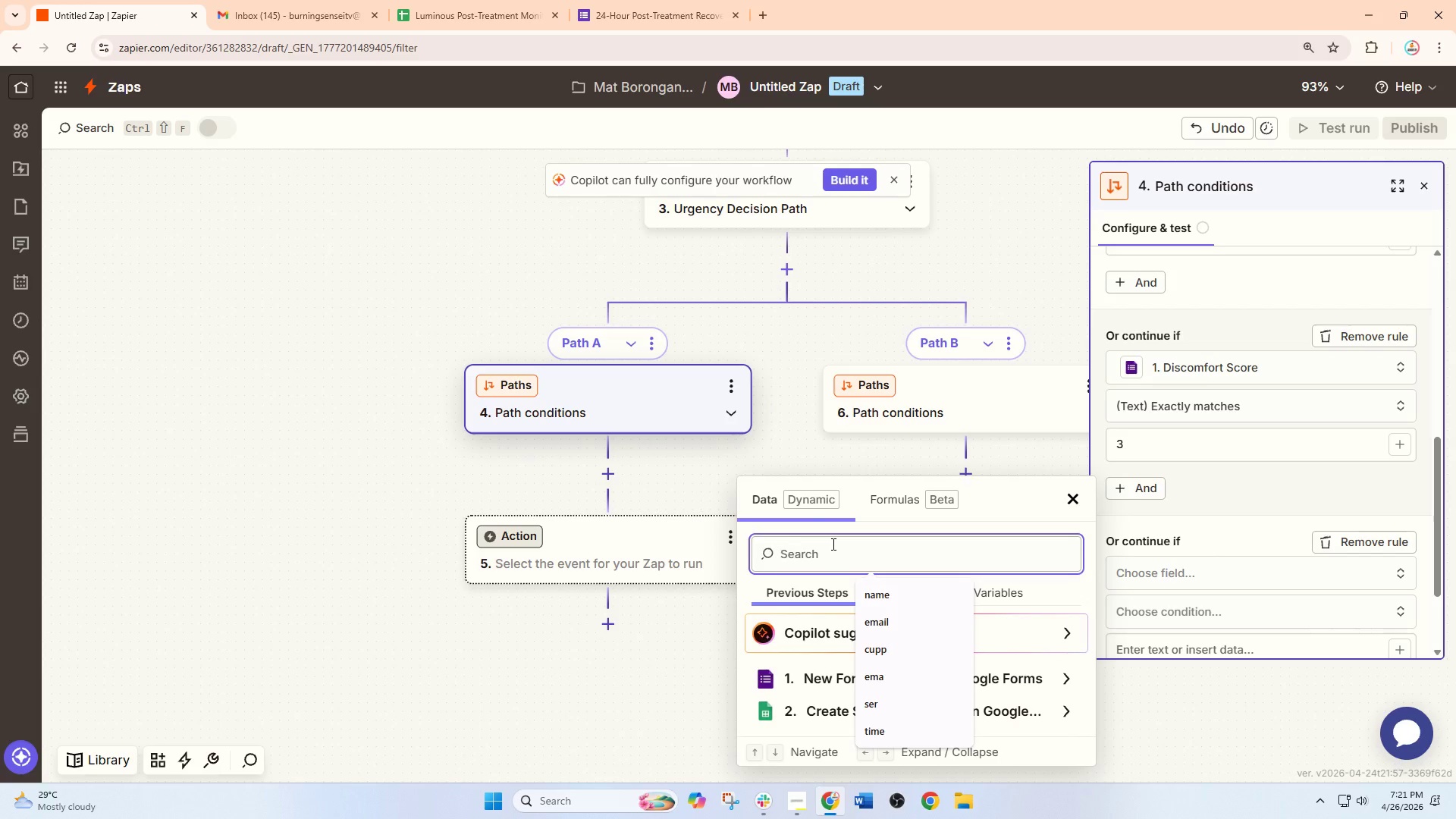 
type(di)
 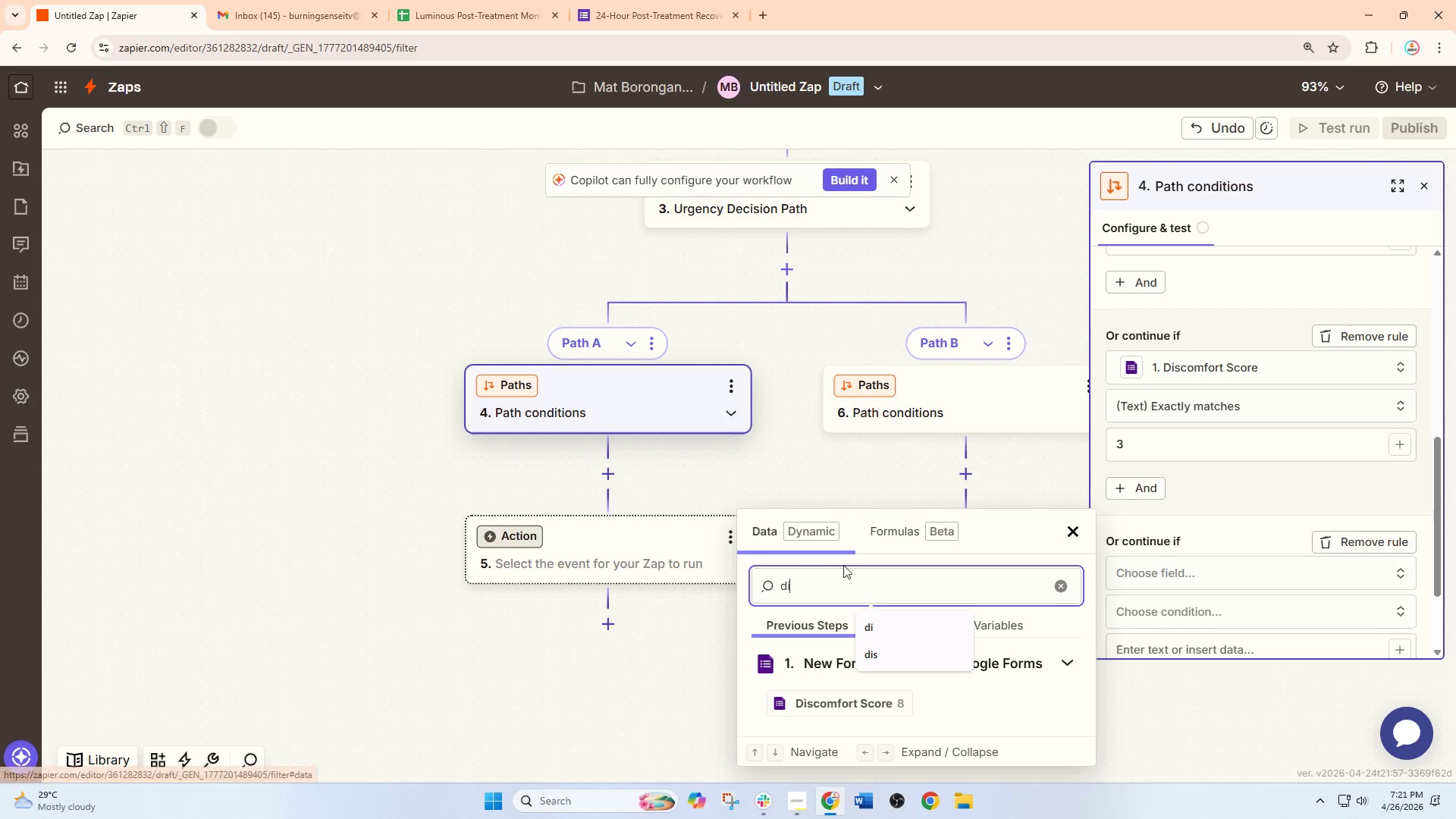 
key(S)
 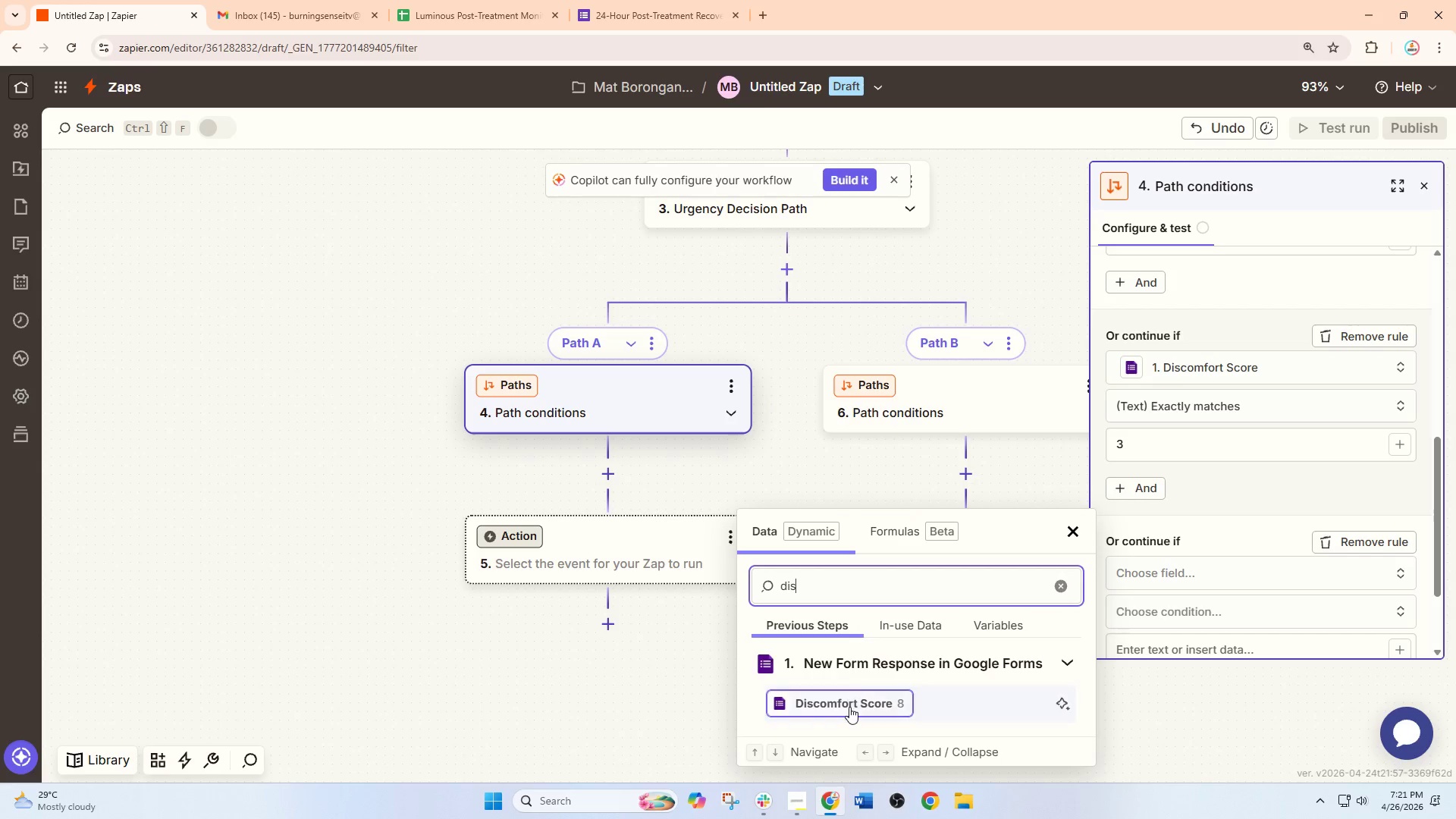 
left_click([849, 707])
 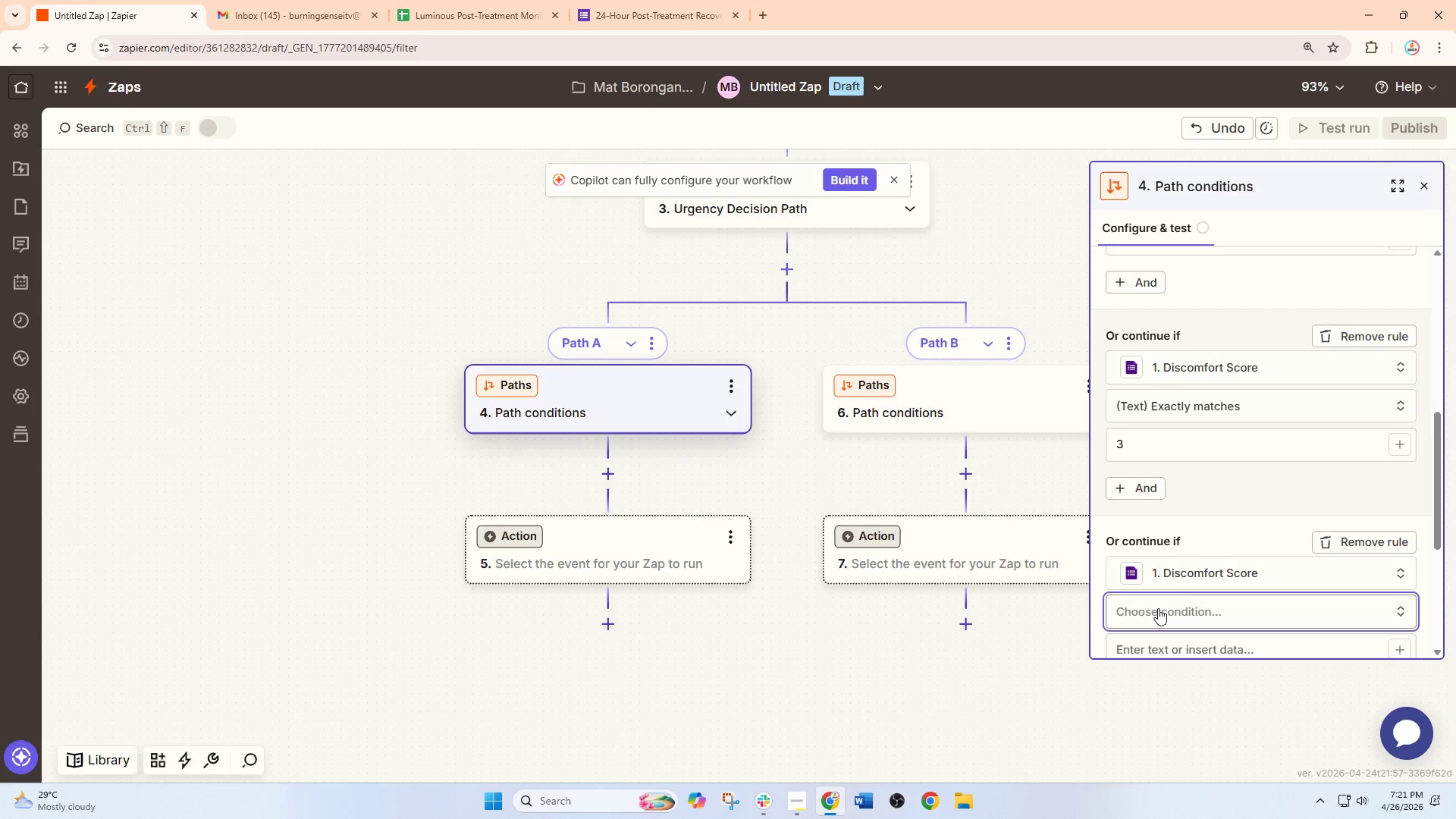 
scroll: coordinate [1194, 578], scroll_direction: down, amount: 3.0
 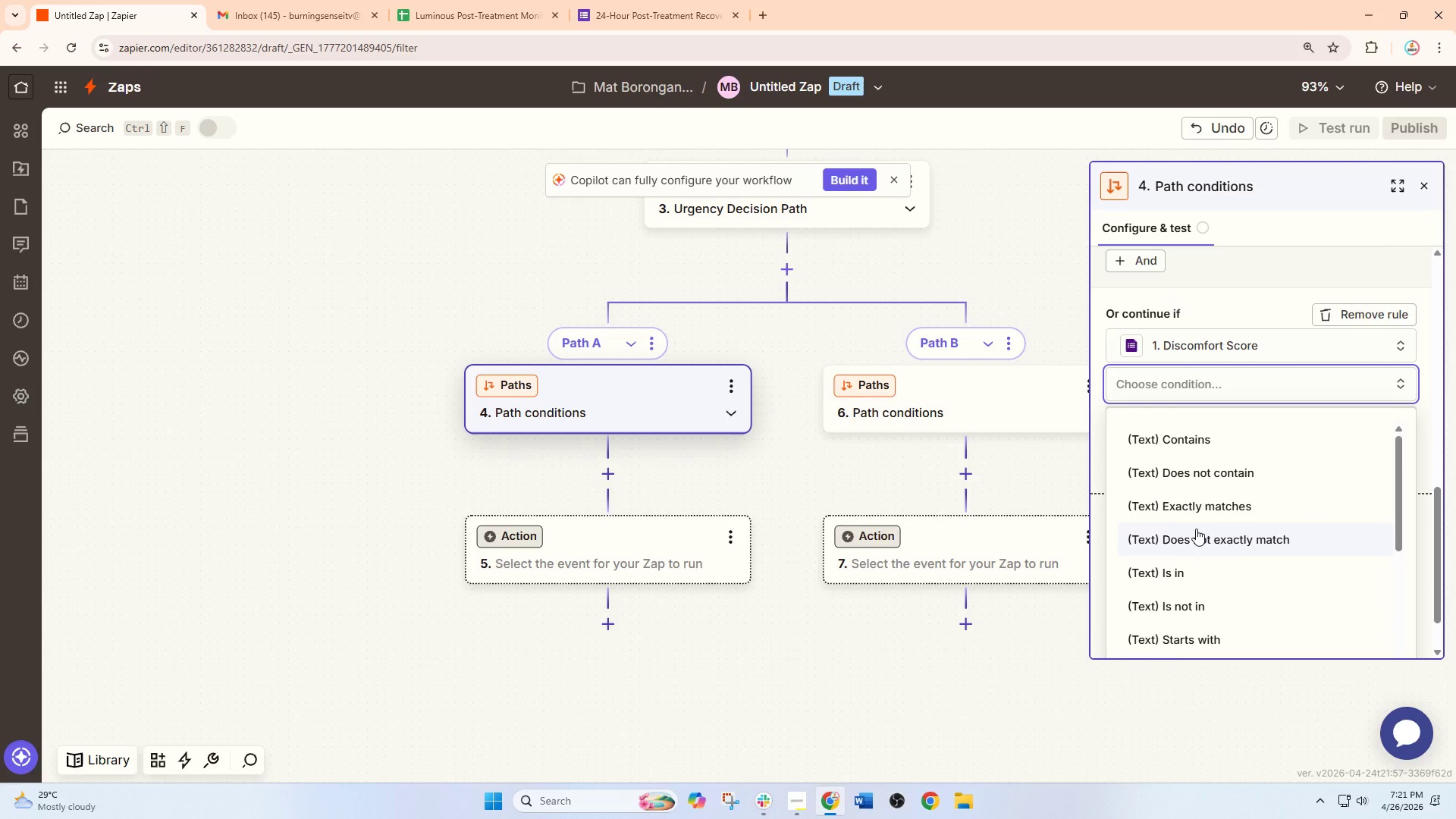 
left_click([1207, 504])
 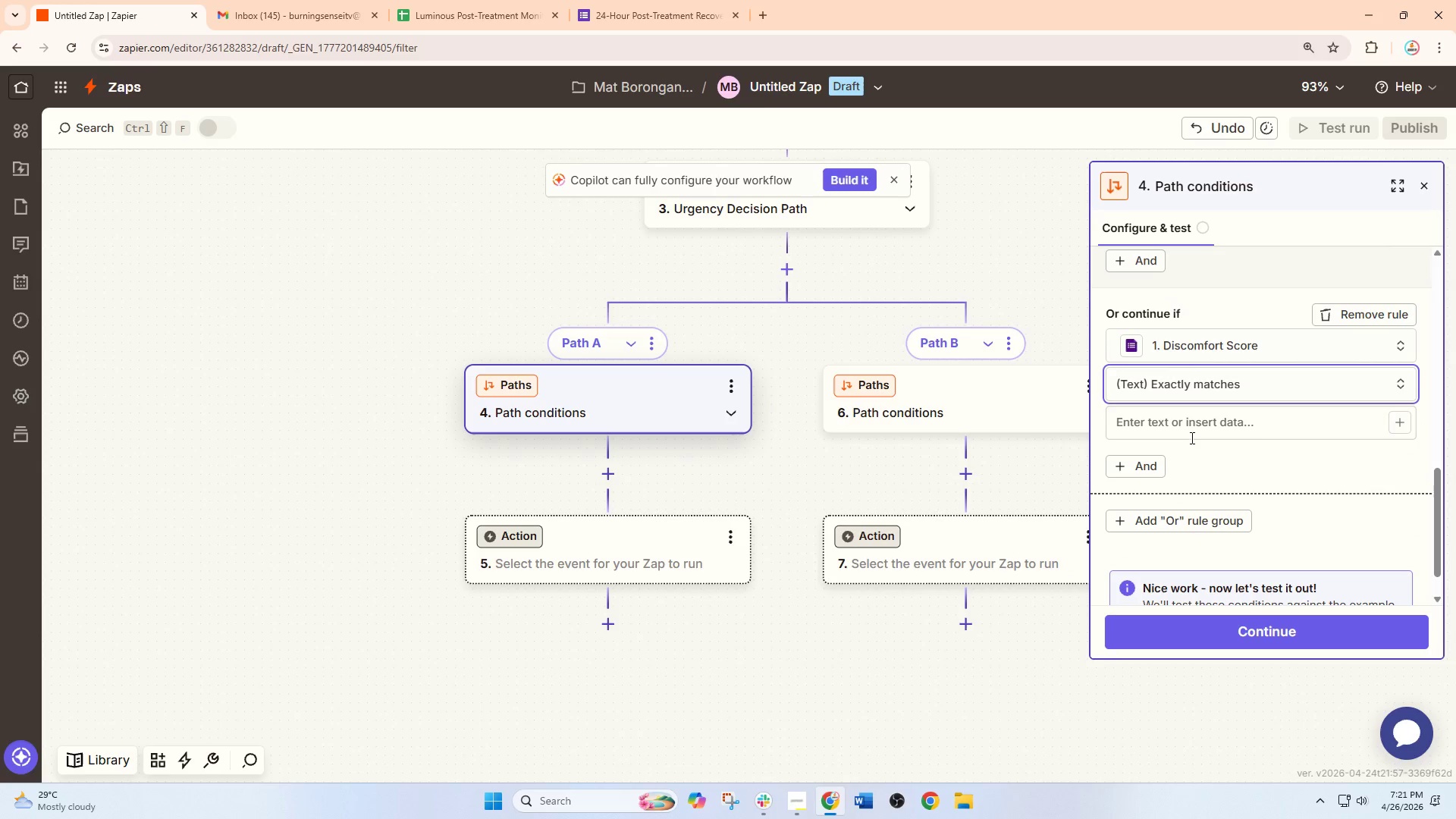 
left_click([1189, 432])
 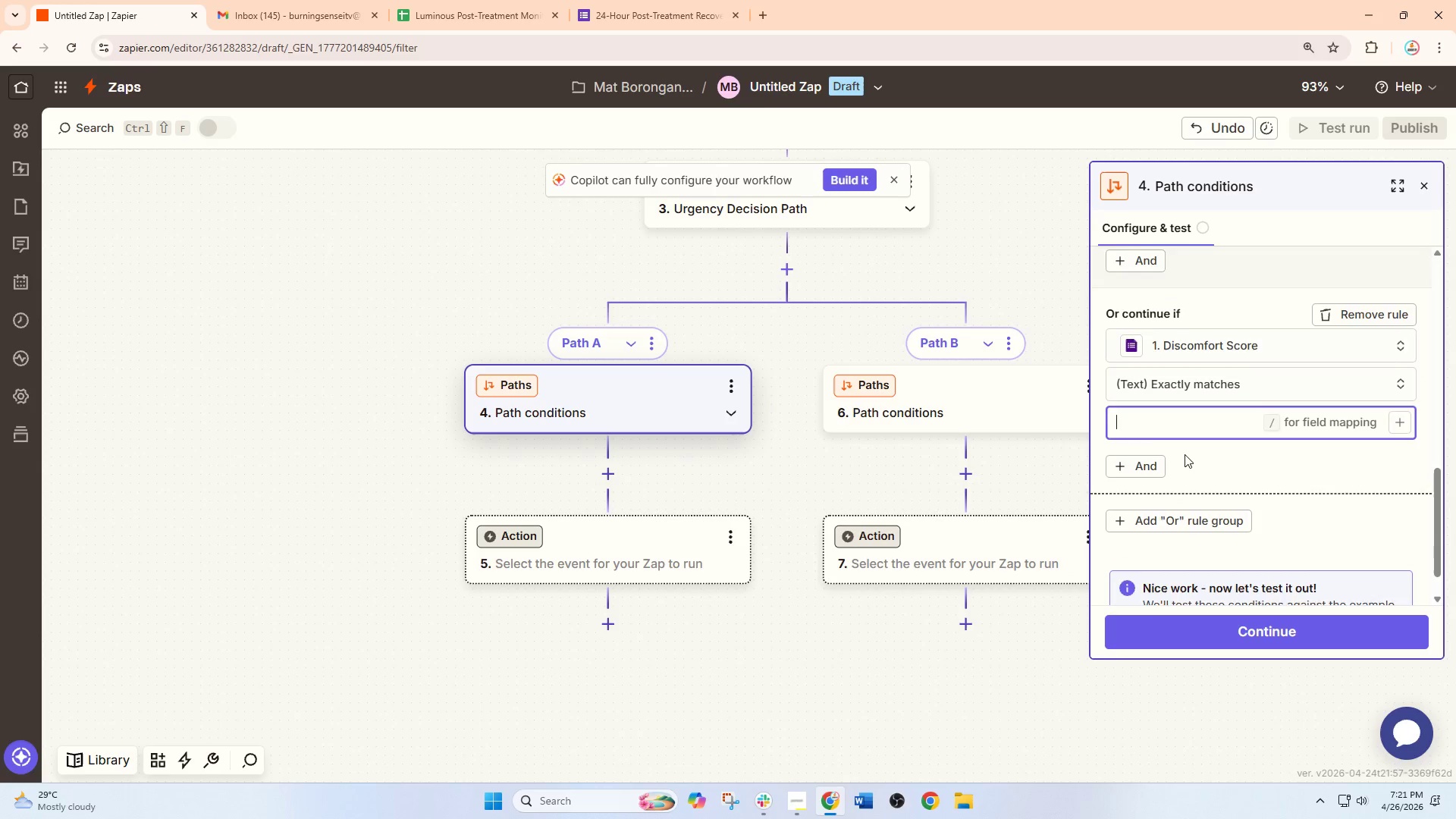 
scroll: coordinate [1185, 454], scroll_direction: up, amount: 2.0
 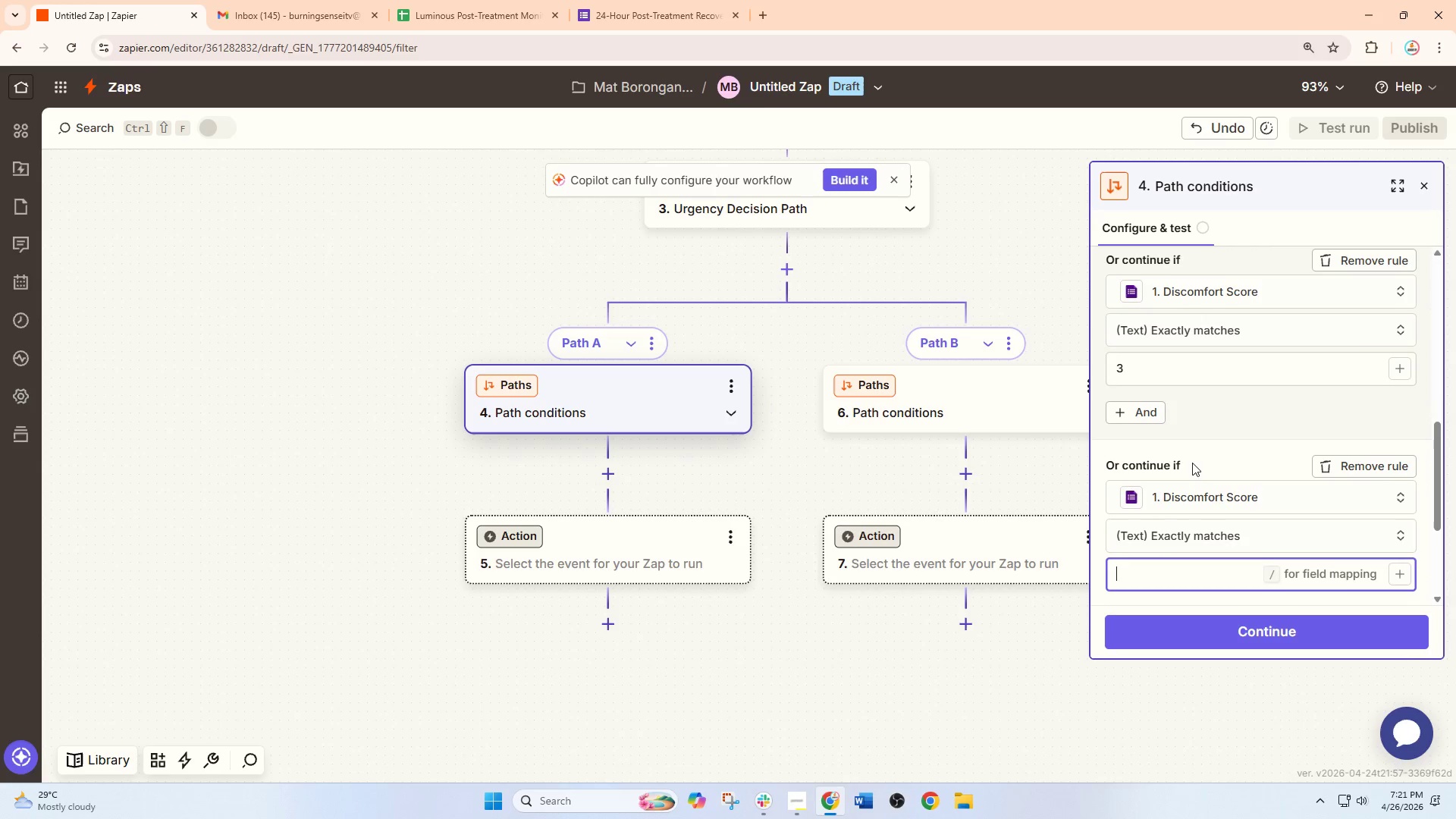 
key(4)
 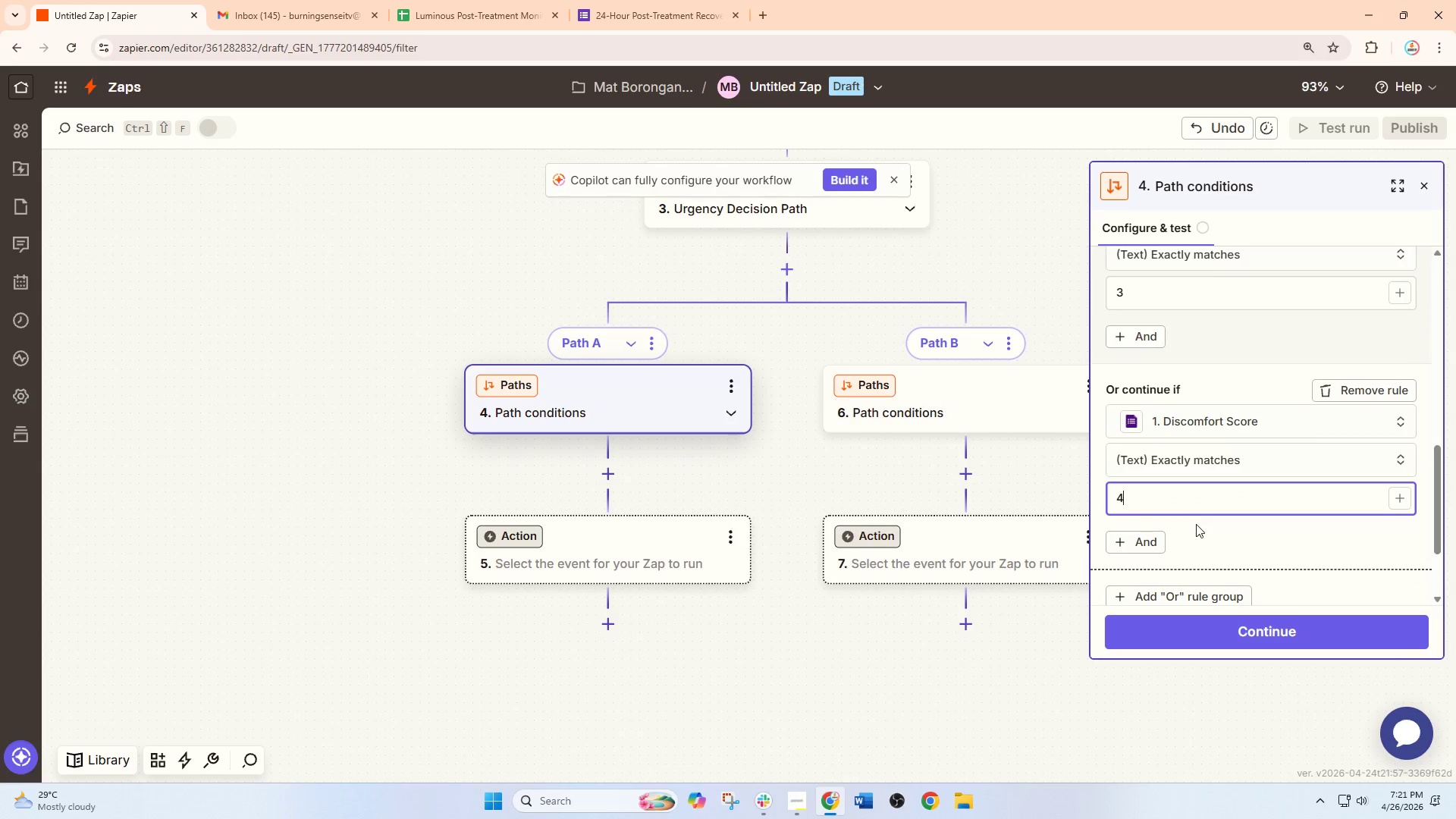 
scroll: coordinate [1196, 524], scroll_direction: down, amount: 3.0
 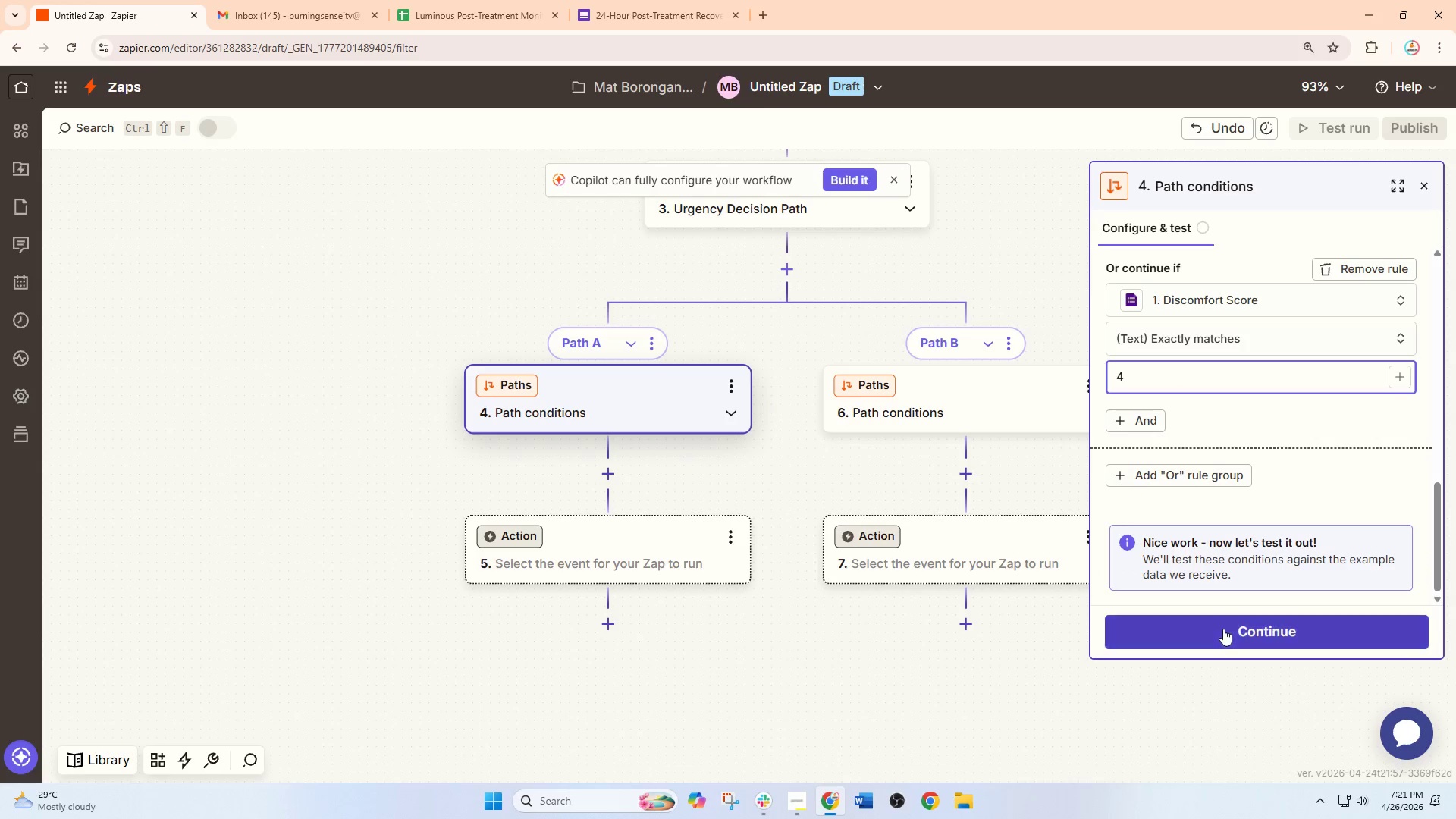 
left_click([1237, 616])
 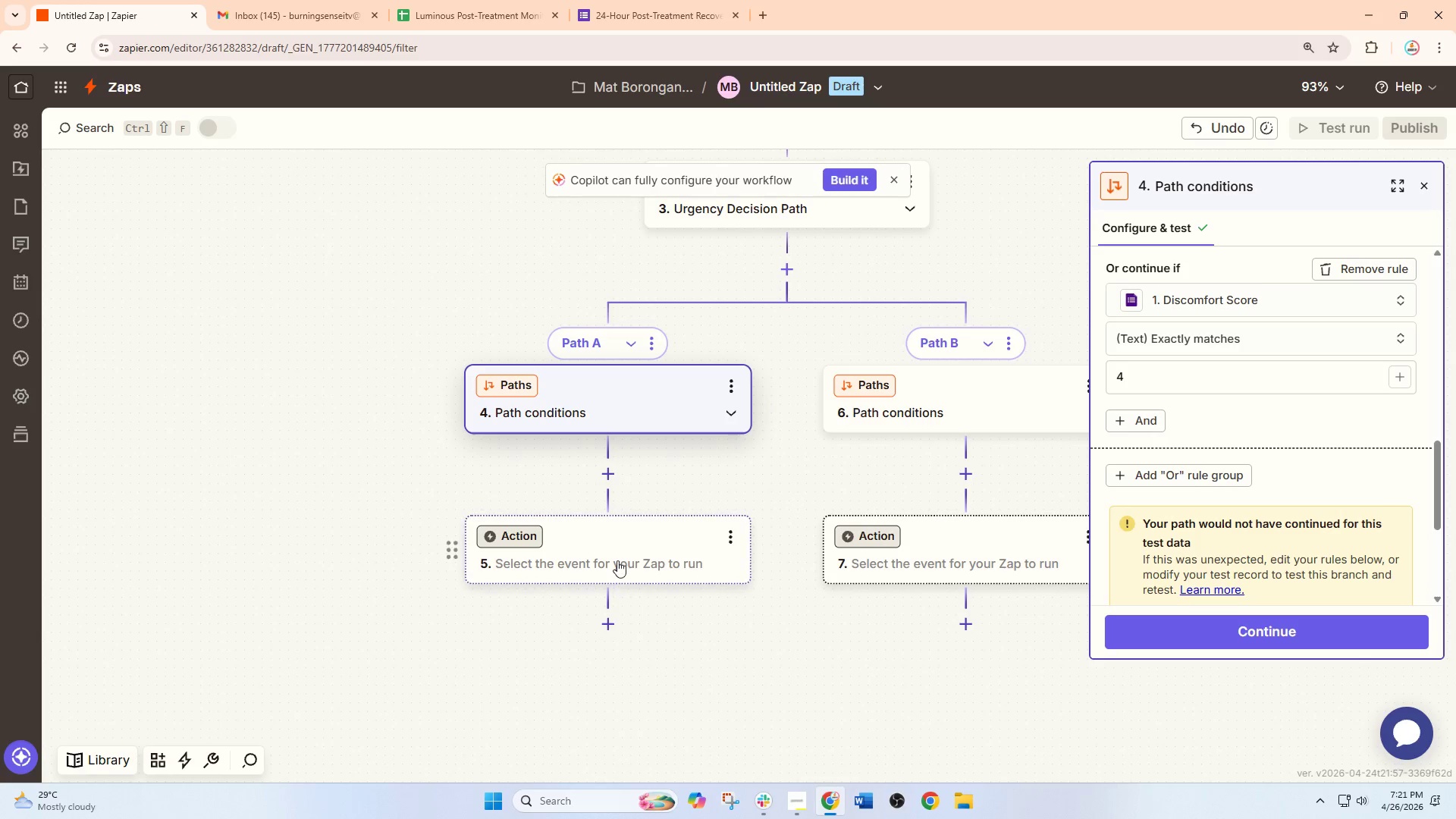 
scroll: coordinate [1241, 592], scroll_direction: down, amount: 3.0
 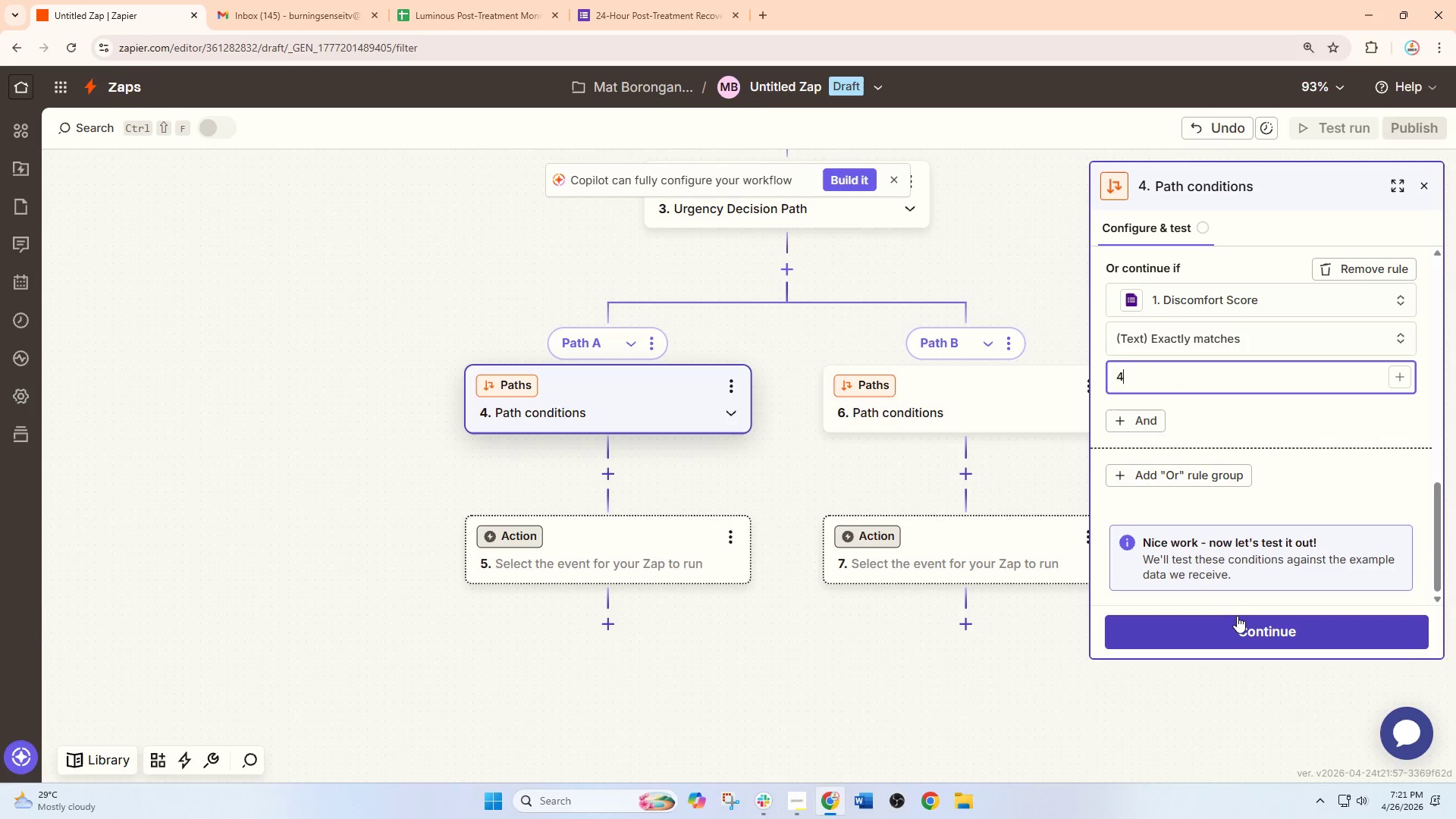 
left_click([633, 551])
 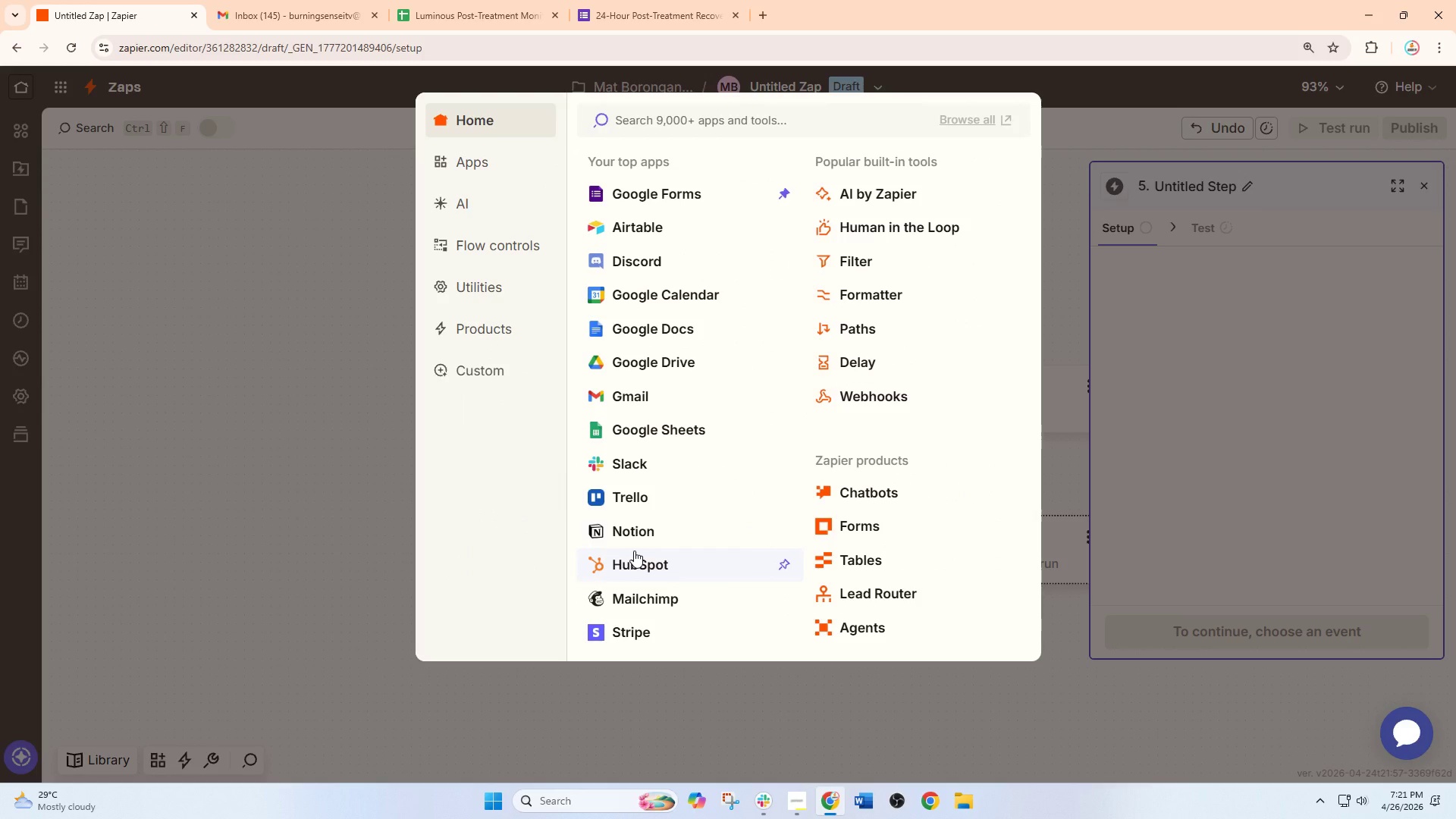 
scroll: coordinate [778, 524], scroll_direction: down, amount: 2.0
 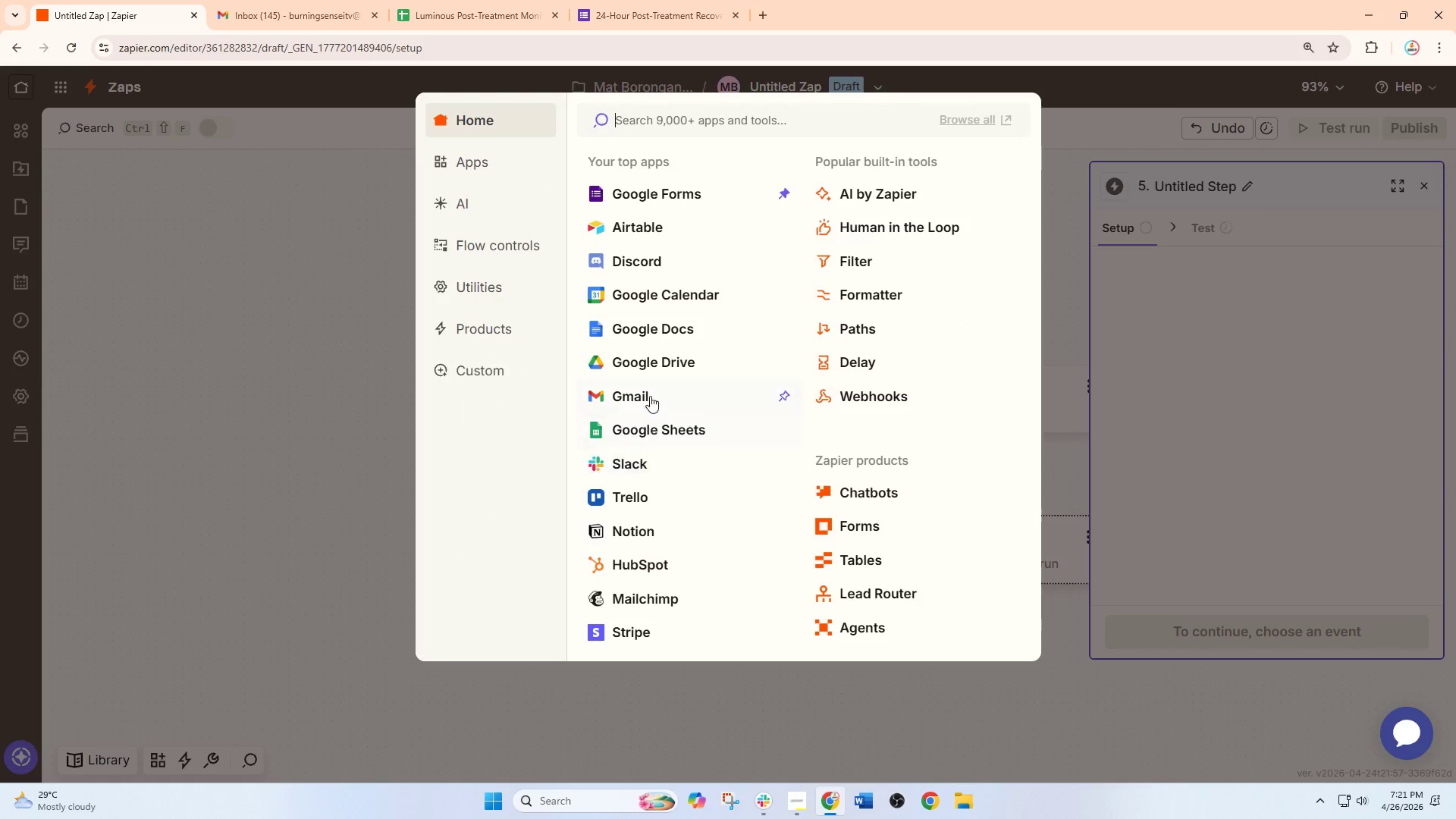 
left_click([650, 396])
 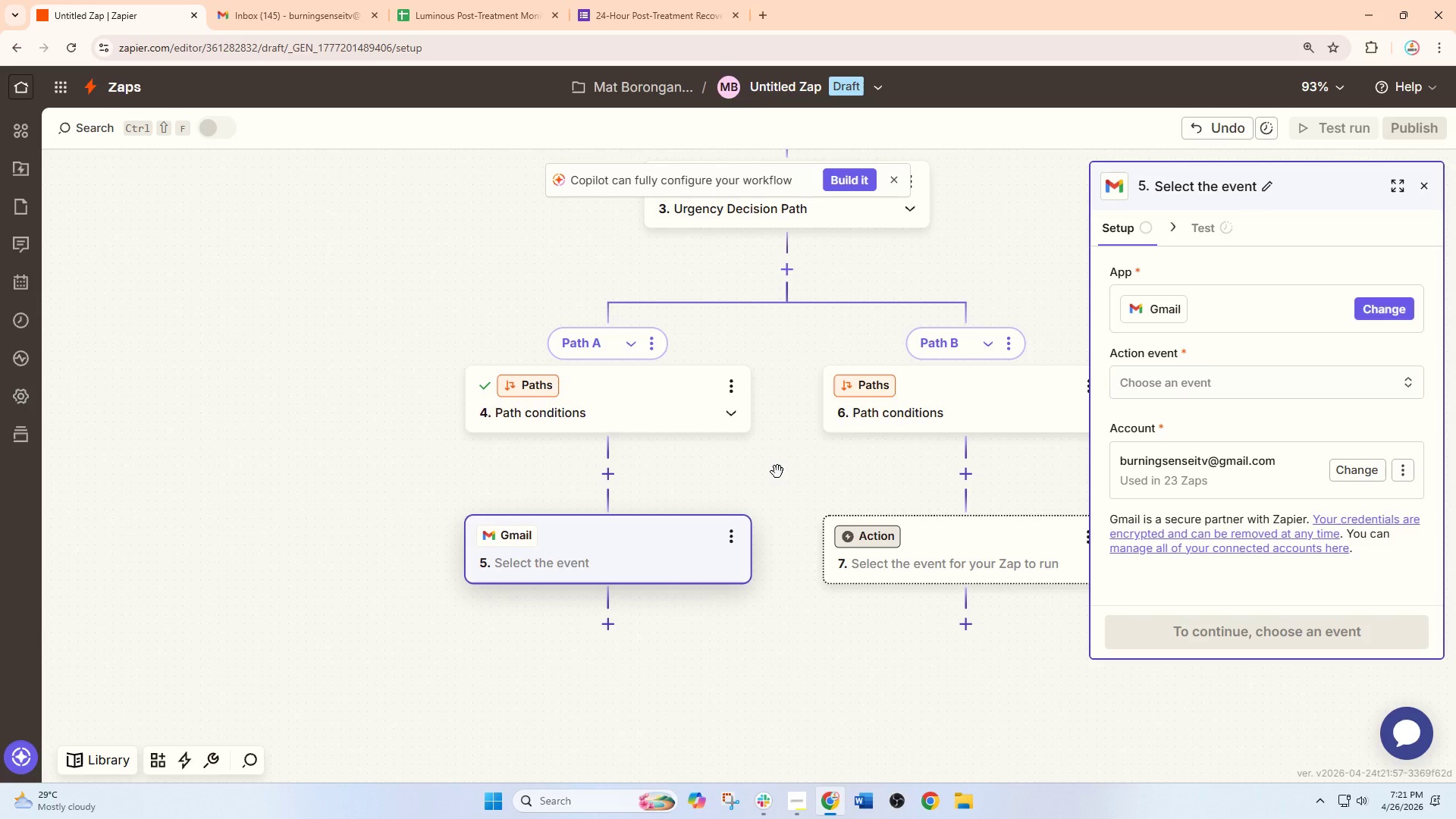 
wait(5.25)
 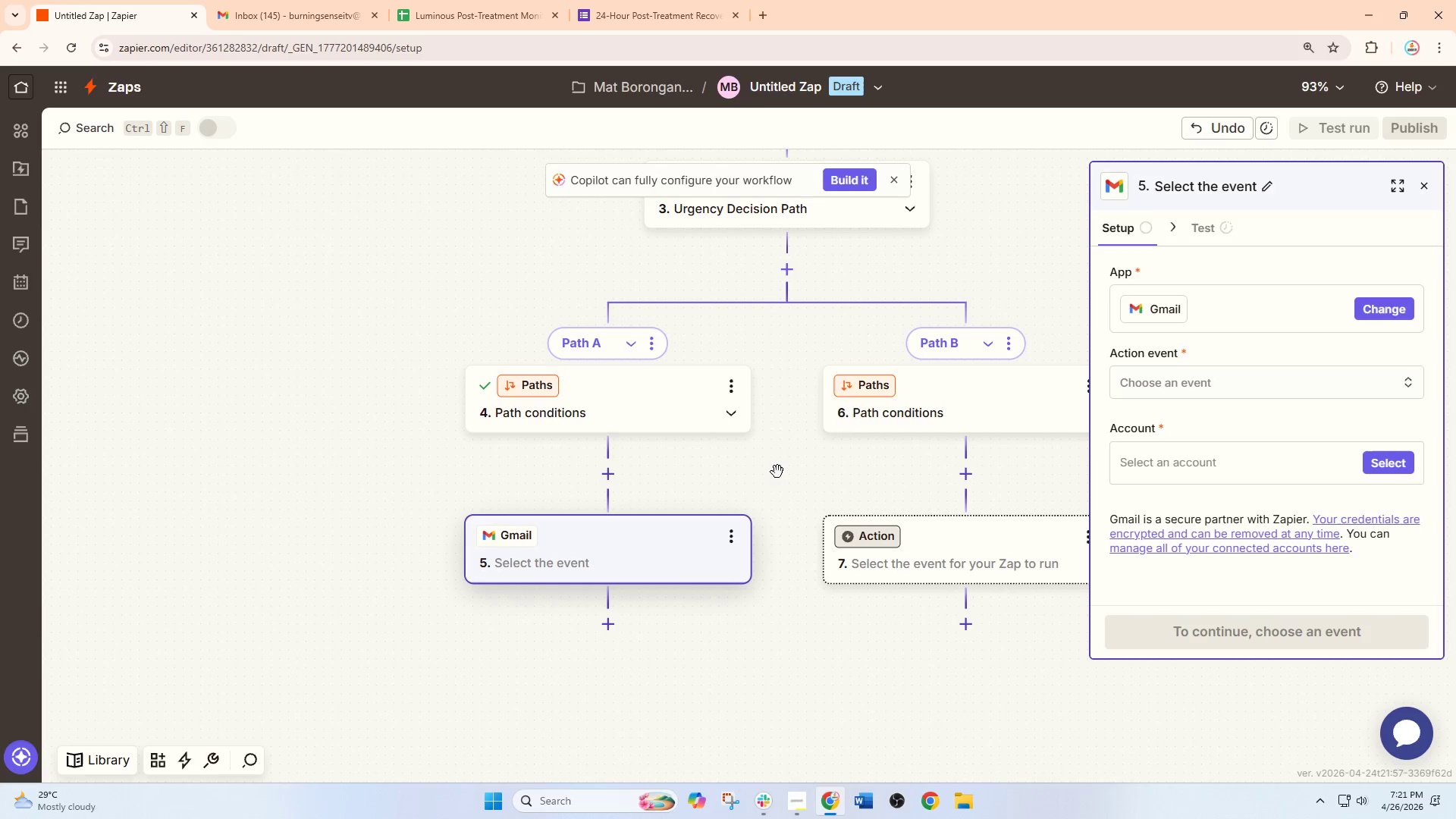 
left_click([1146, 372])
 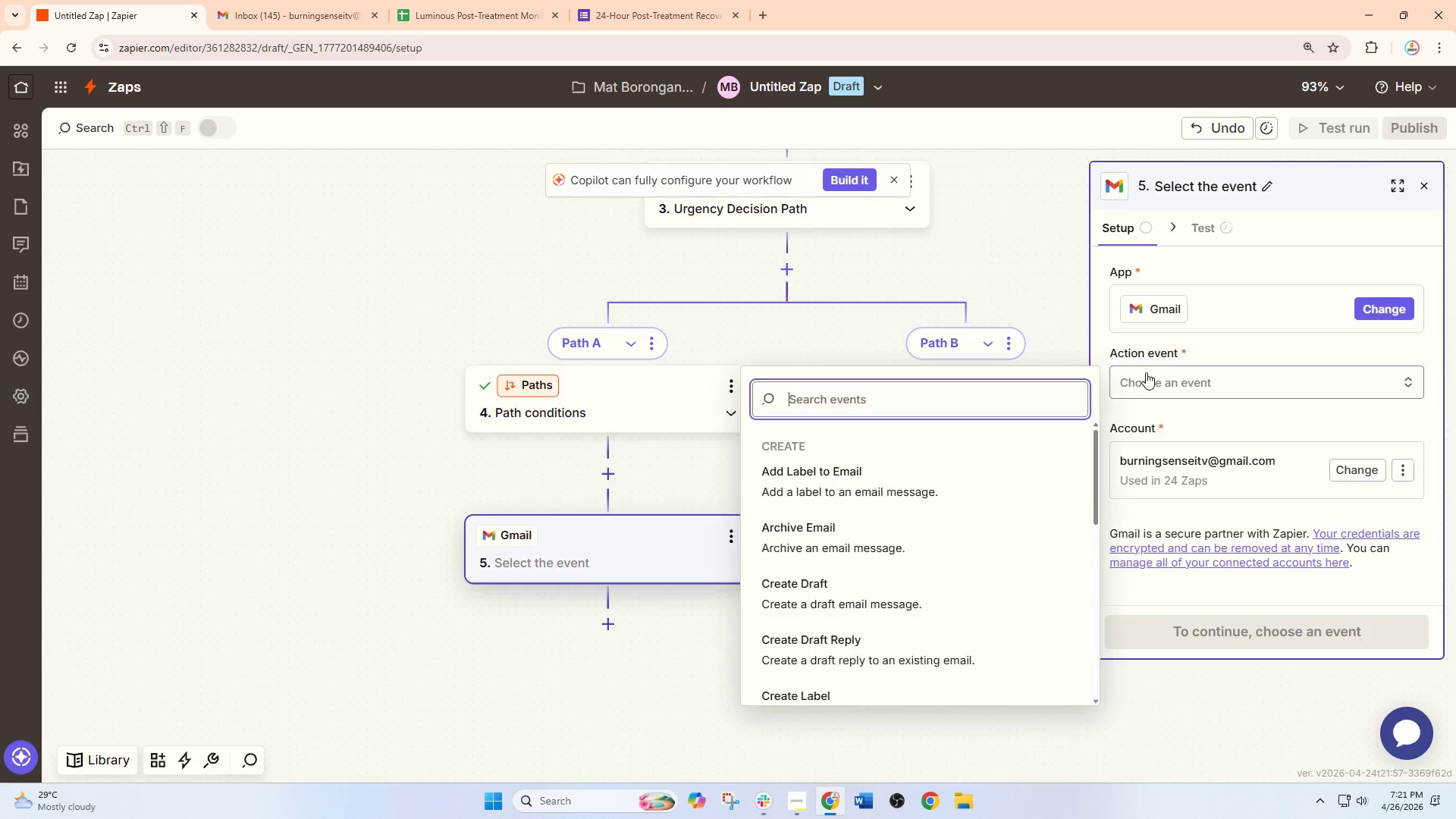 
type(d)
key(Backspace)
type(send)
 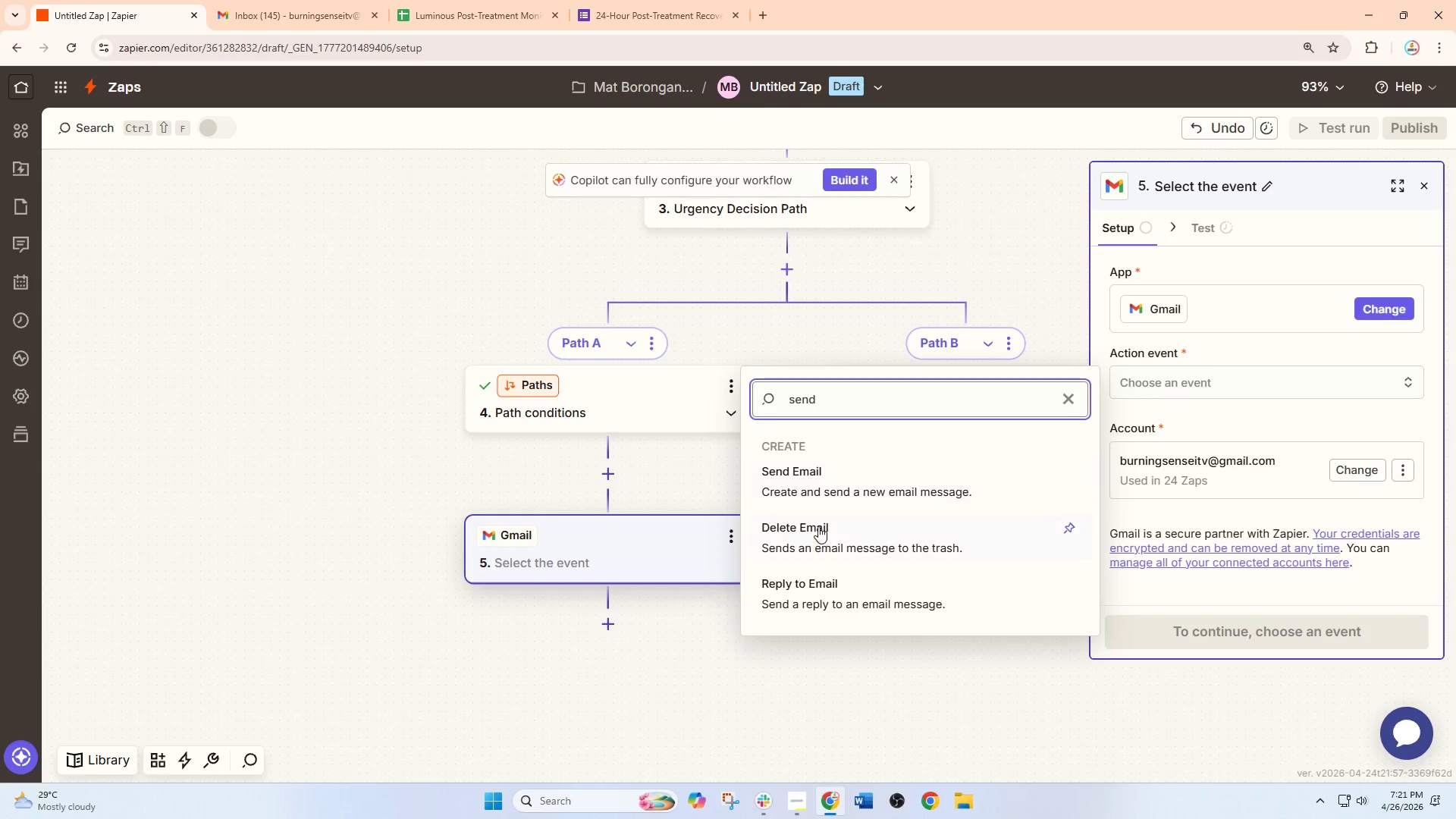 
left_click([842, 479])
 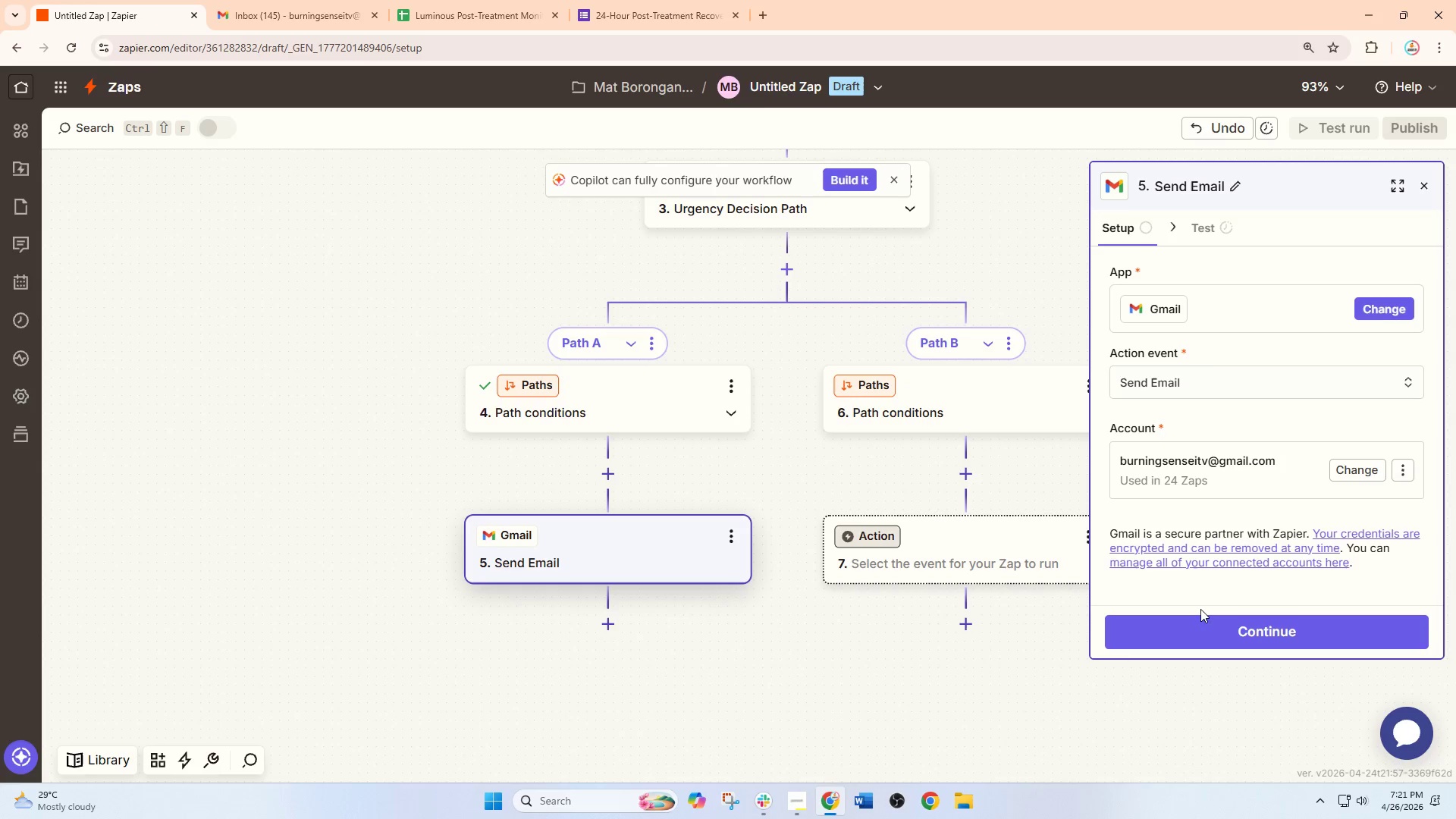 
left_click([1210, 622])
 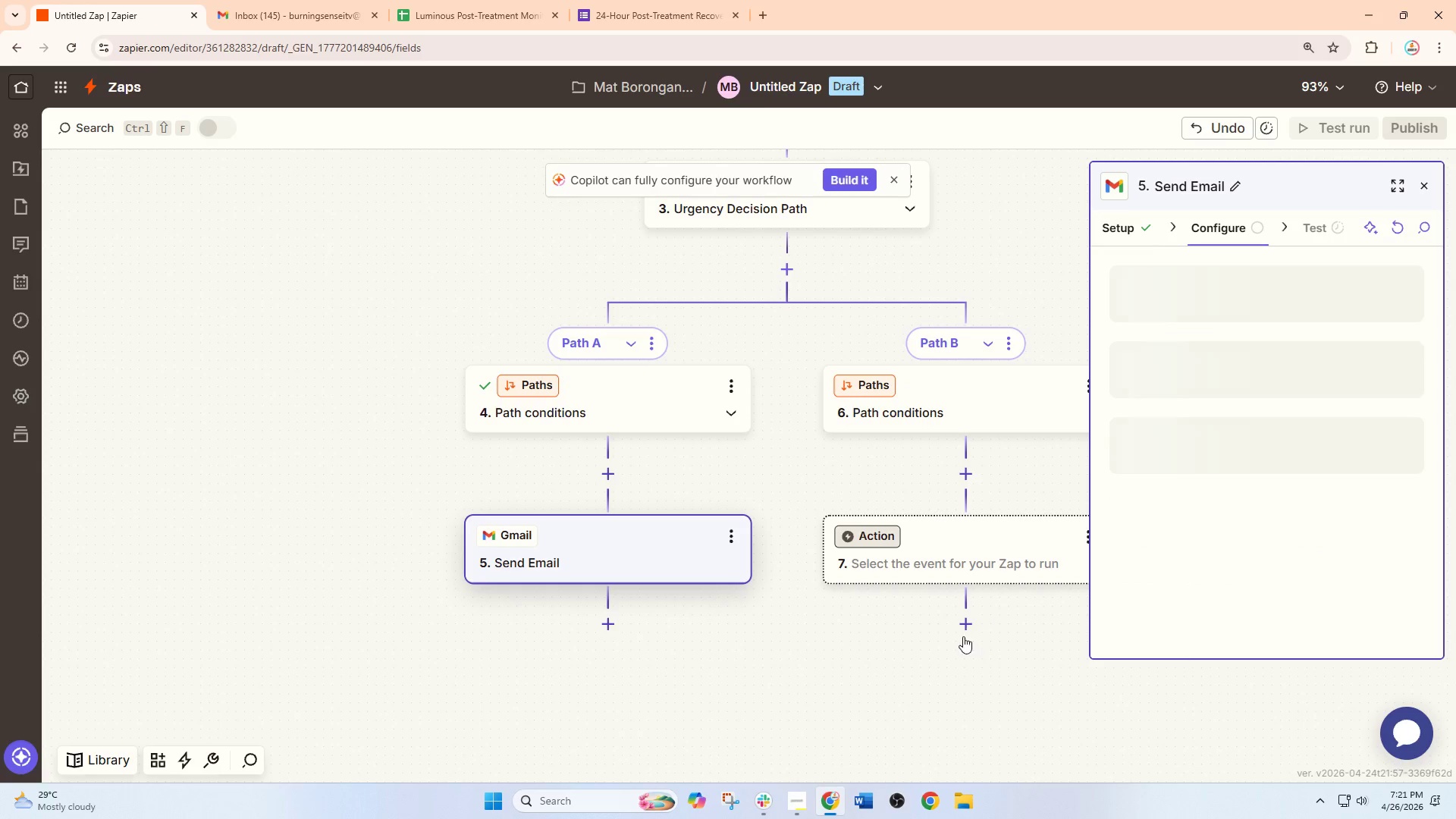 
left_click_drag(start_coordinate=[900, 664], to_coordinate=[861, 592])
 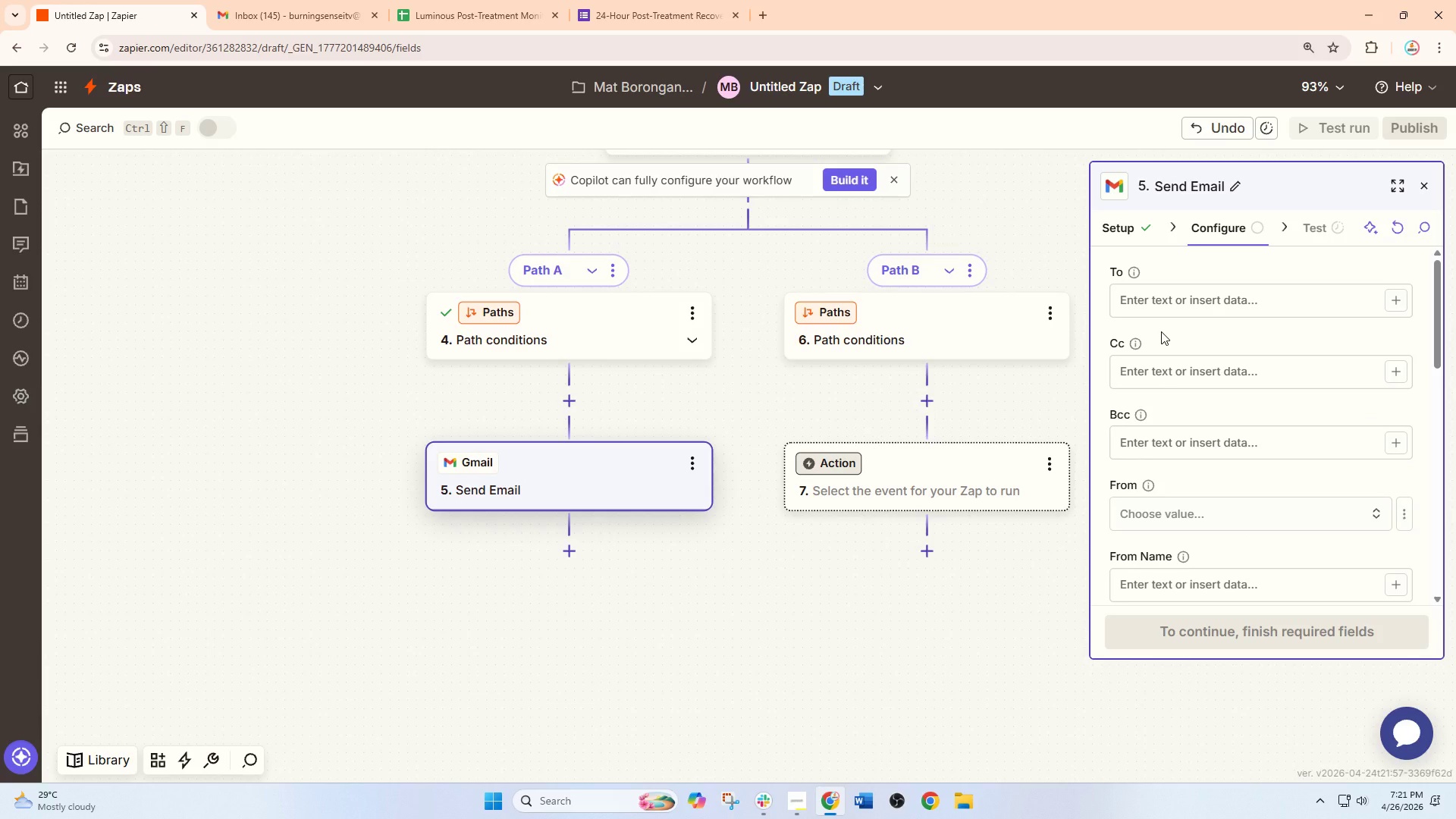 
wait(5.08)
 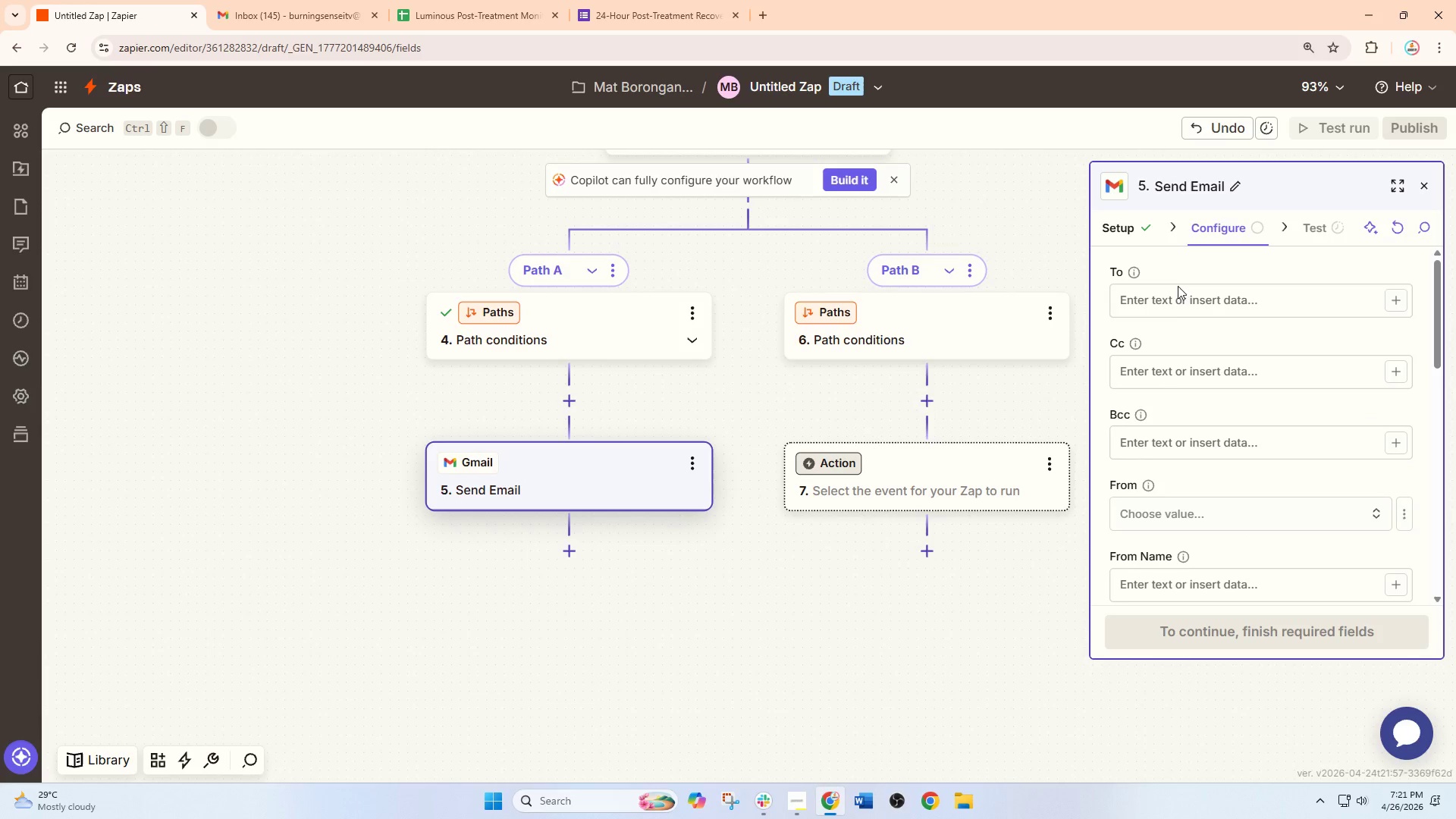 
left_click([1153, 303])
 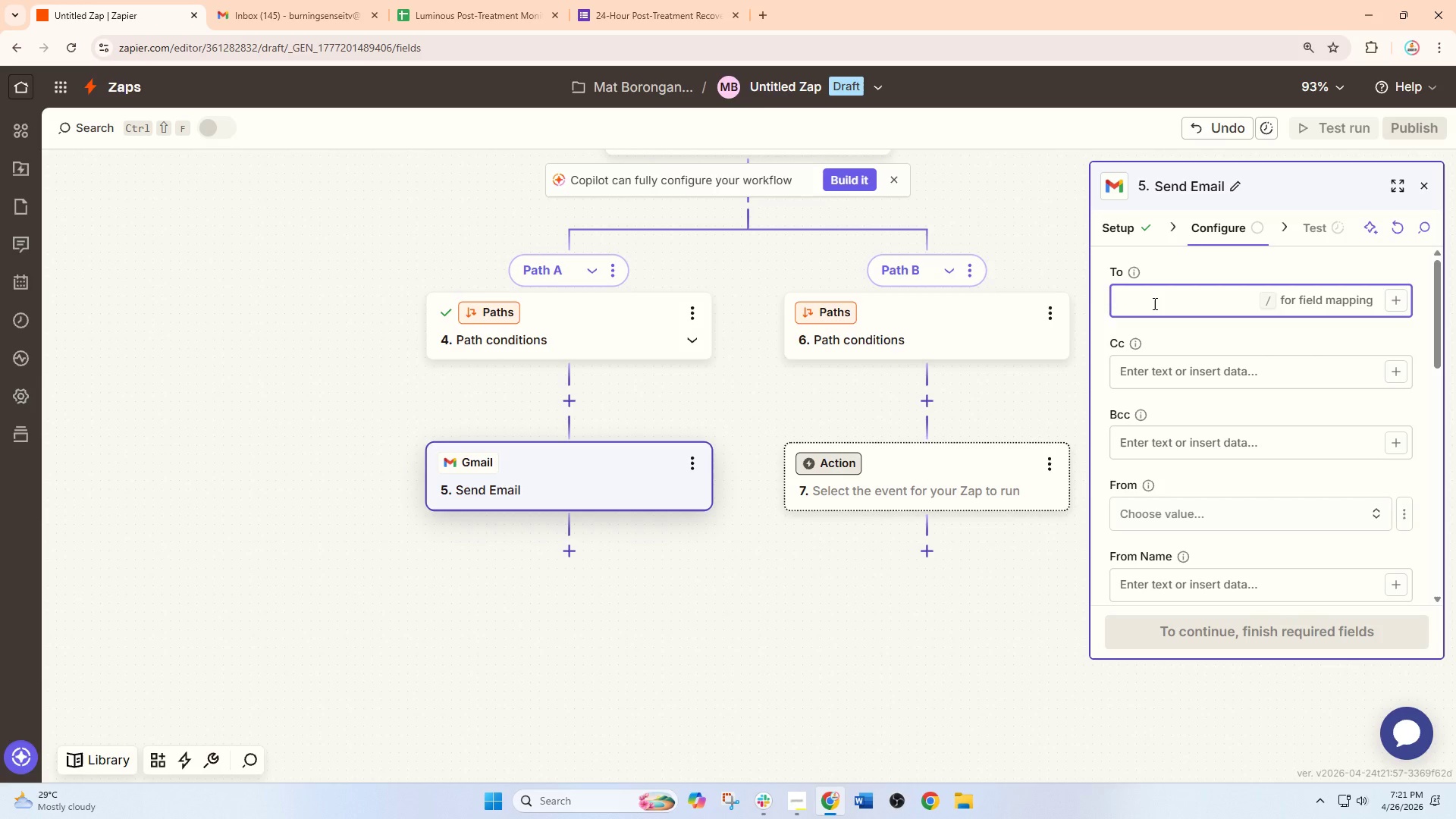 
key(Slash)
 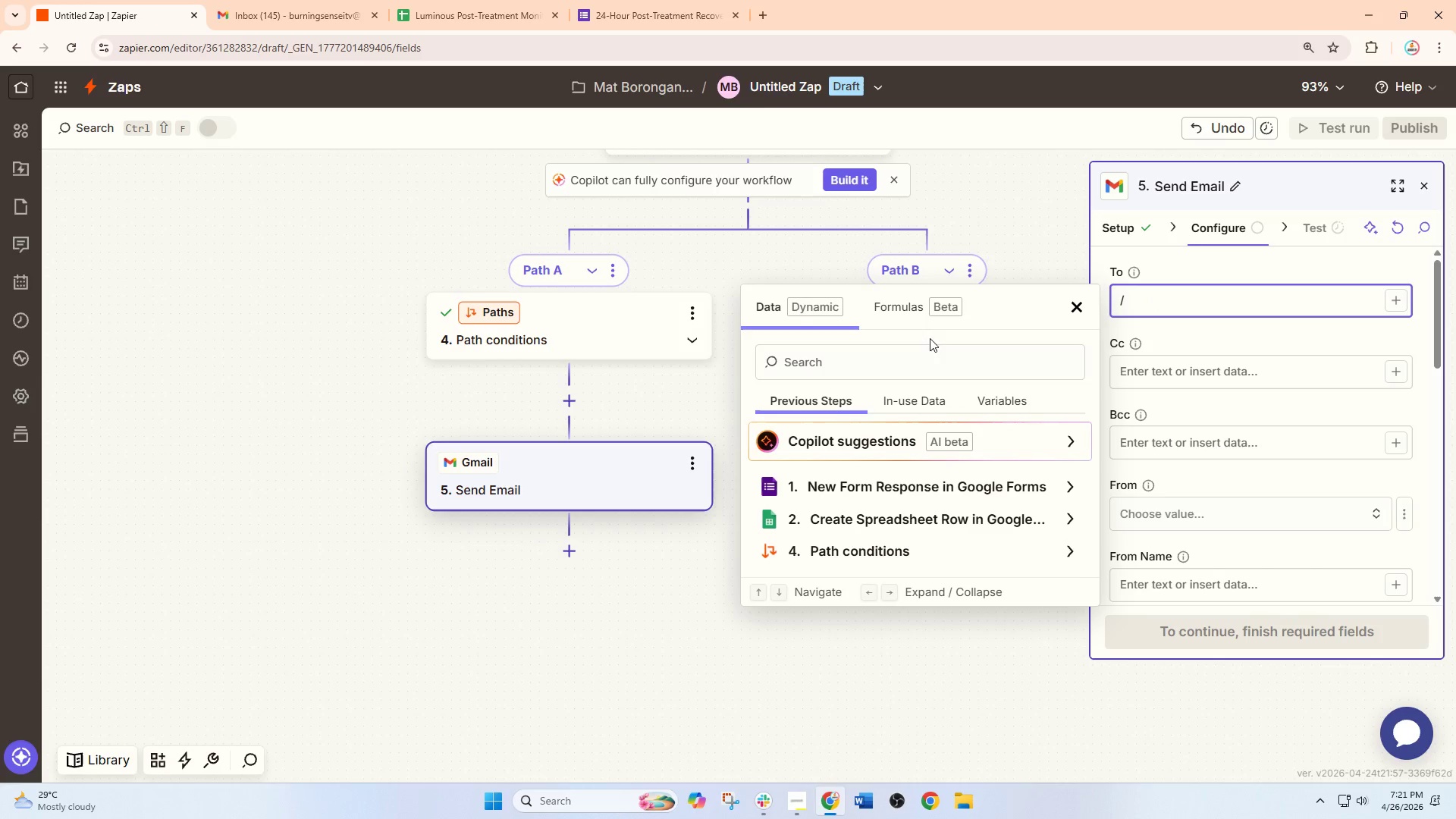 
left_click_drag(start_coordinate=[915, 347], to_coordinate=[906, 354])
 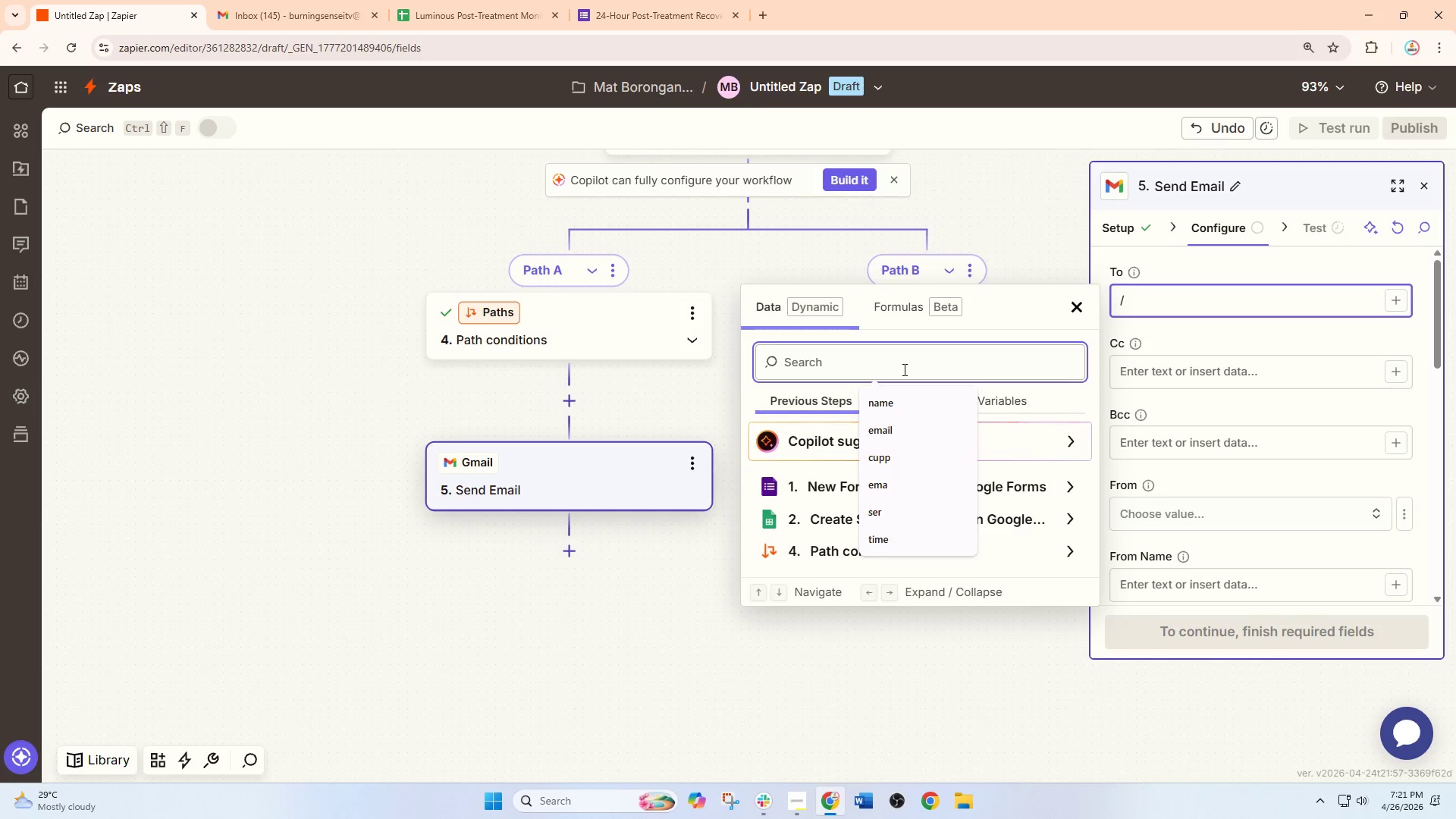 
type(ema)
 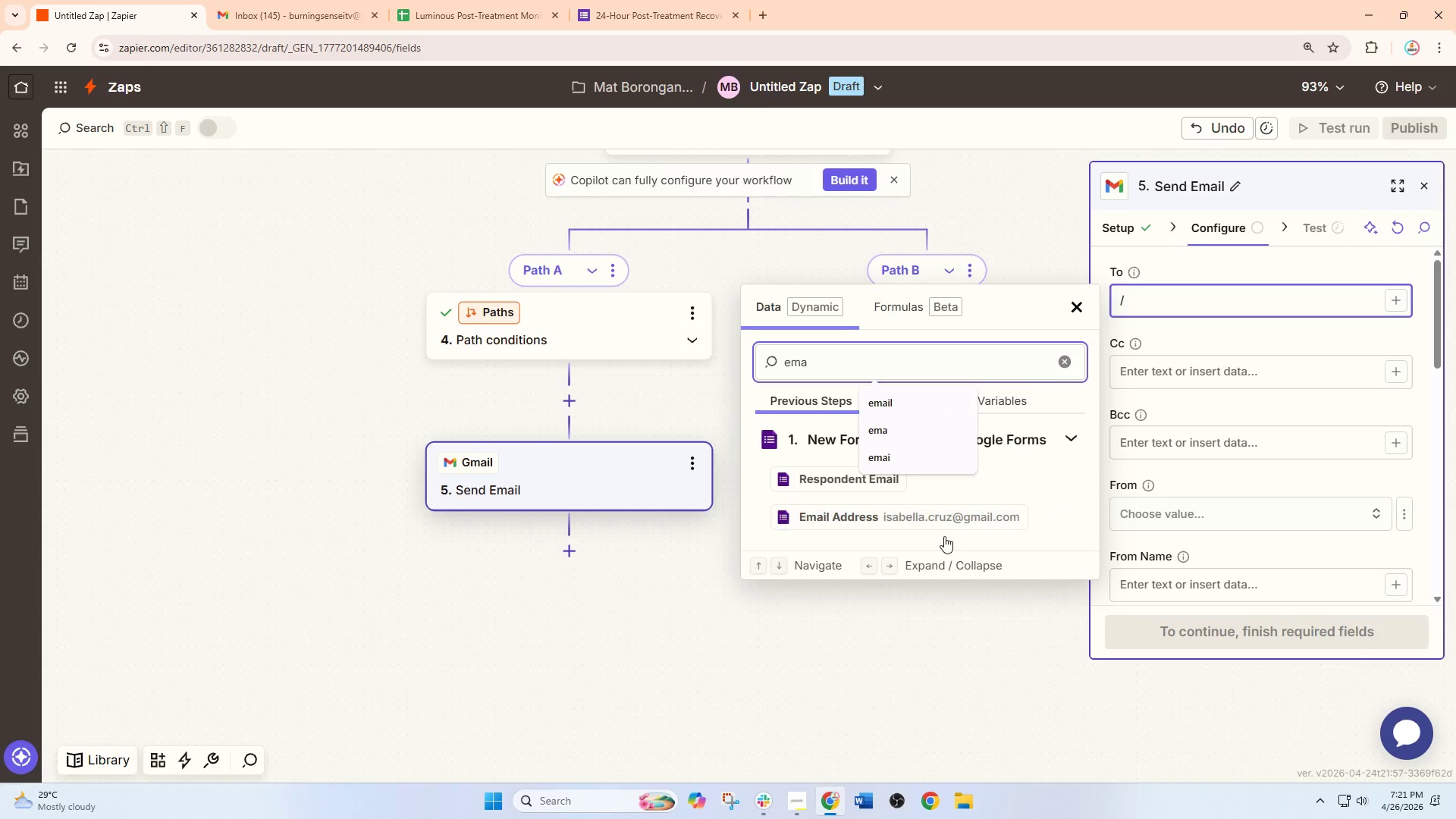 
left_click([960, 521])
 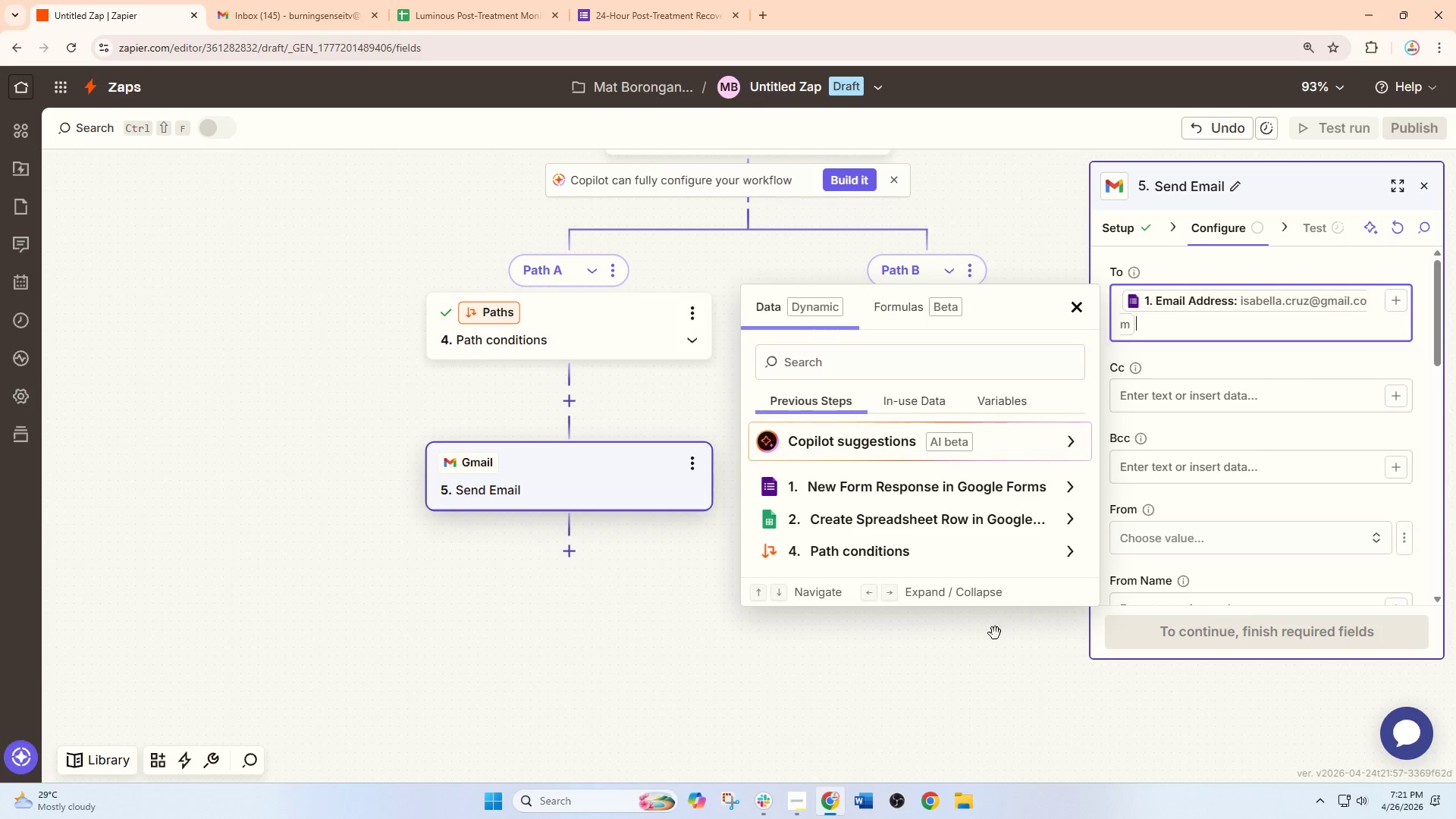 
left_click([988, 643])
 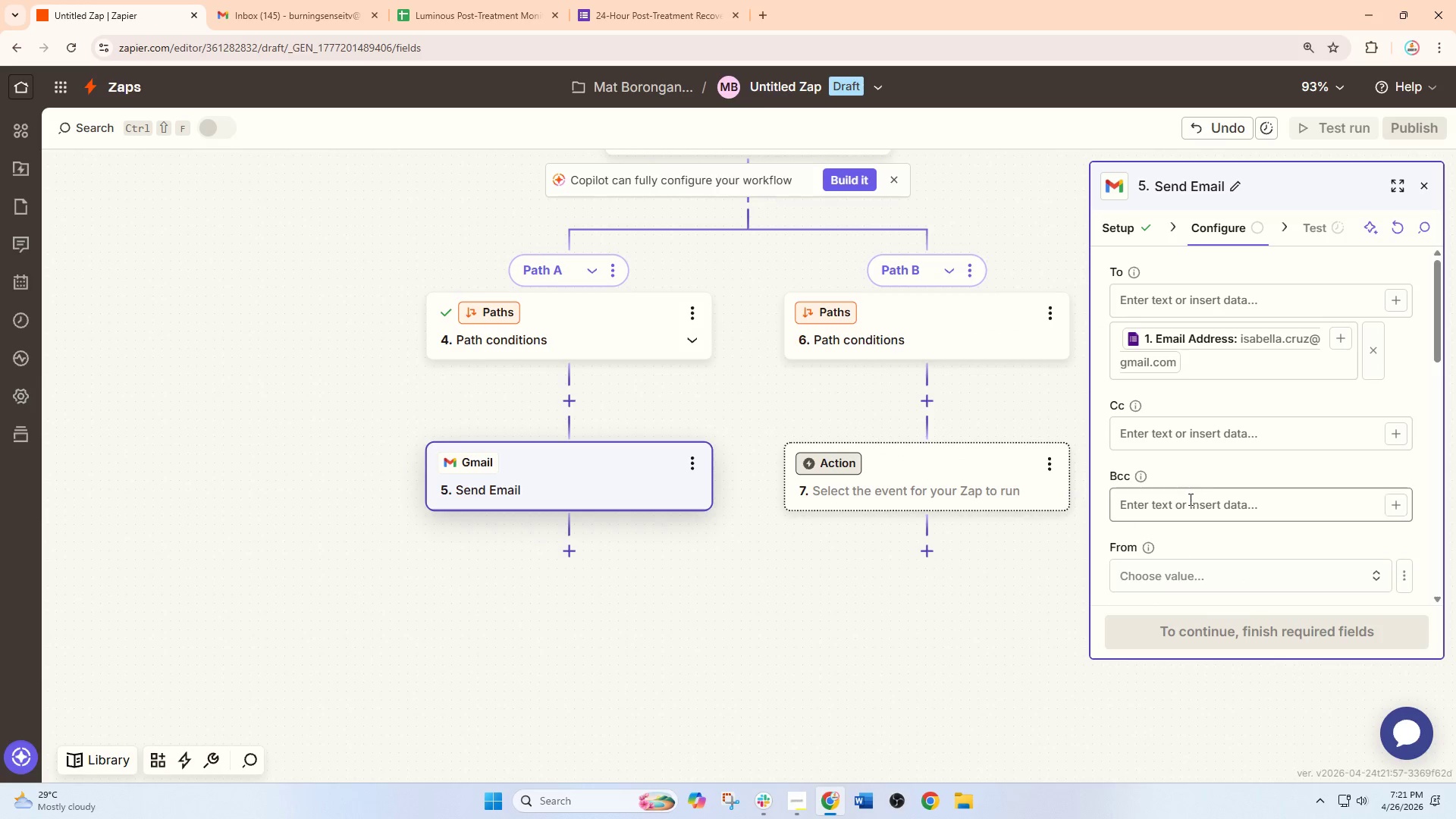 
scroll: coordinate [1210, 492], scroll_direction: down, amount: 3.0
 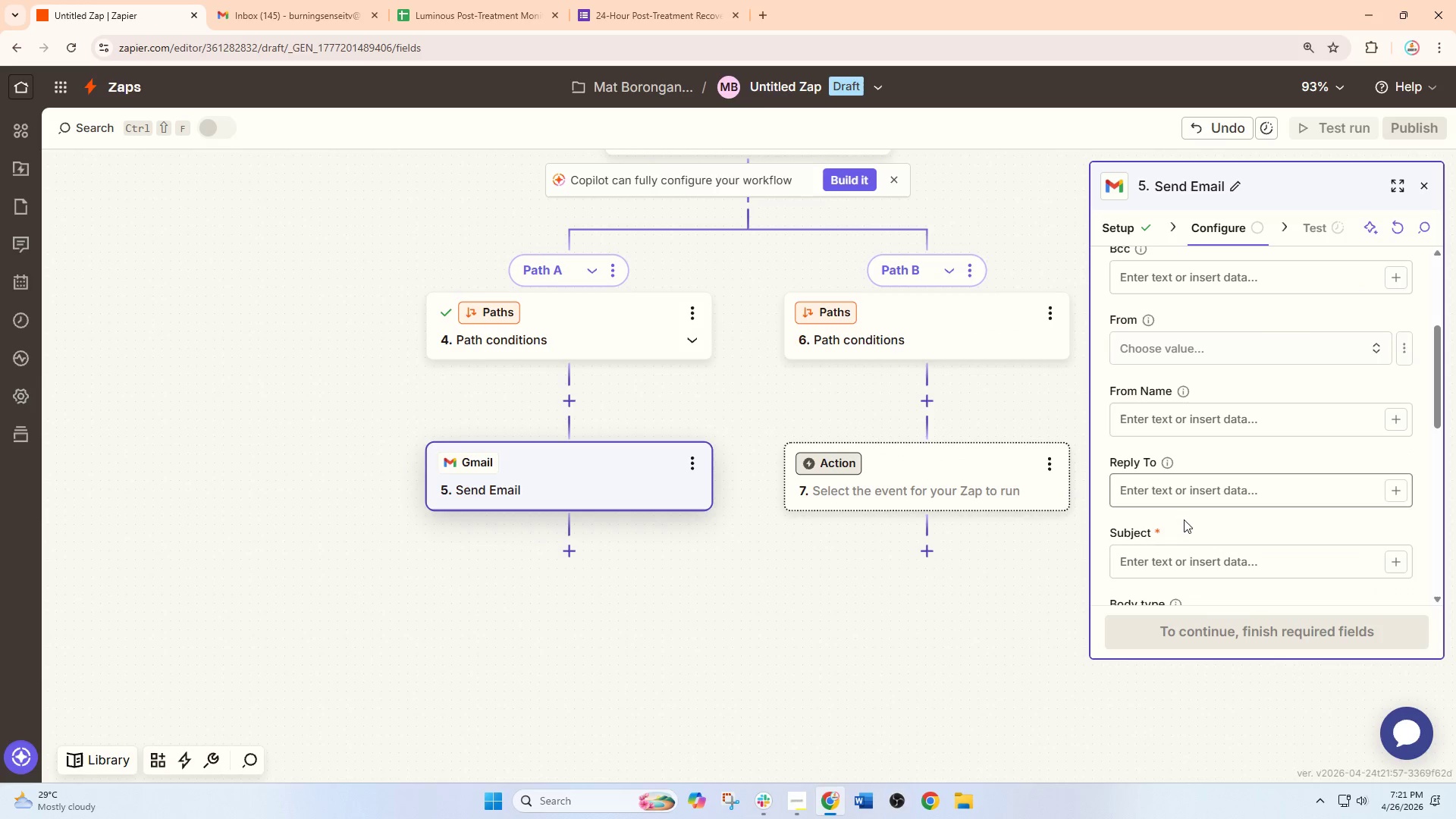 
left_click([1175, 544])
 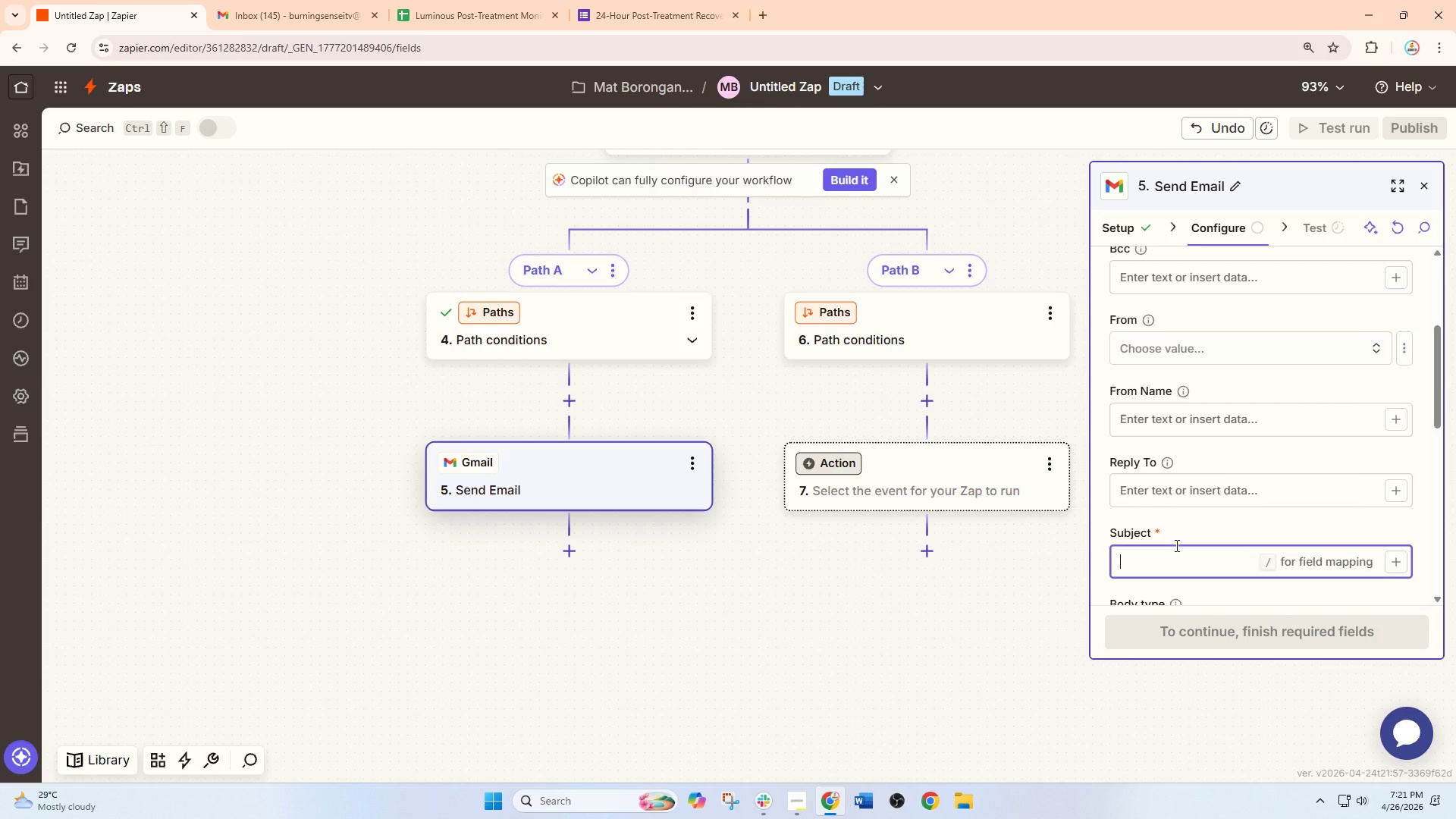 
type(Your Recovery Check-In Has Been recieved)
key(Backspace)
key(Backspace)
key(Backspace)
key(Backspace)
key(Backspace)
key(Backspace)
key(Backspace)
key(Backspace)
type(Received)
 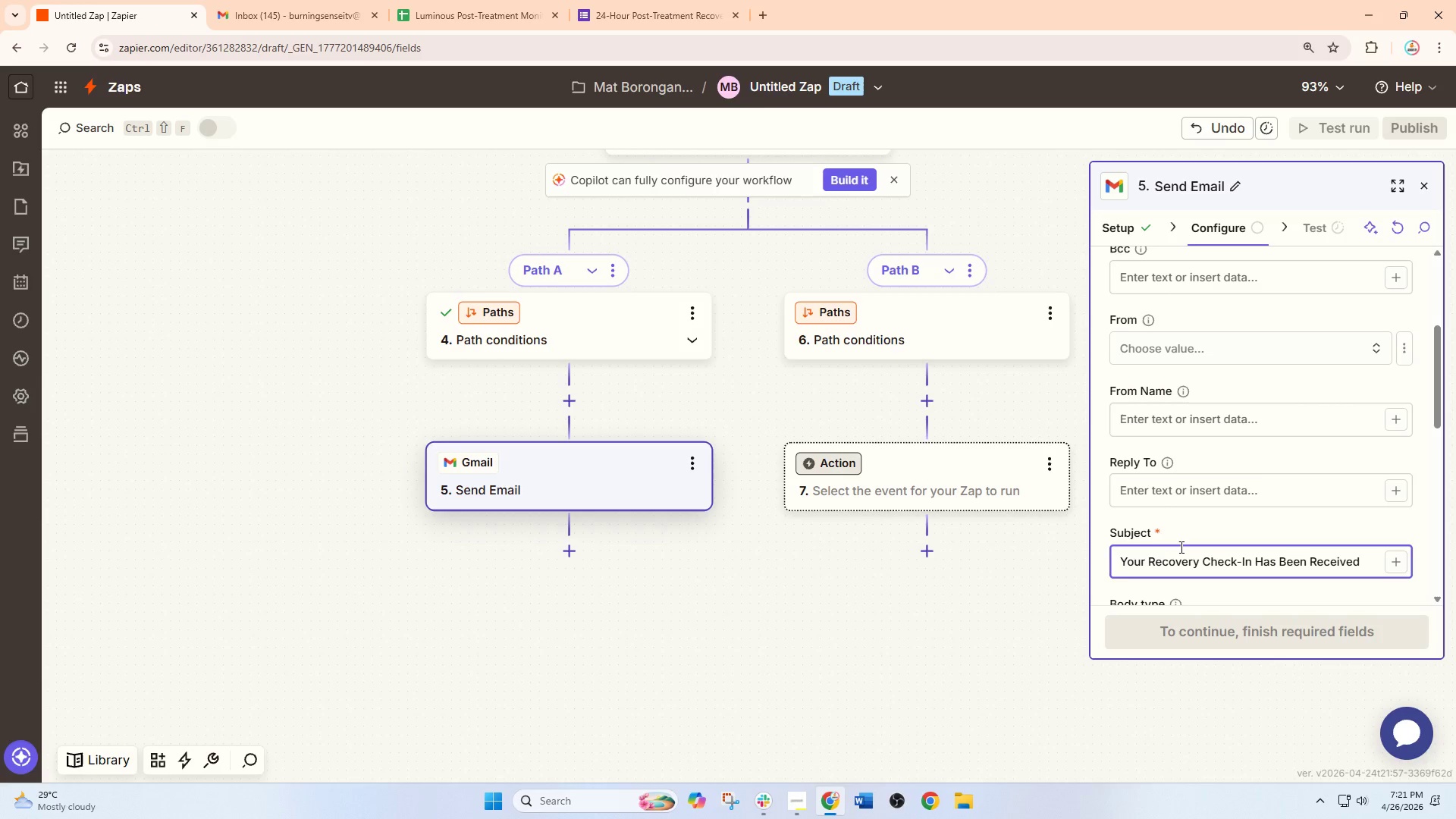 
left_click([1211, 483])
 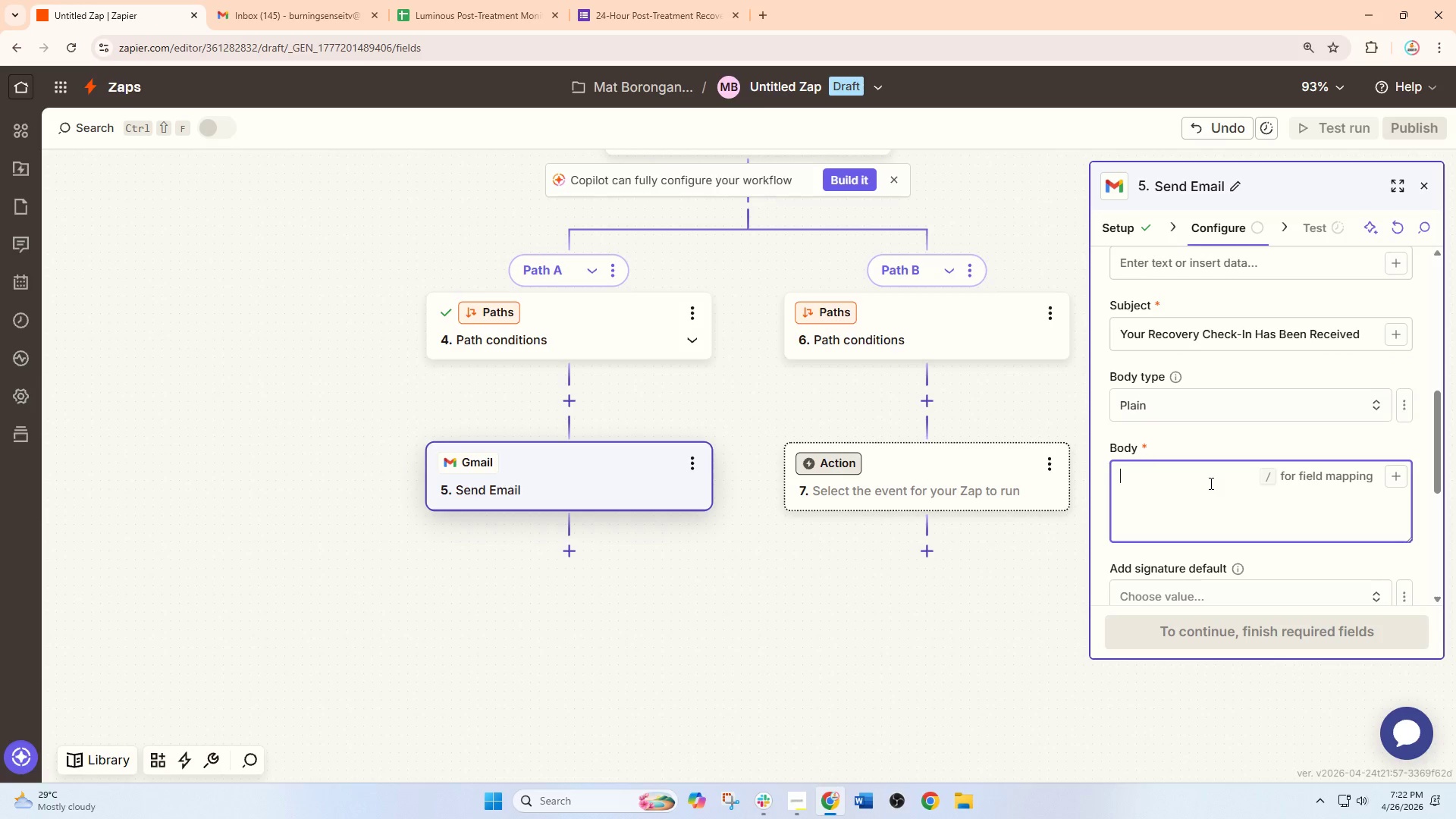 
scroll: coordinate [1180, 547], scroll_direction: down, amount: 3.0
 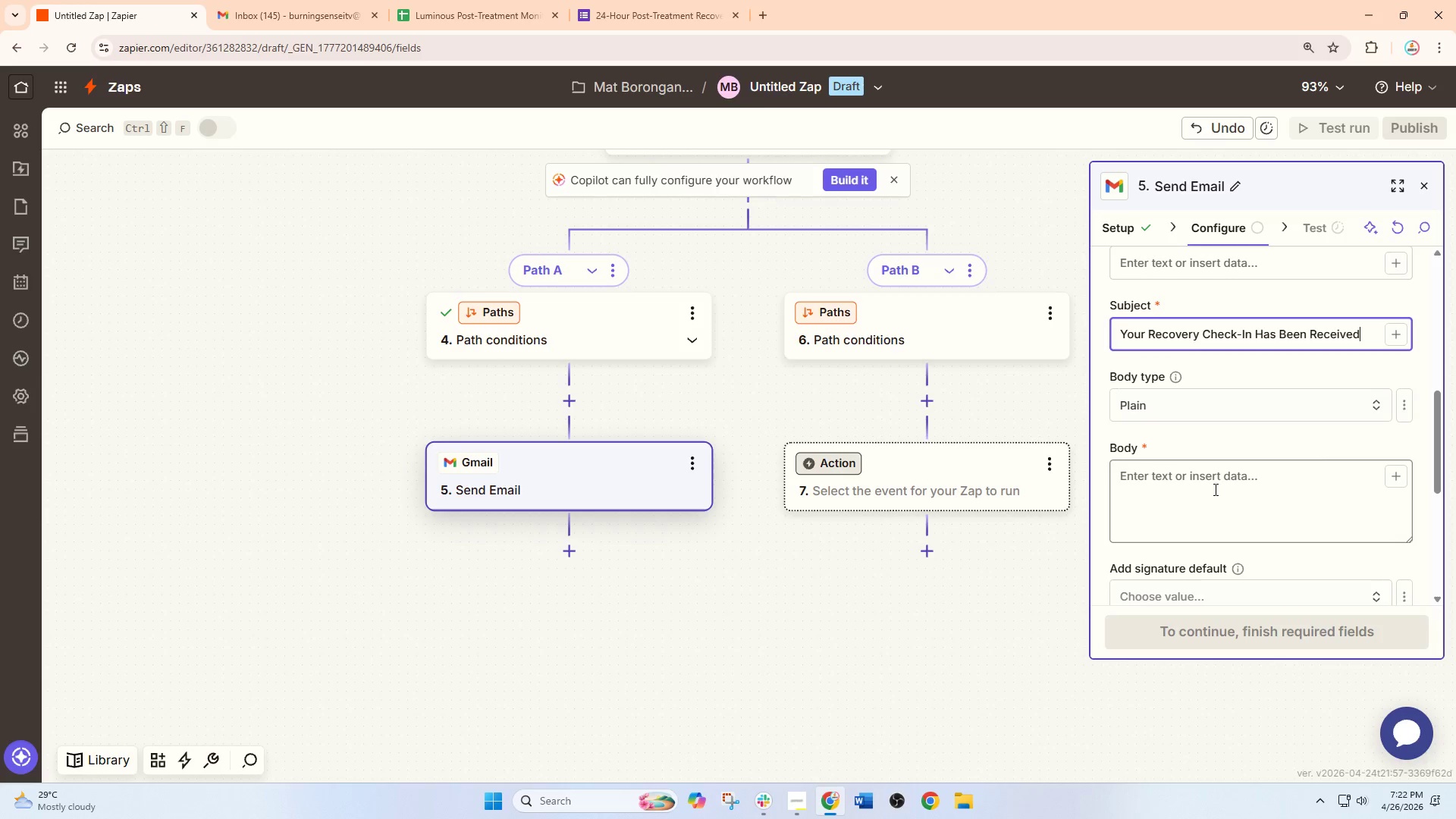 
type(Hi /)
 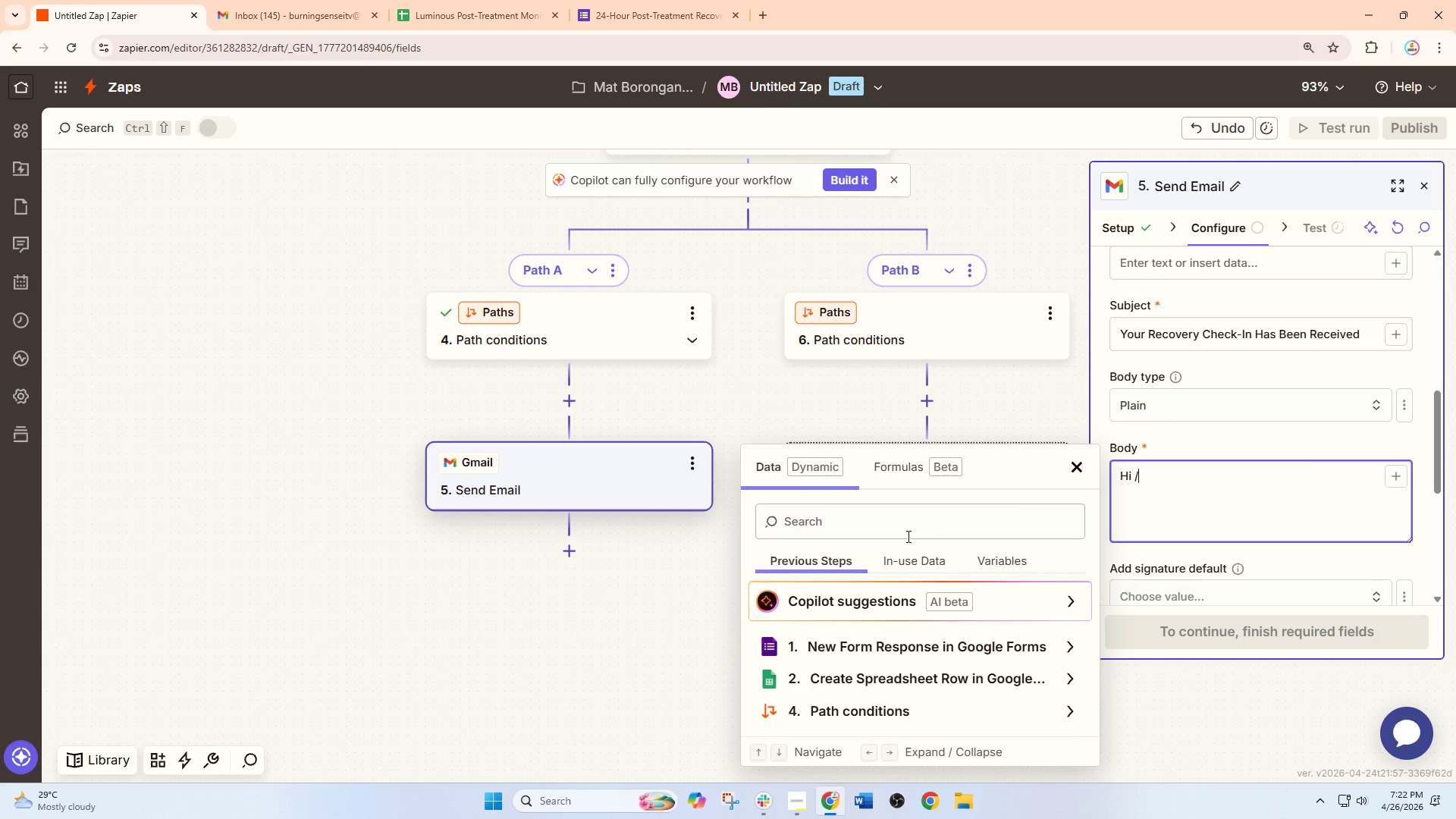 
left_click([879, 522])
 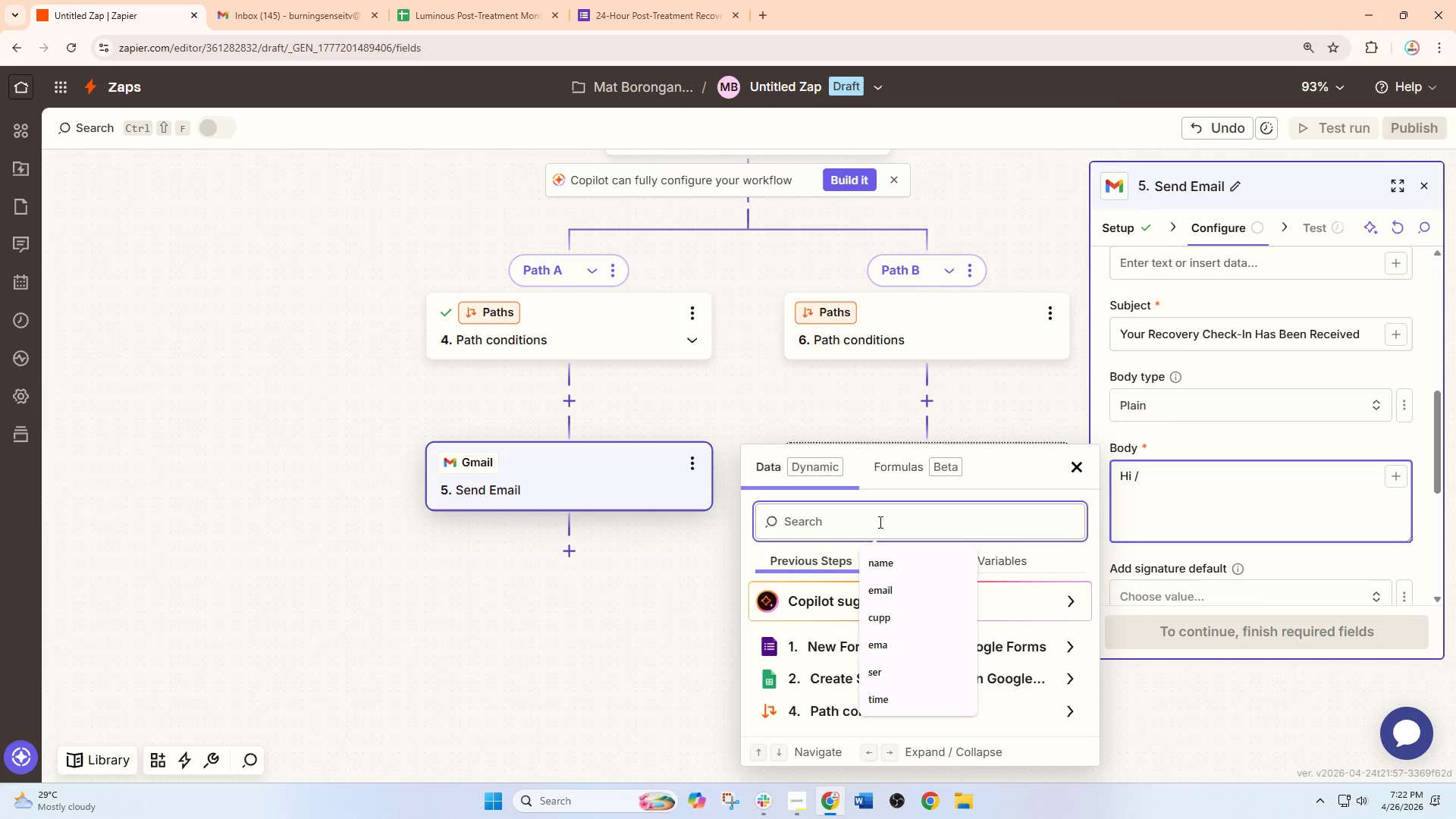 
type(name)
 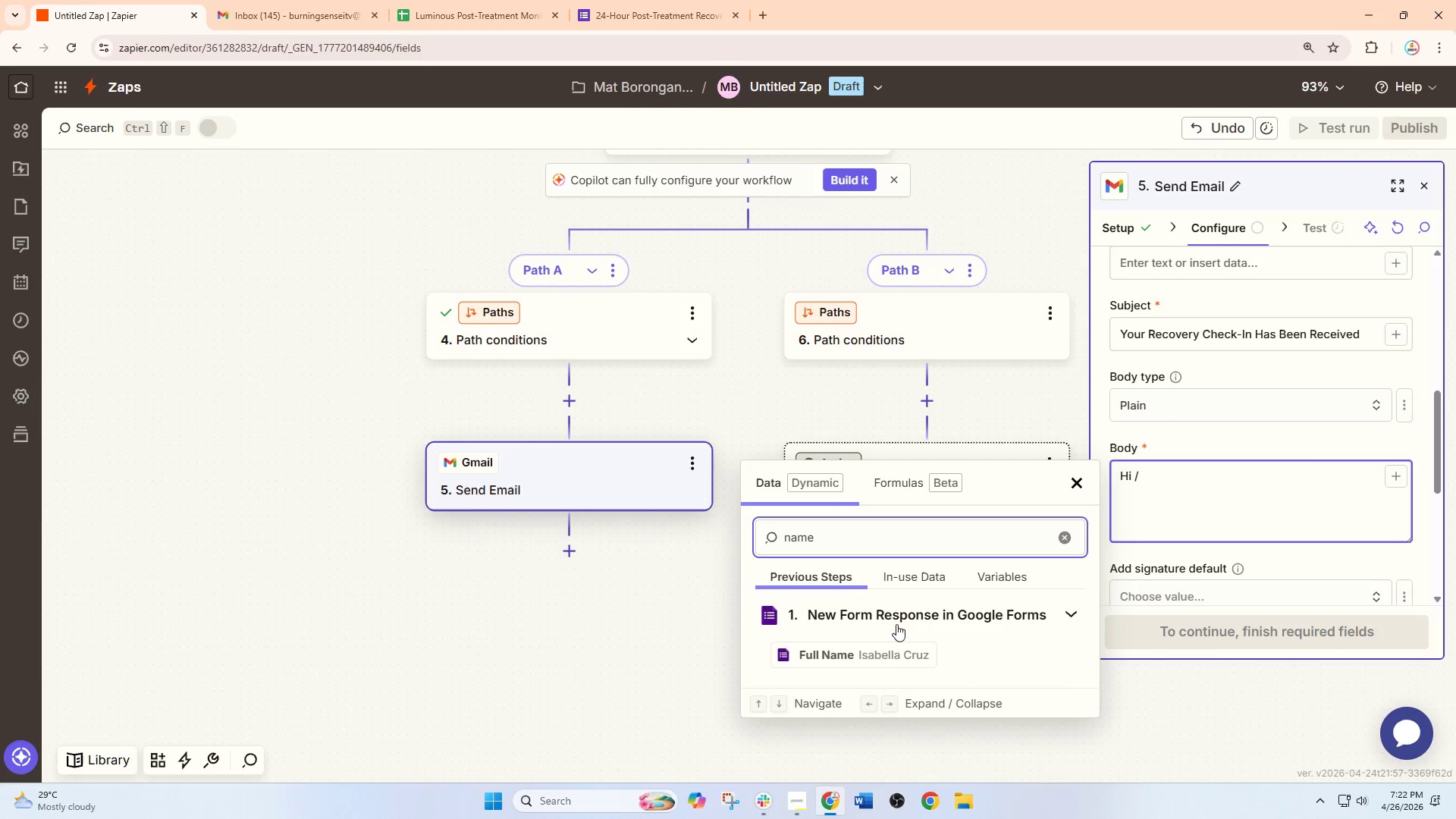 
left_click([898, 654])
 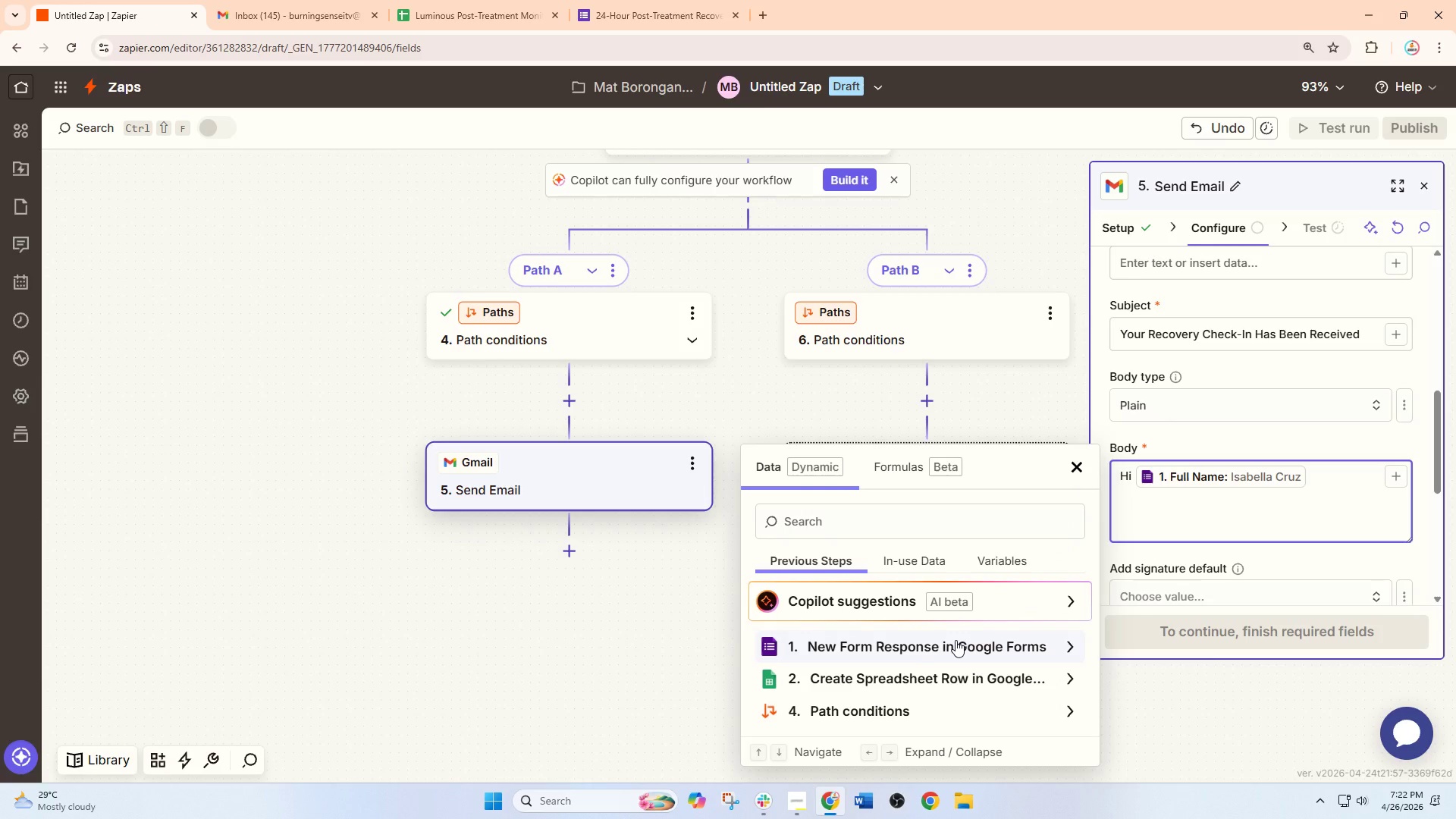 
key(Comma)
 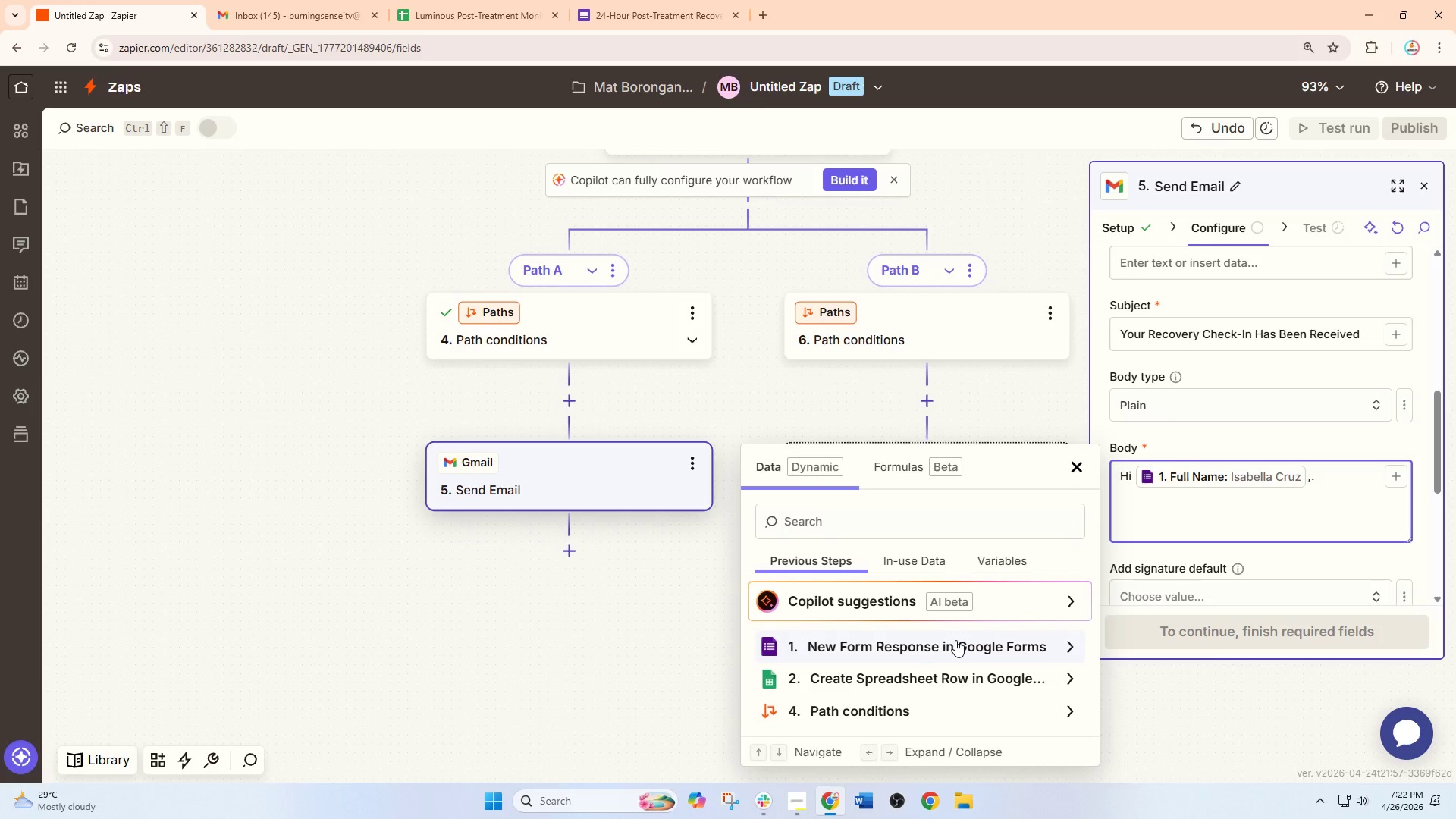 
key(Period)
 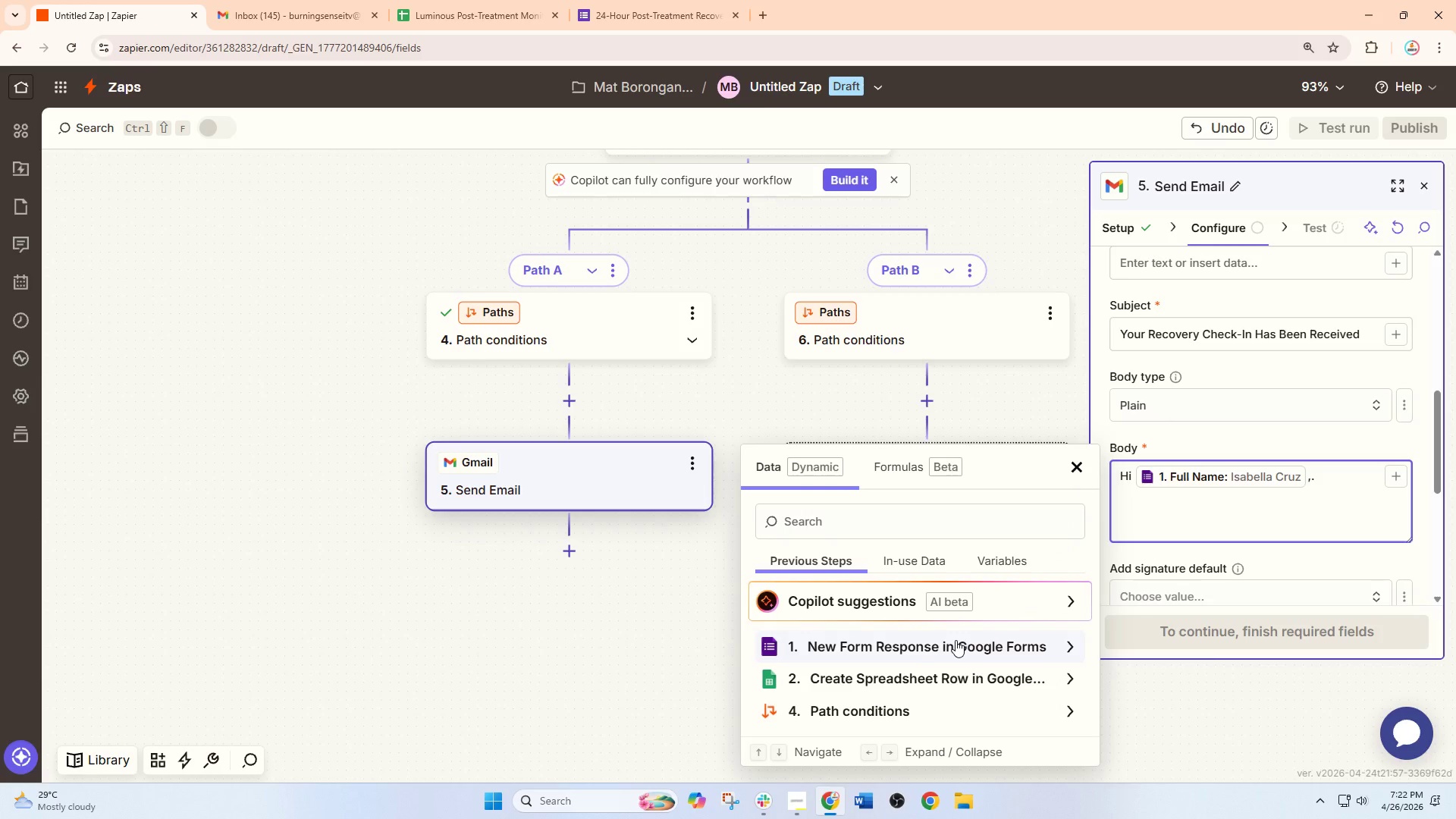 
key(Backspace)
 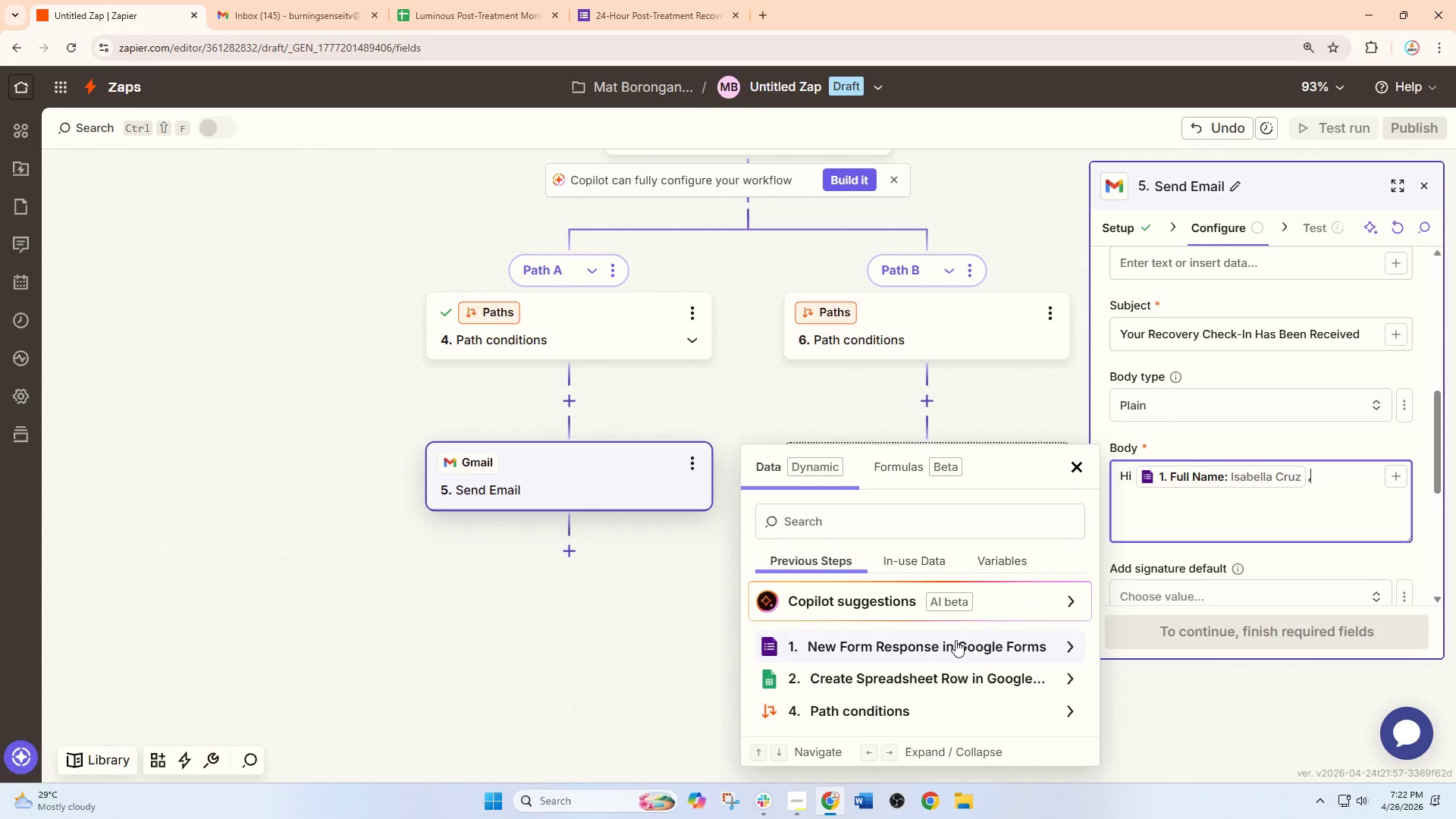 
key(Enter)
 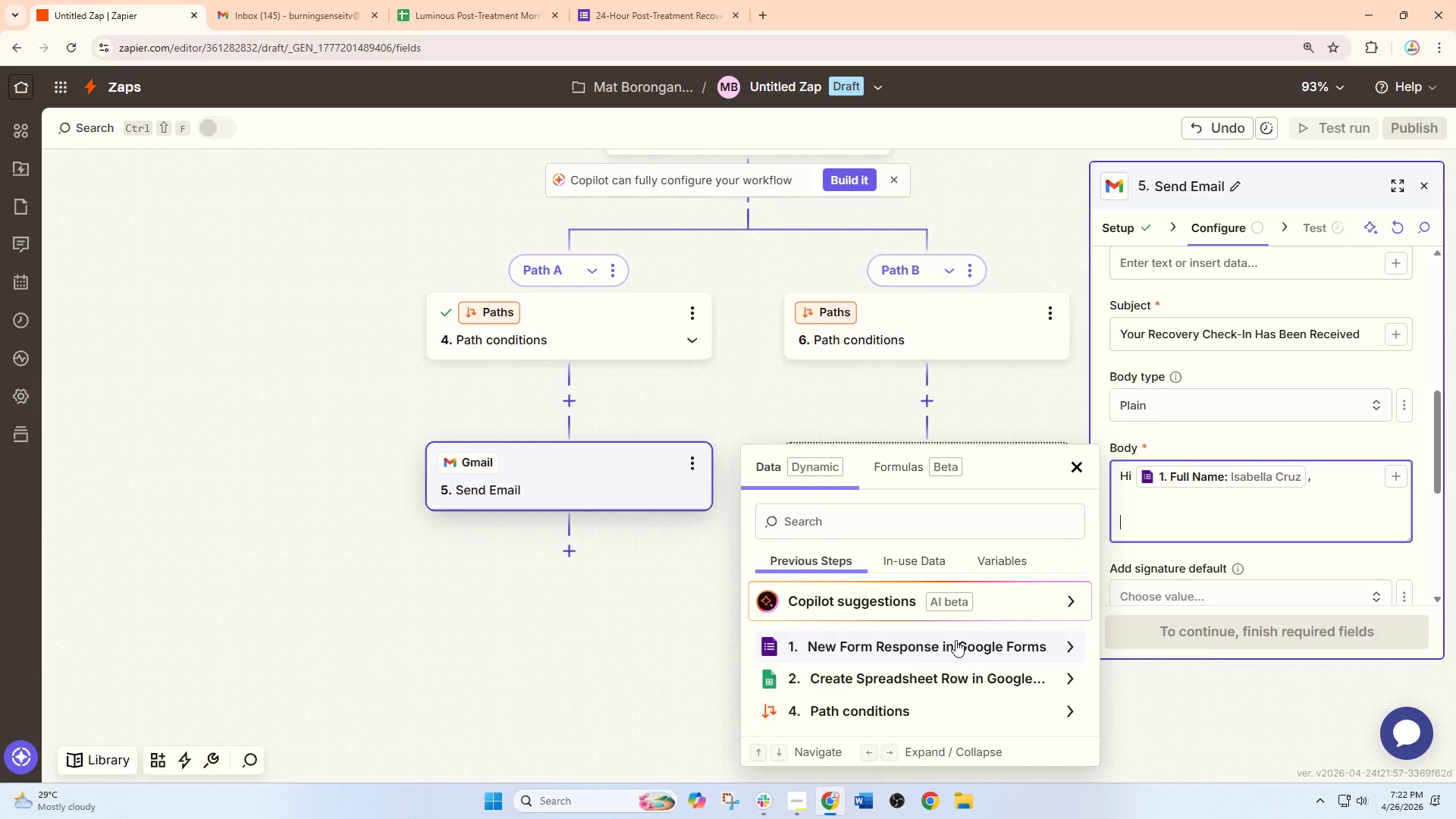 
key(Enter)
 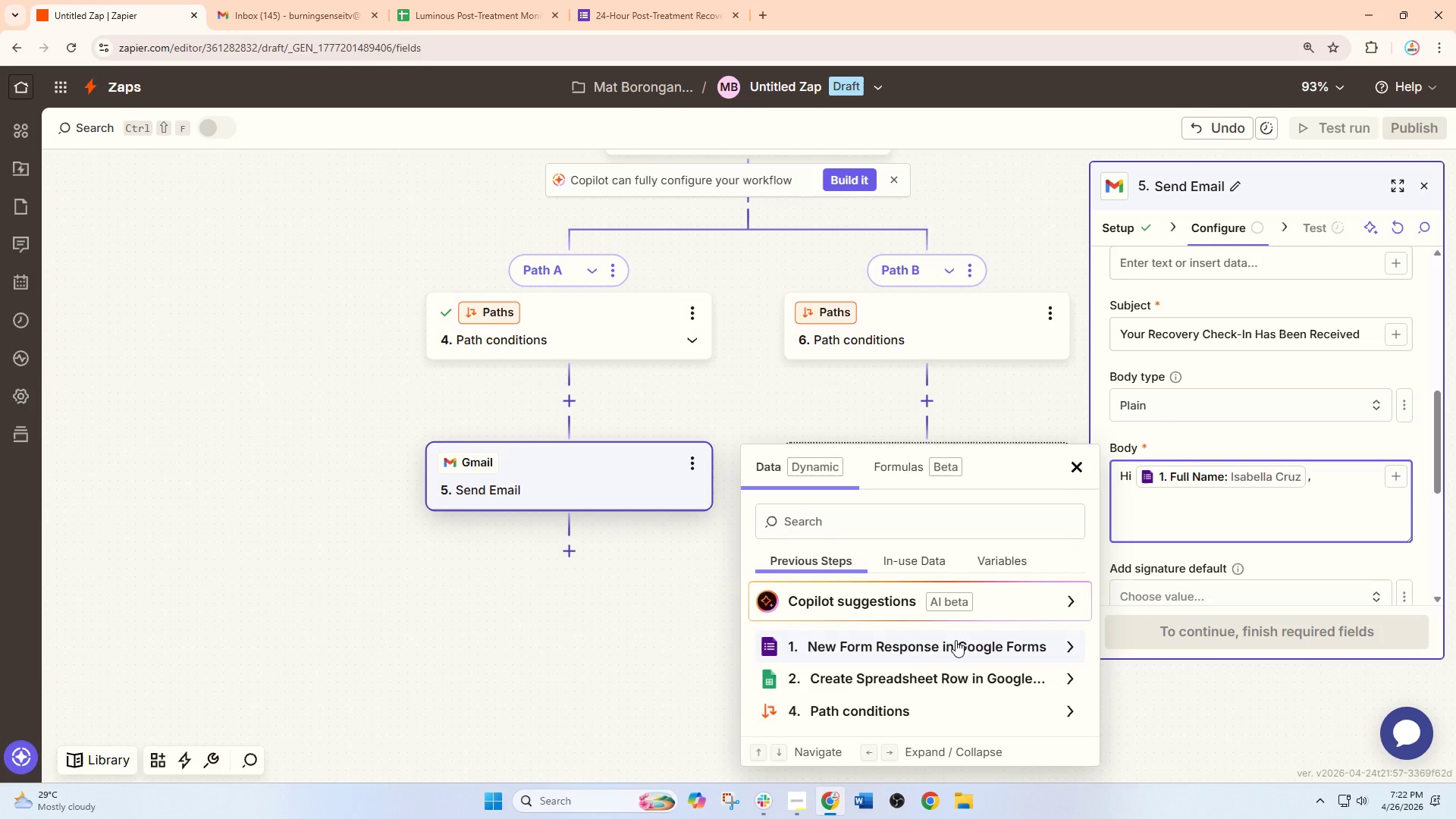 
type(Thanb)
key(Backspace)
key(Backspace)
type(nk you for completing)
key(Backspace)
key(Backspace)
key(Backspace)
key(Backspace)
key(Backspace)
key(Backspace)
type(leting your 24-H)
key(Backspace)
type(hour post-treatmentr )
key(Backspace)
key(Backspace)
type( check-in)
 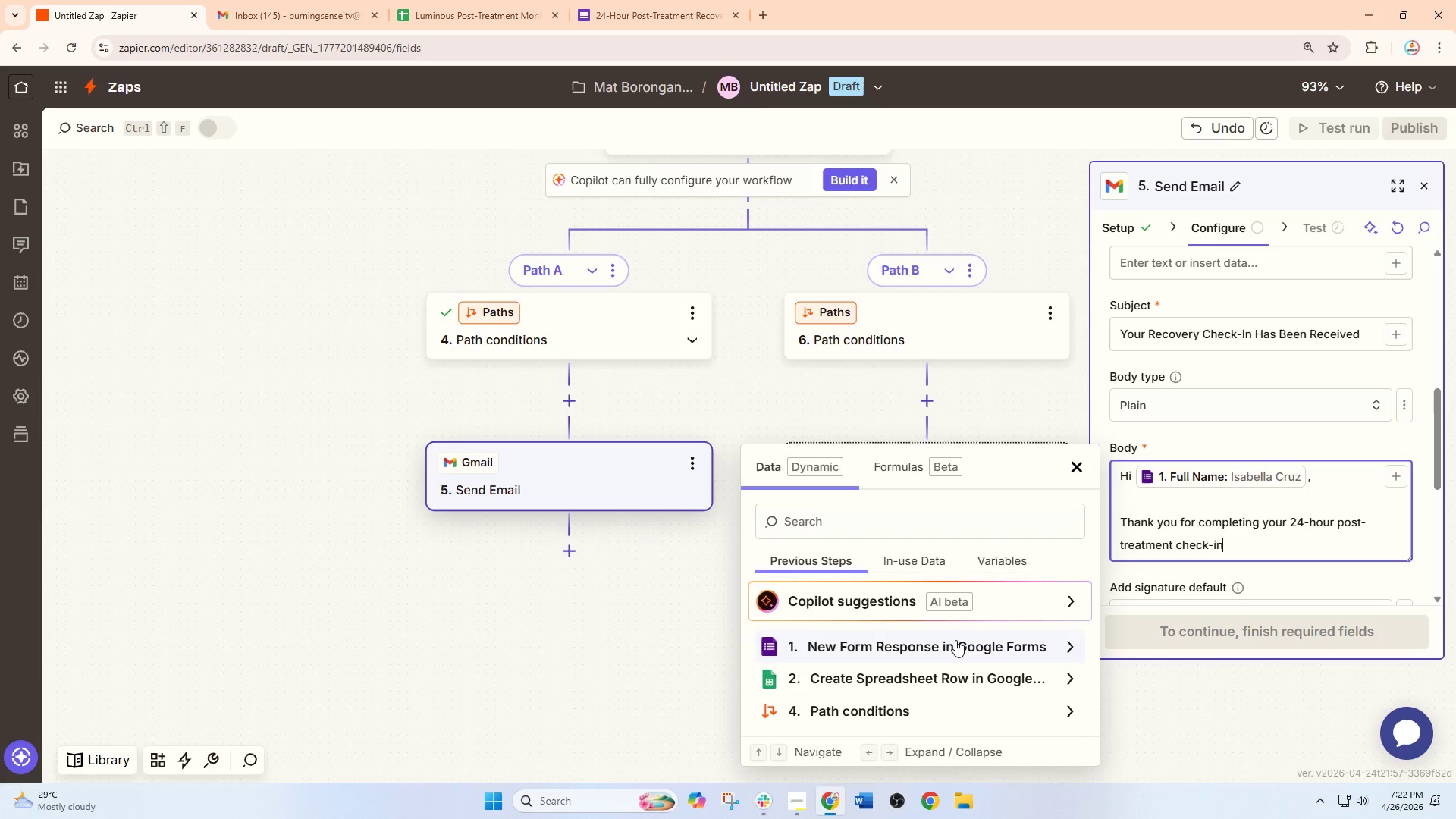 
key(Enter)
 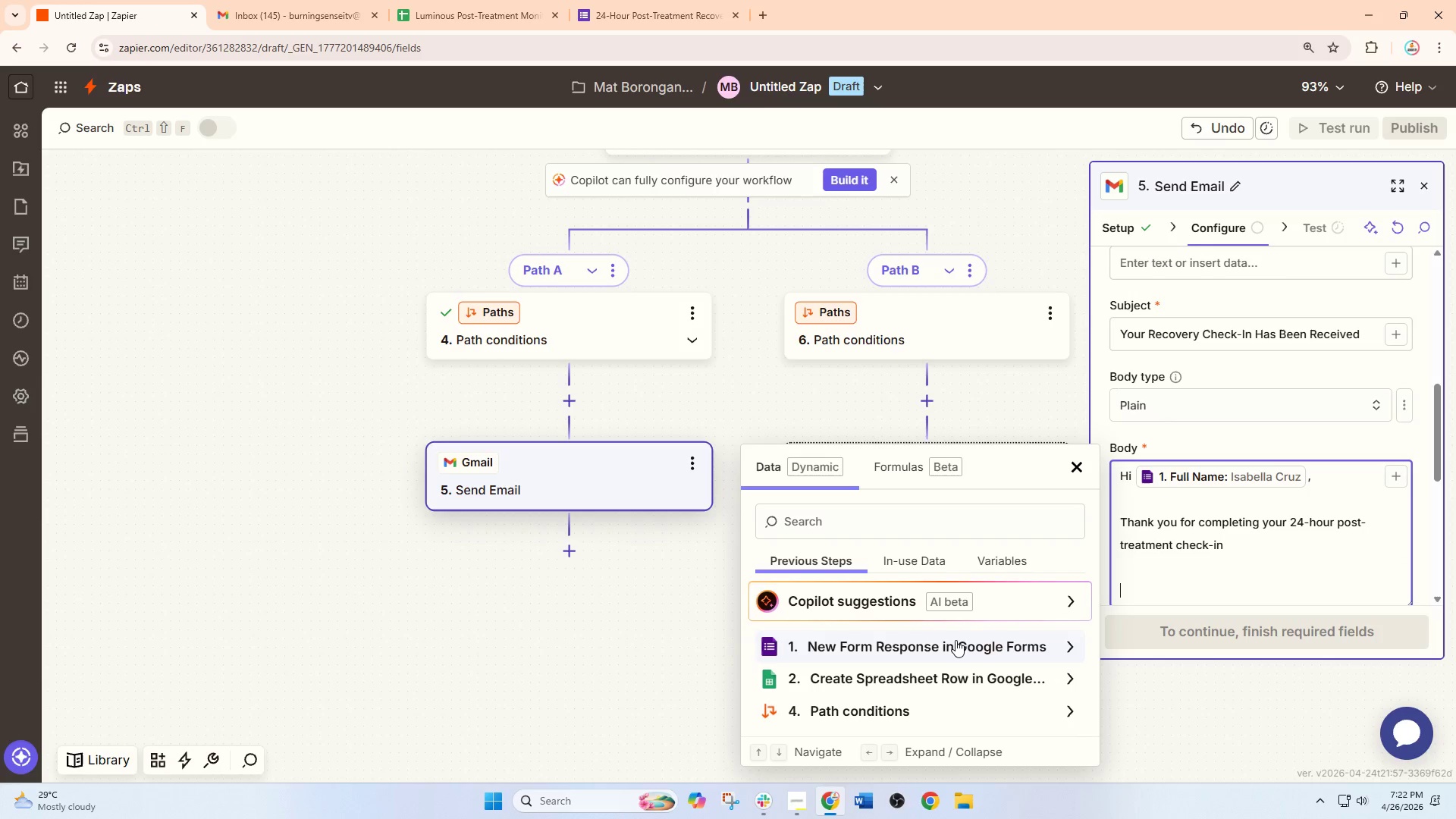 
key(Enter)
 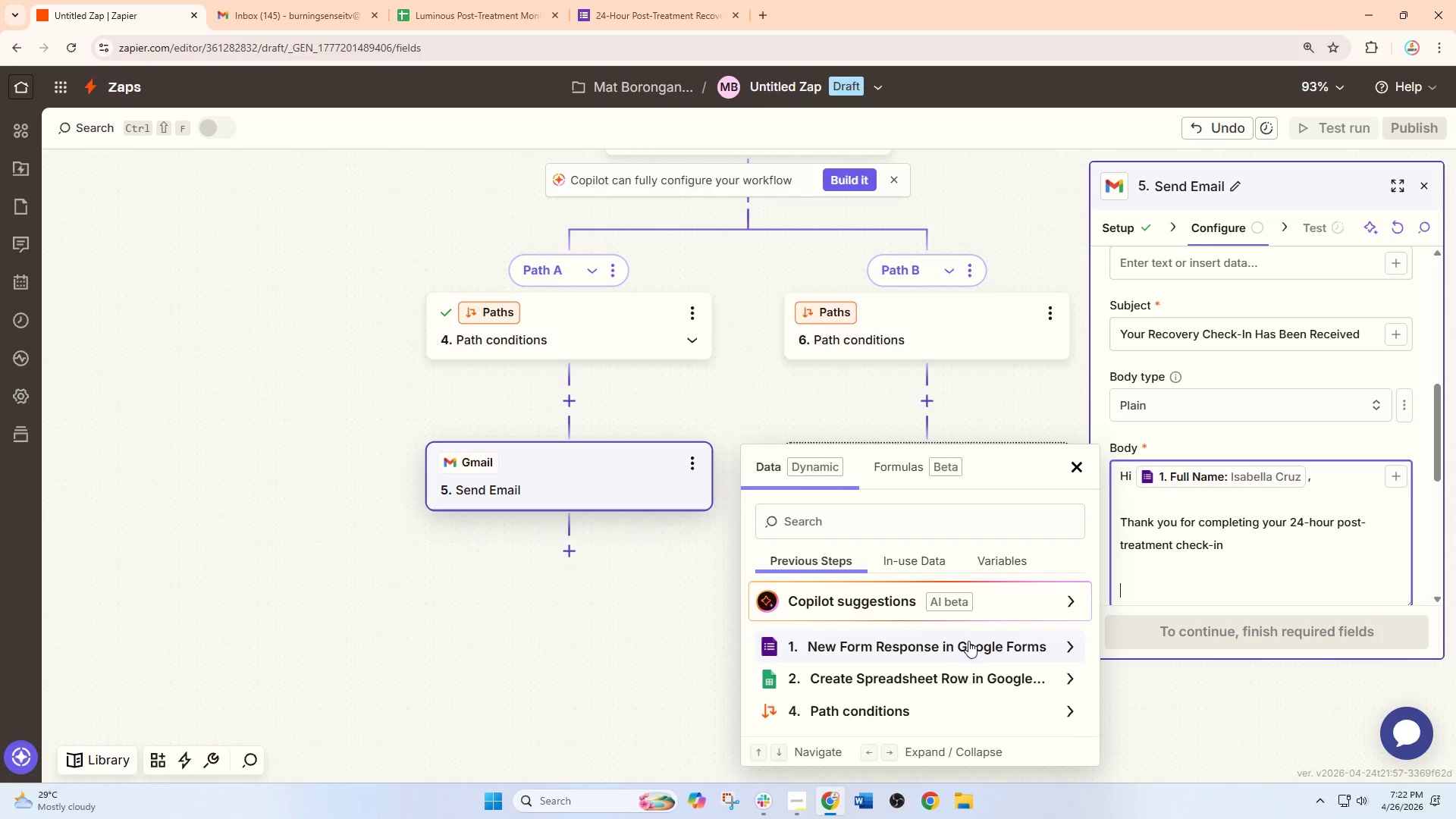 
scroll: coordinate [1151, 560], scroll_direction: down, amount: 4.0
 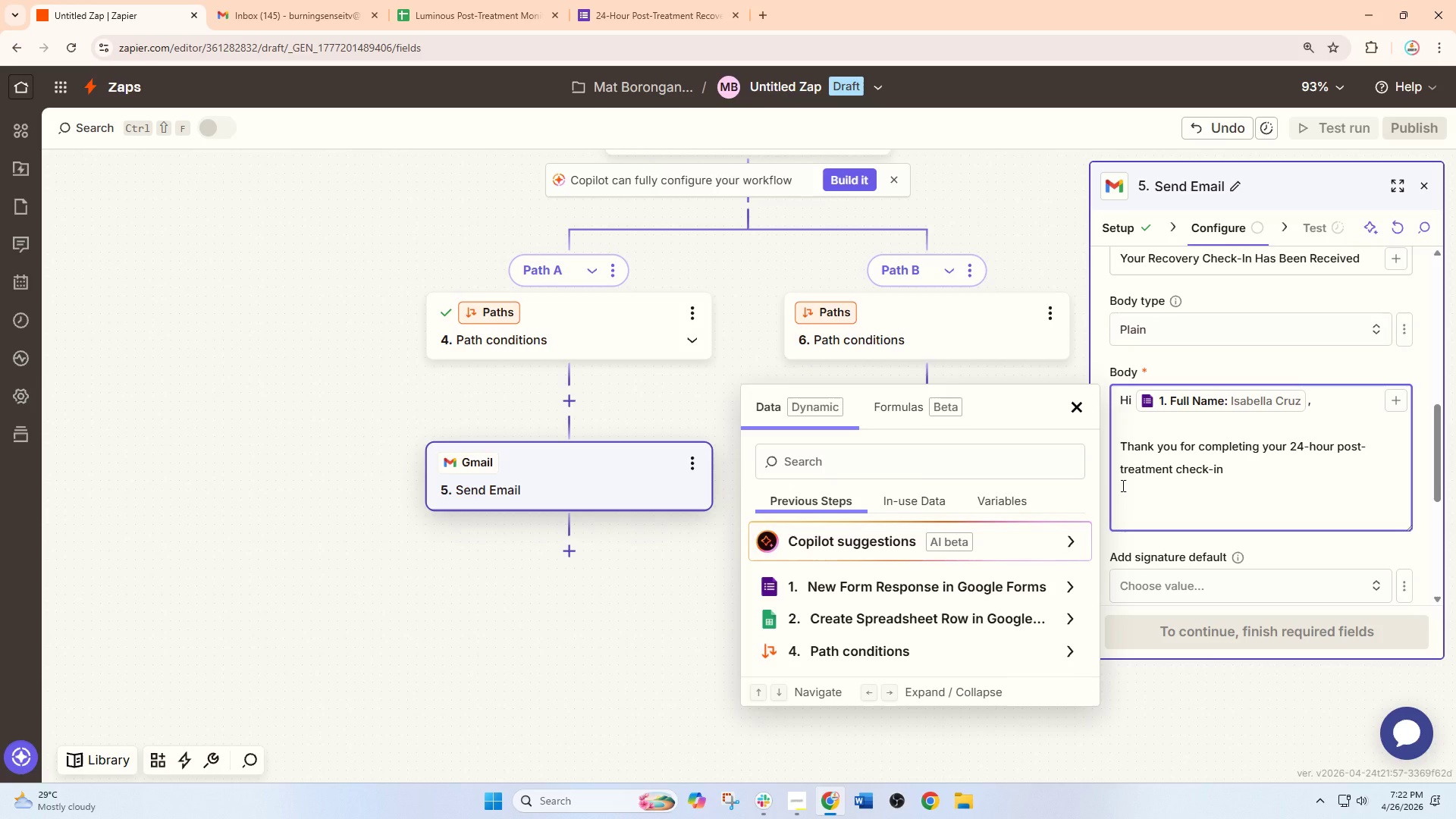 
type(Your repson)
key(Backspace)
key(Backspace)
key(Backspace)
key(Backspace)
type(sponme)
key(Backspace)
key(Backspace)
type(n)
key(Backspace)
key(Backspace)
type(nse shows normal healing prgresss)
key(Backspace)
key(Backspace)
key(Backspace)
key(Backspace)
key(Backspace)
key(Backspace)
type(ogress and your ceo)
key(Backspace)
key(Backspace)
key(Backspace)
type(recovery appears to be within expe)
key(Backspace)
type(ected range.)
 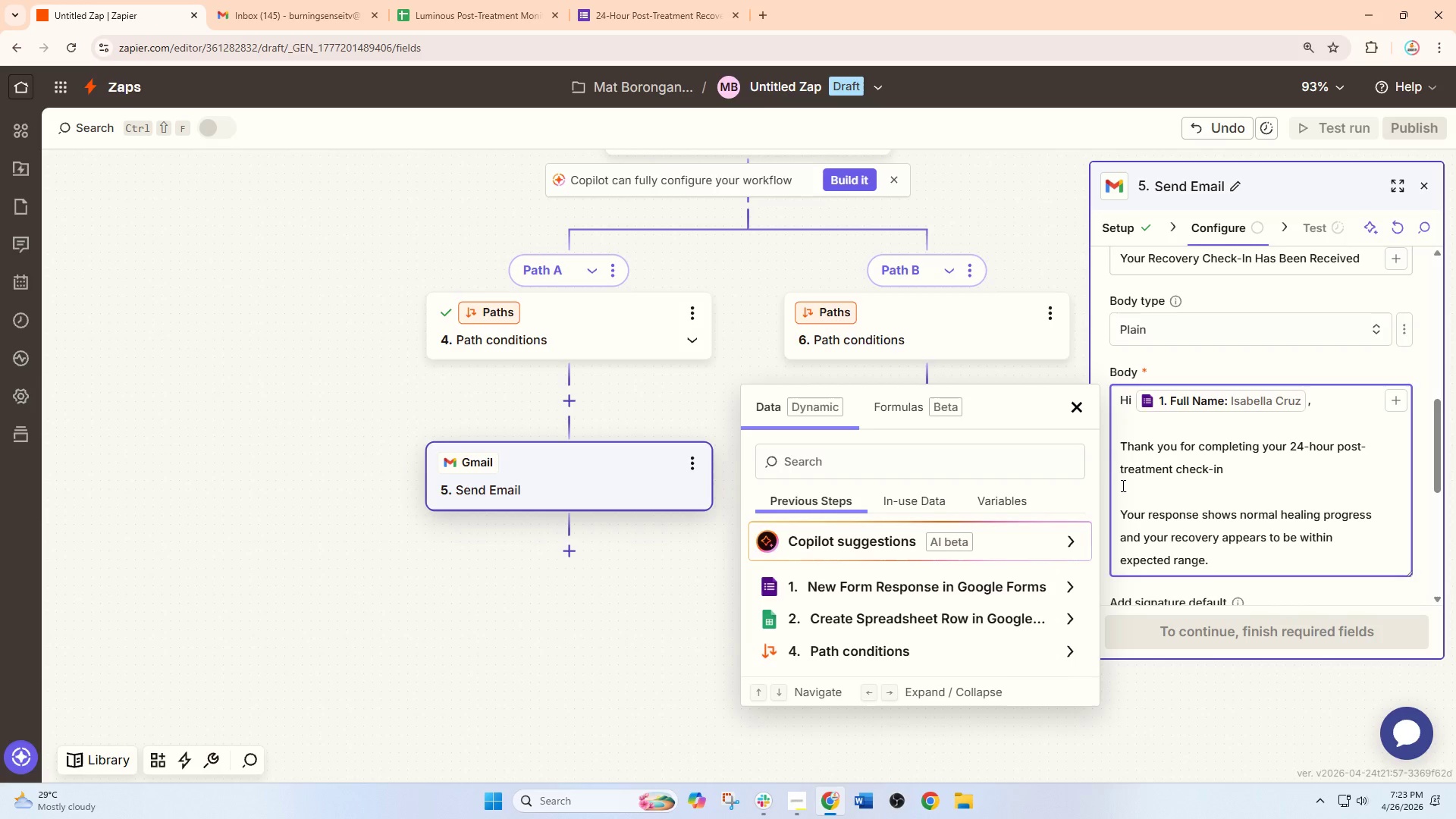 
key(Enter)
 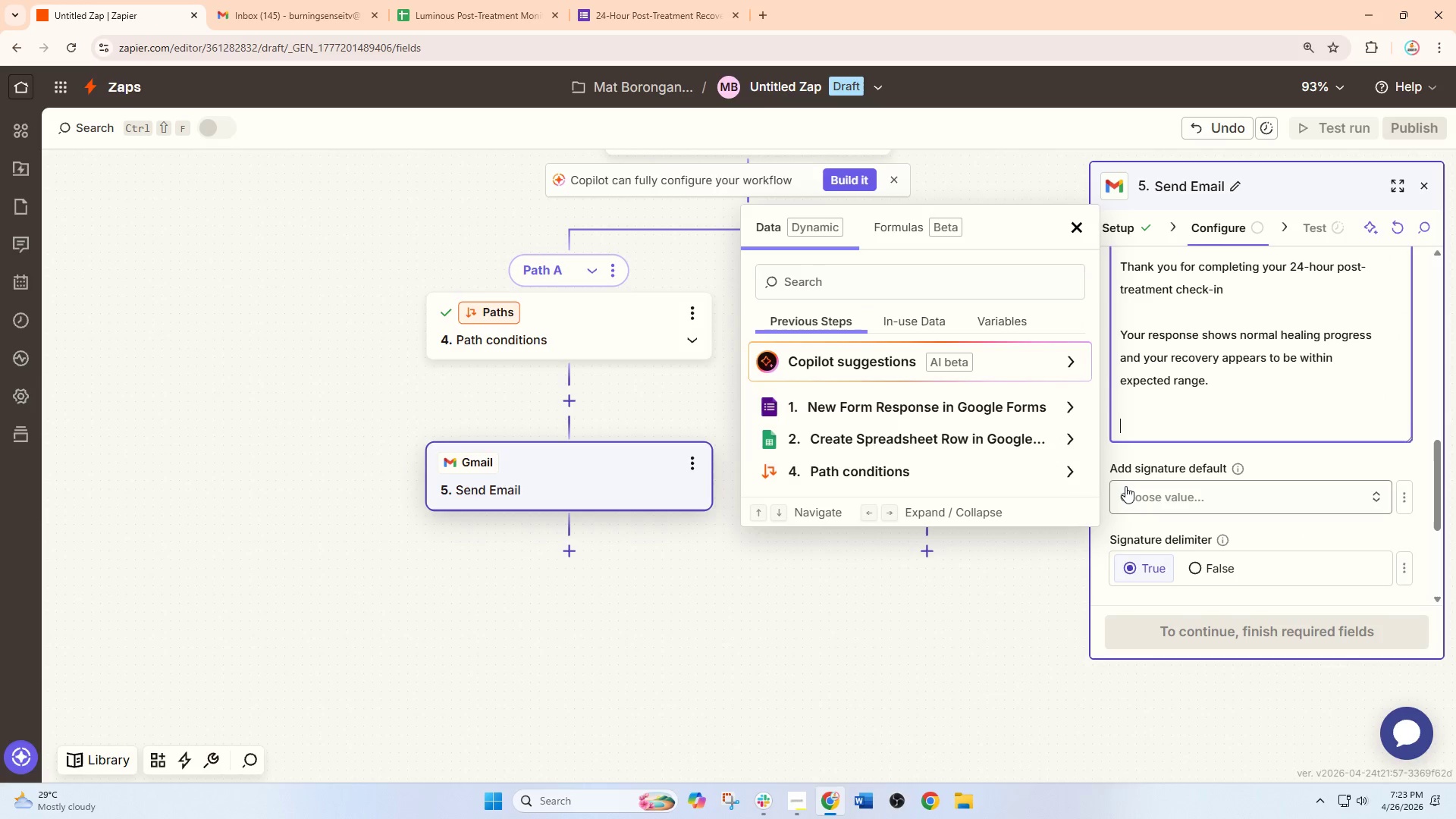 
key(Enter)
 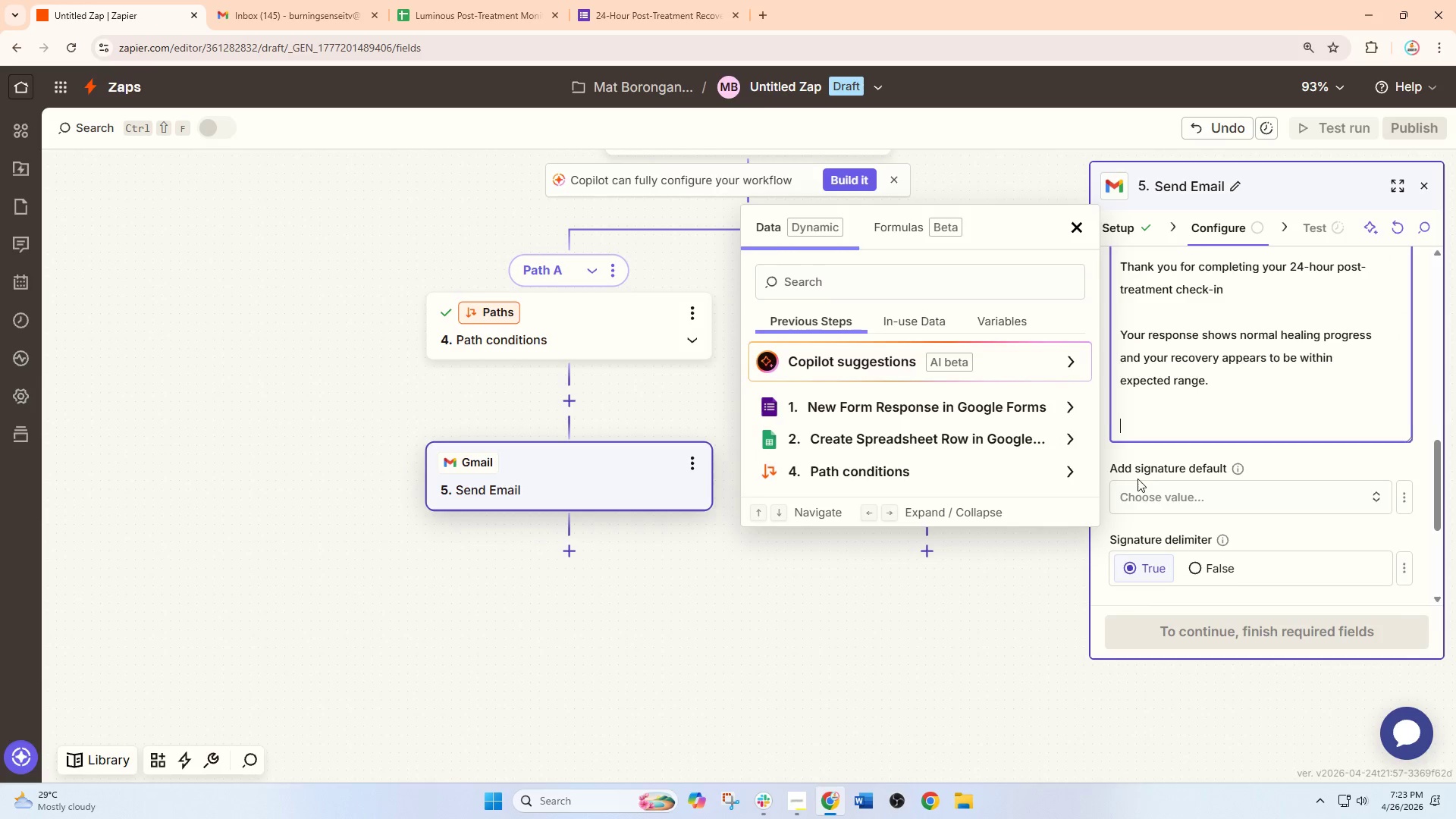 
scroll: coordinate [1159, 438], scroll_direction: none, amount: 0.0
 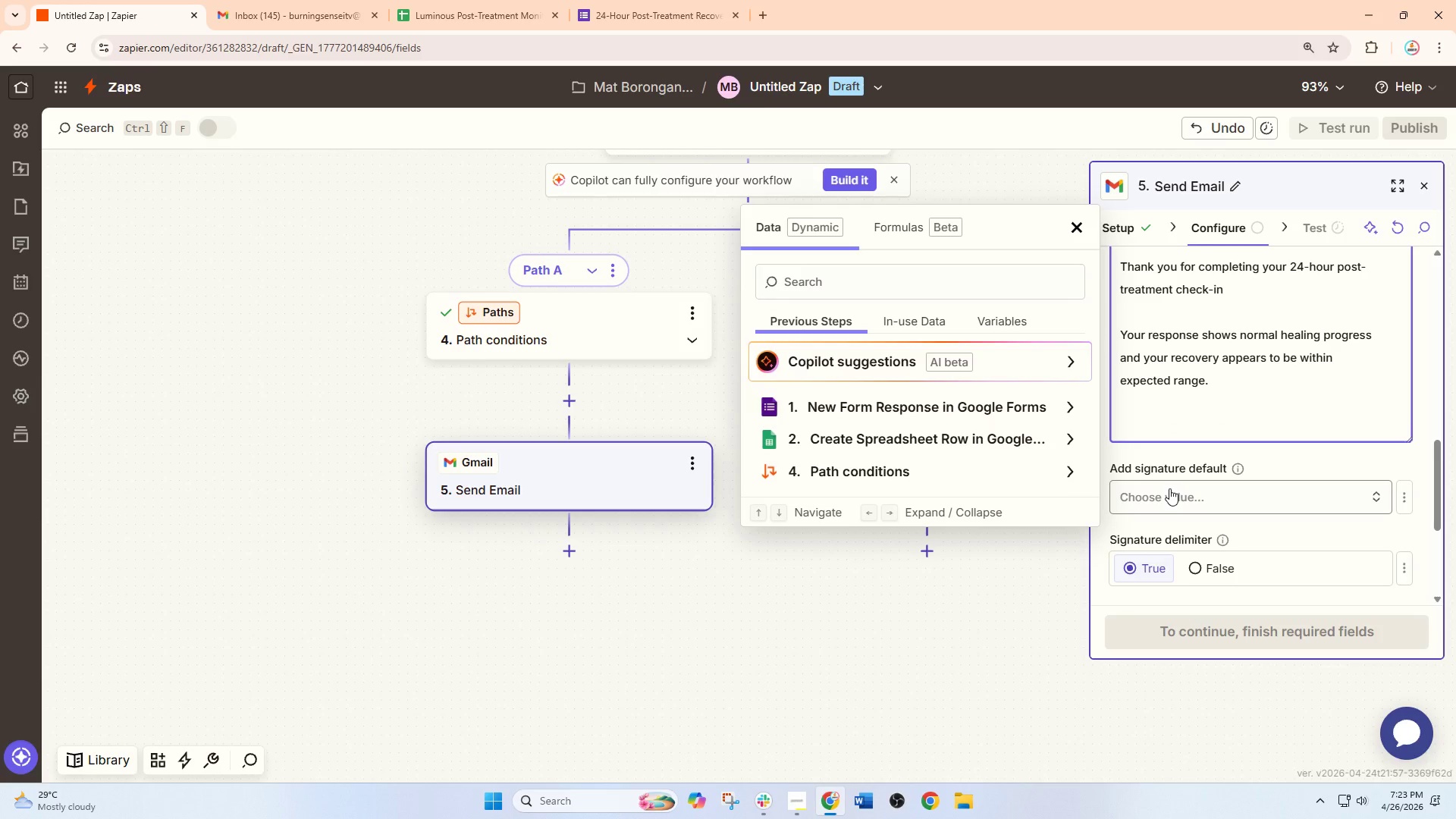 
type(Plew)
key(Backspace)
type(ase conb)
key(Backspace)
key(Backspace)
type(ntinue following your aftercare)
 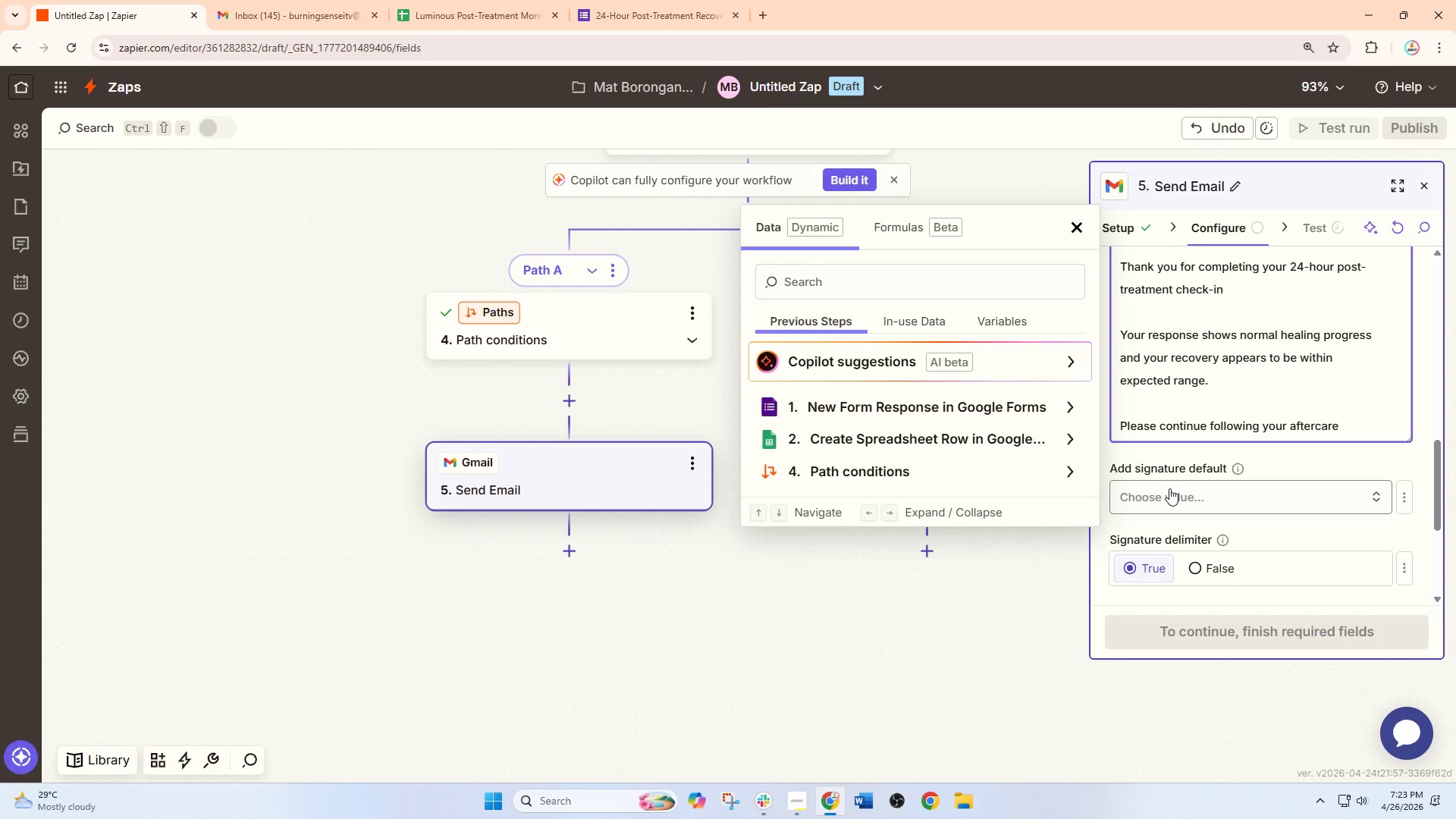 
key(Enter)
 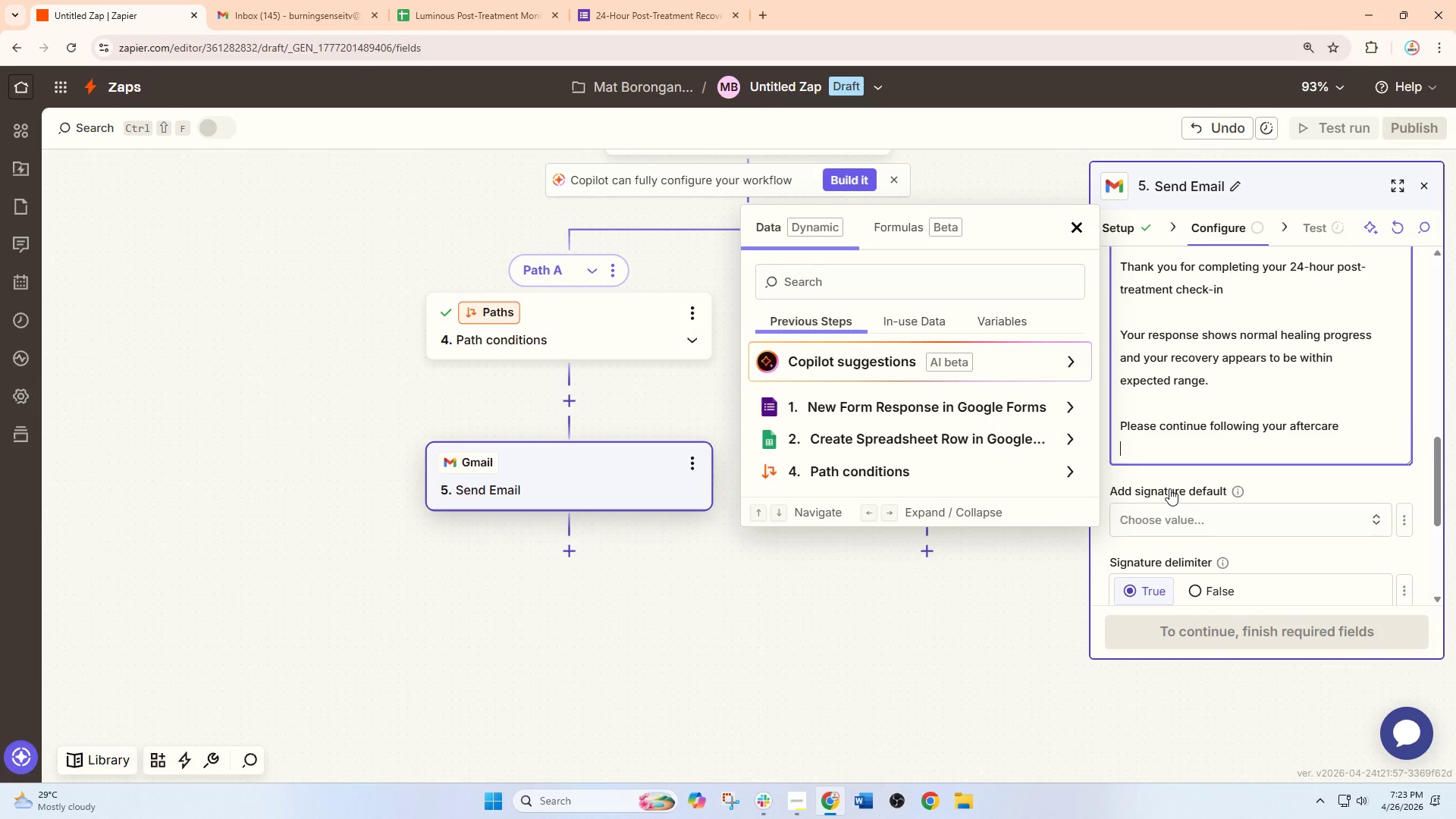 
type(Instructions and contact us if symopt)
key(Backspace)
key(Backspace)
key(Backspace)
type(ptonms)
key(Backspace)
key(Backspace)
type(s worsen.)
 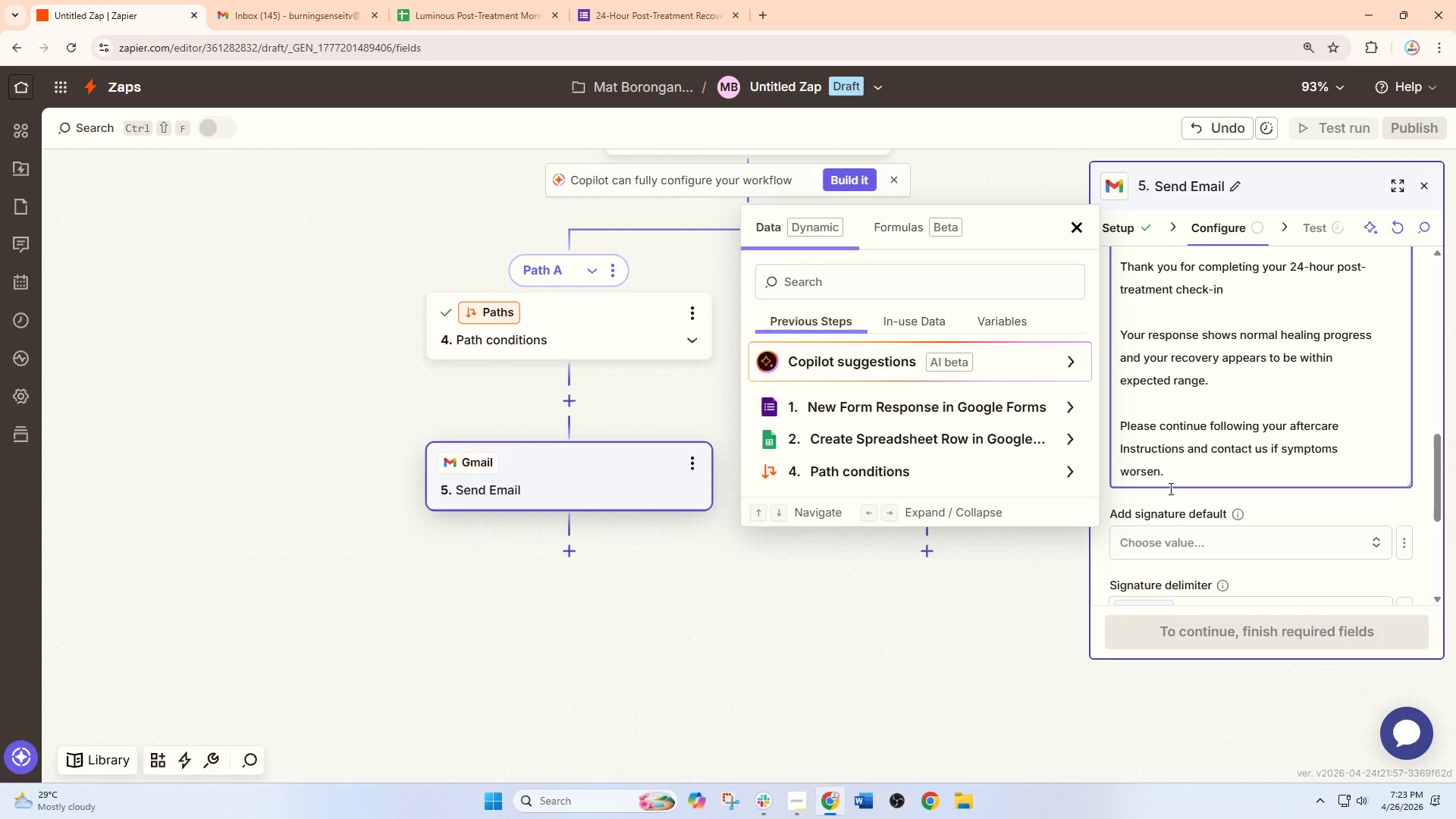 
key(Enter)
 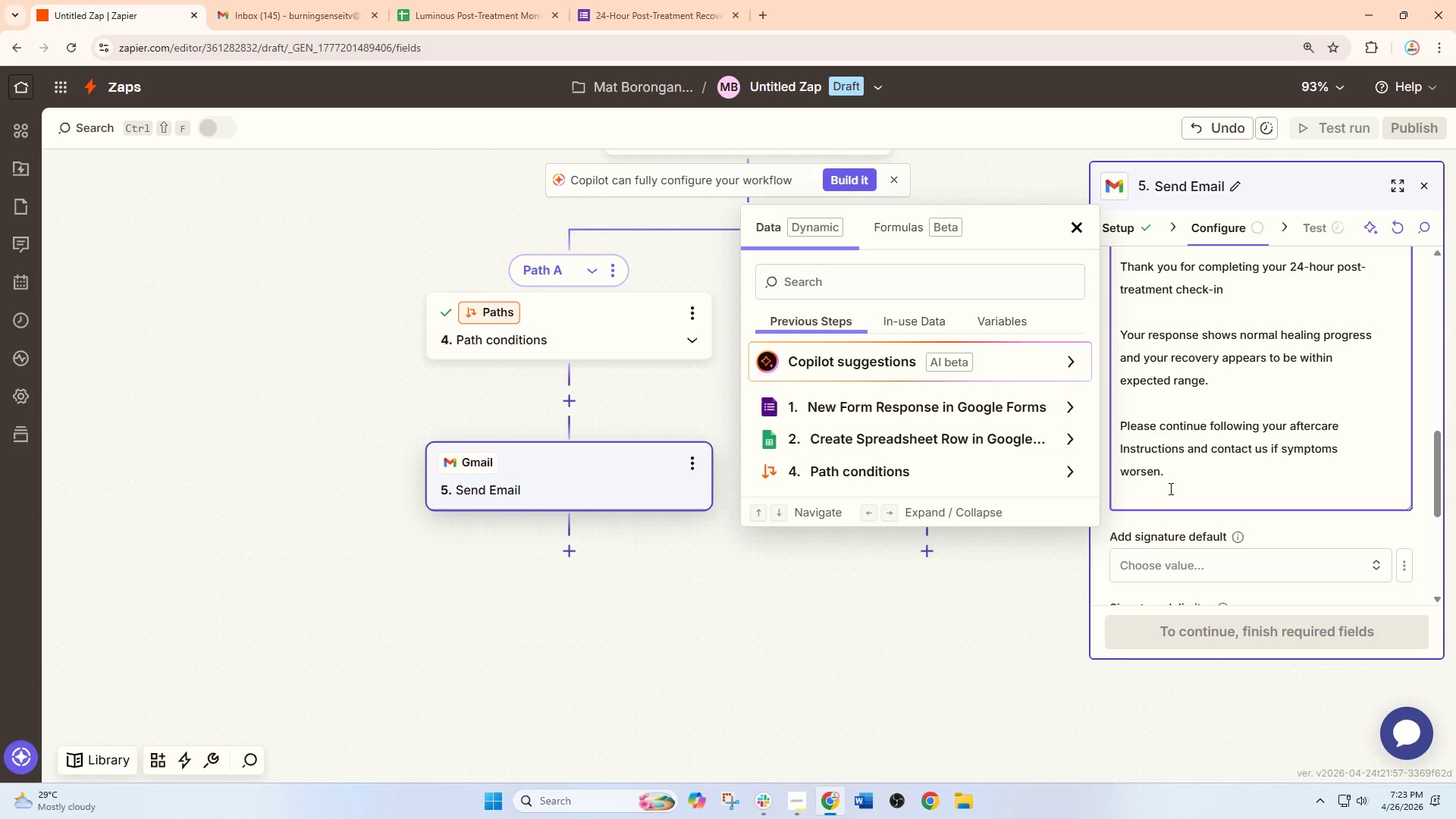 
key(Enter)
 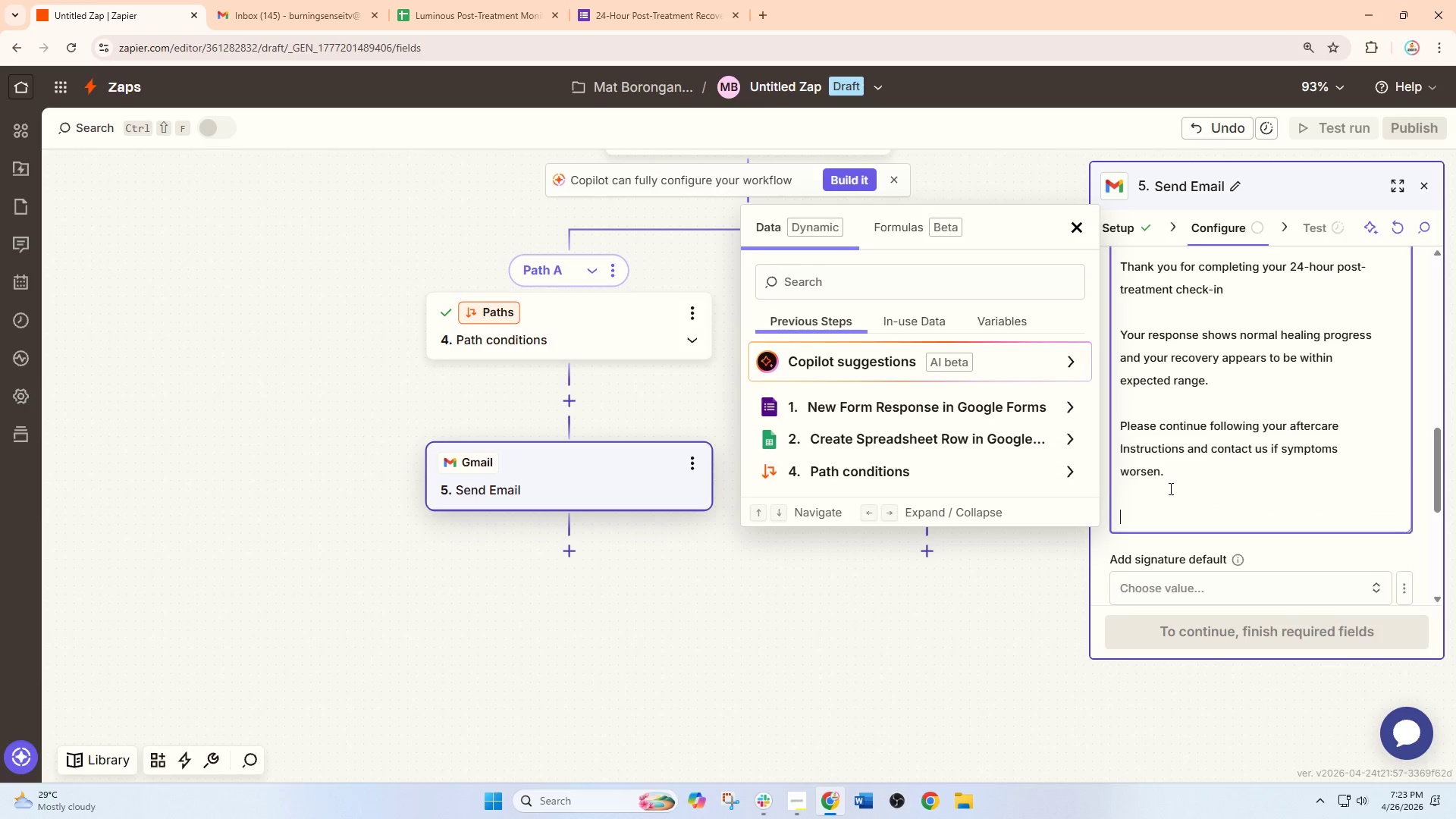 
type(Warmlyu)
key(Backspace)
key(Backspace)
type(y,)
 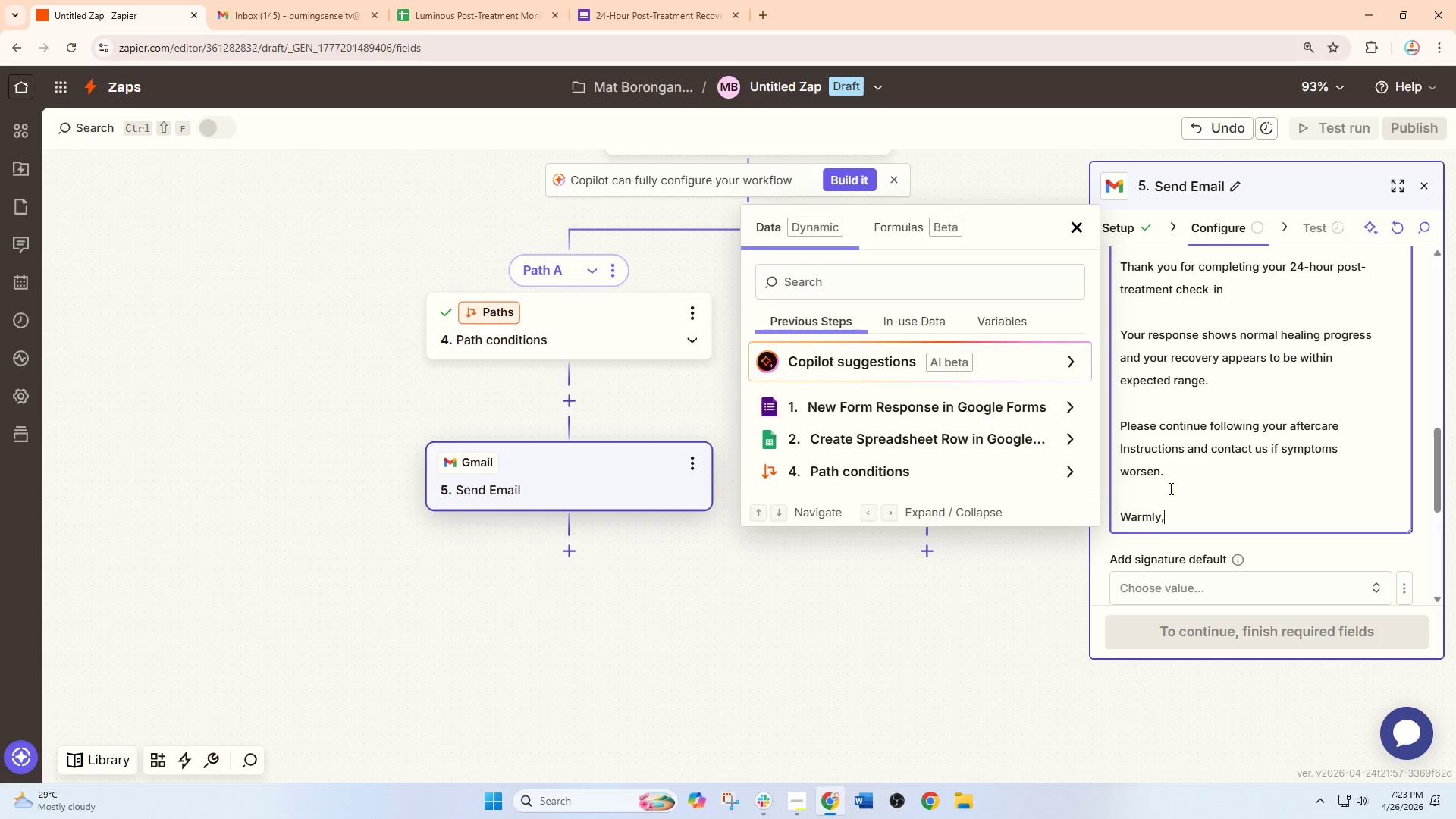 
key(Enter)
 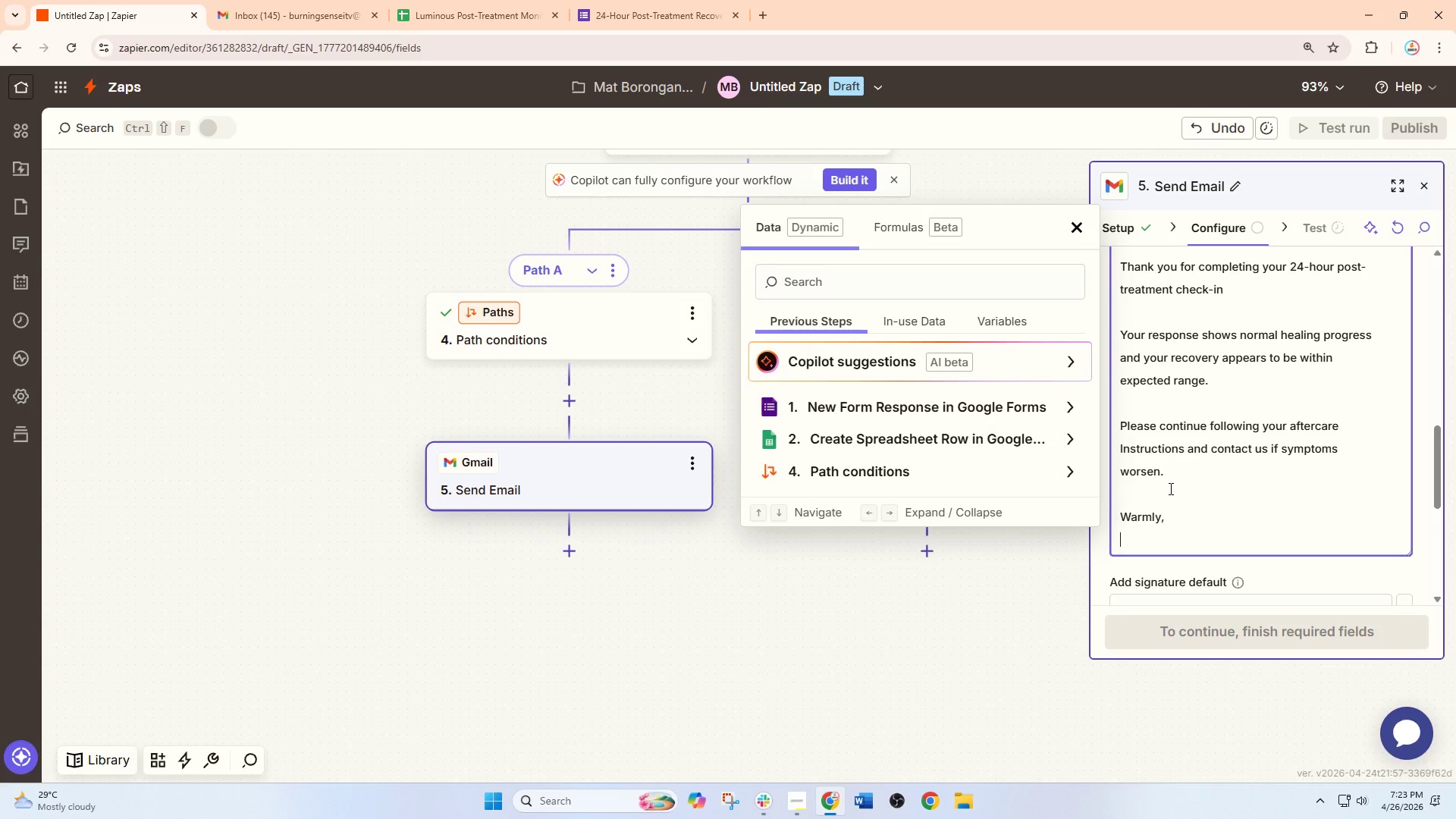 
type(Luminous Skin Clinic)
 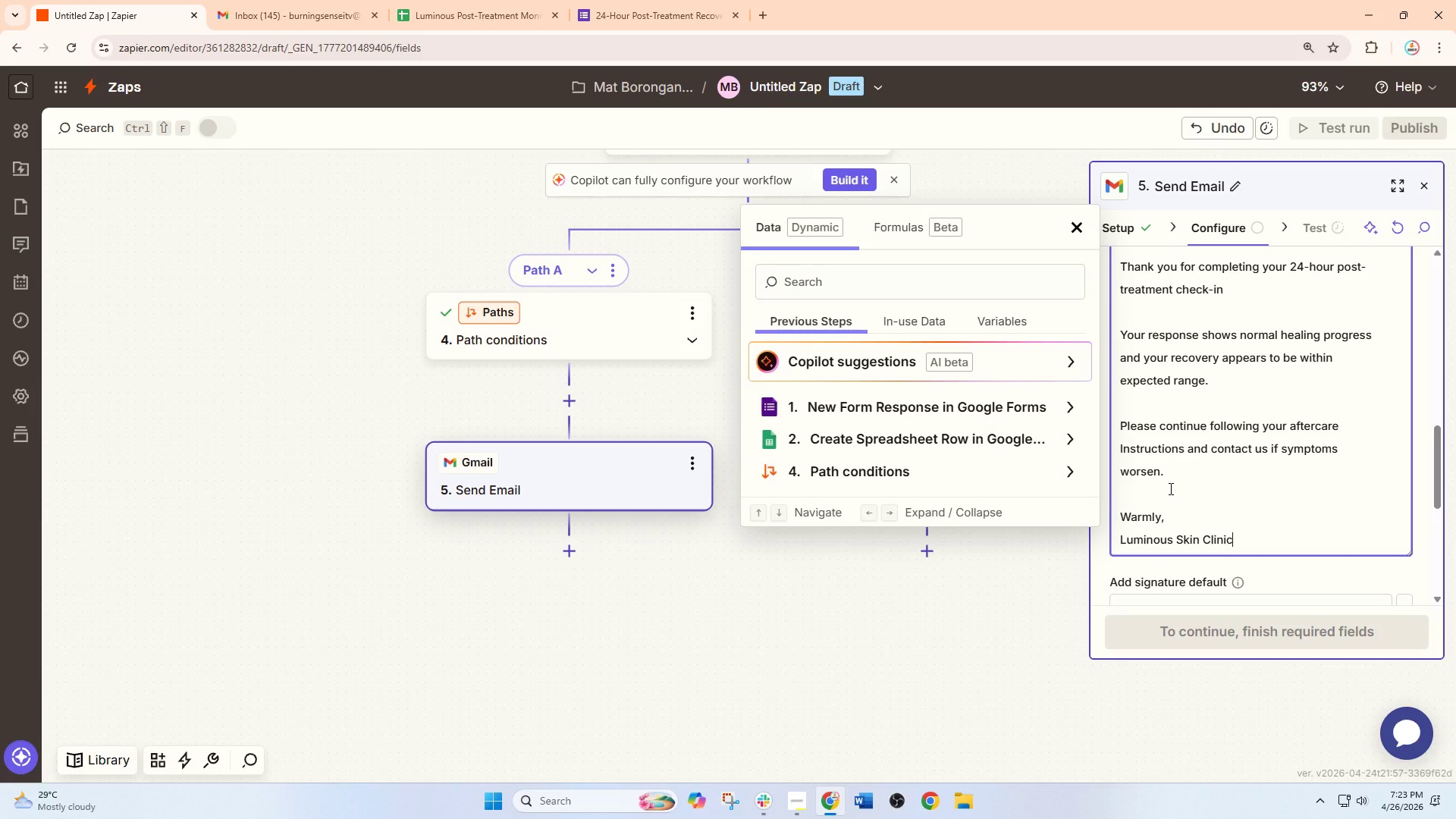 
key(Enter)
 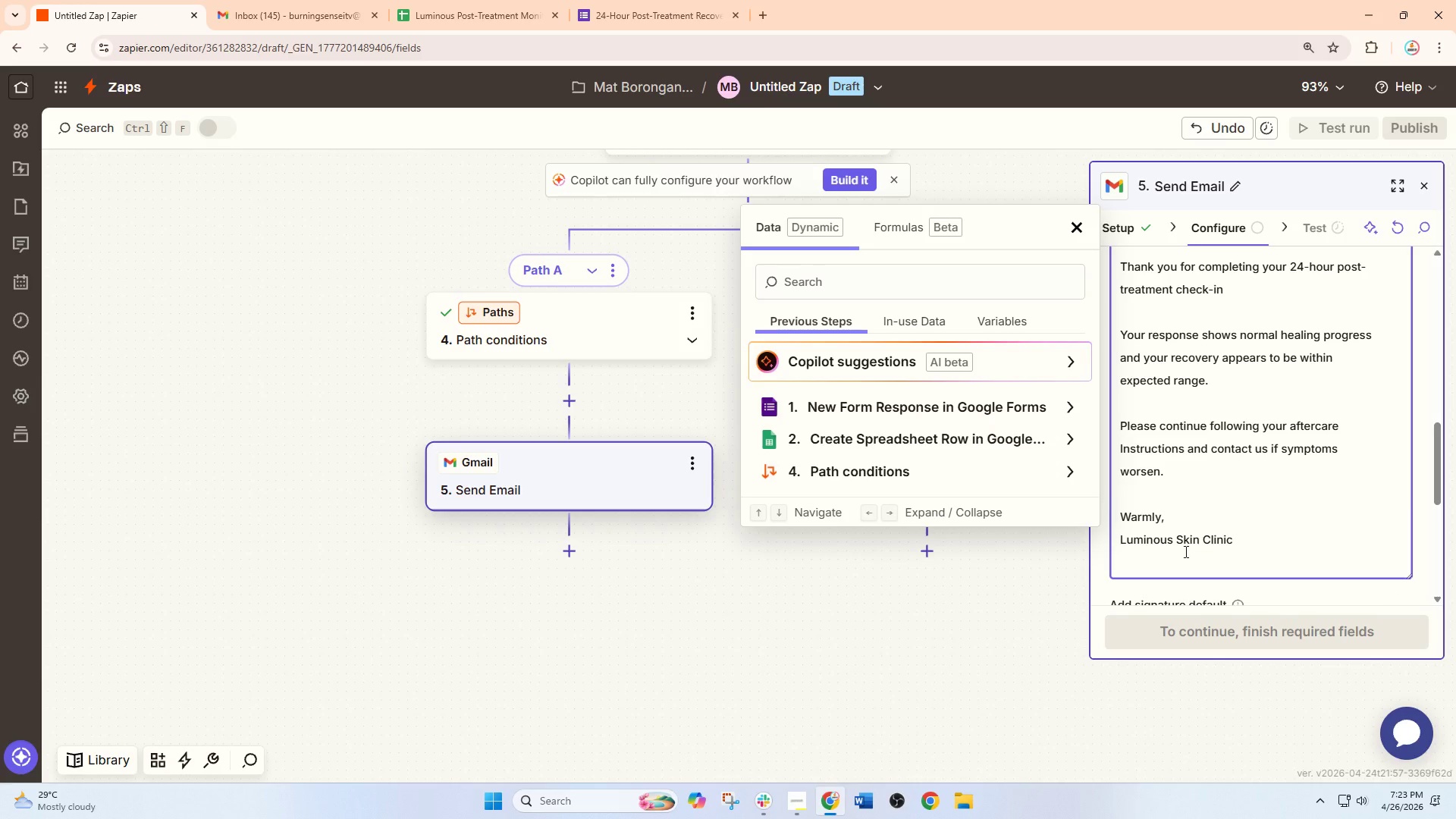 
scroll: coordinate [1150, 478], scroll_direction: down, amount: 2.0
 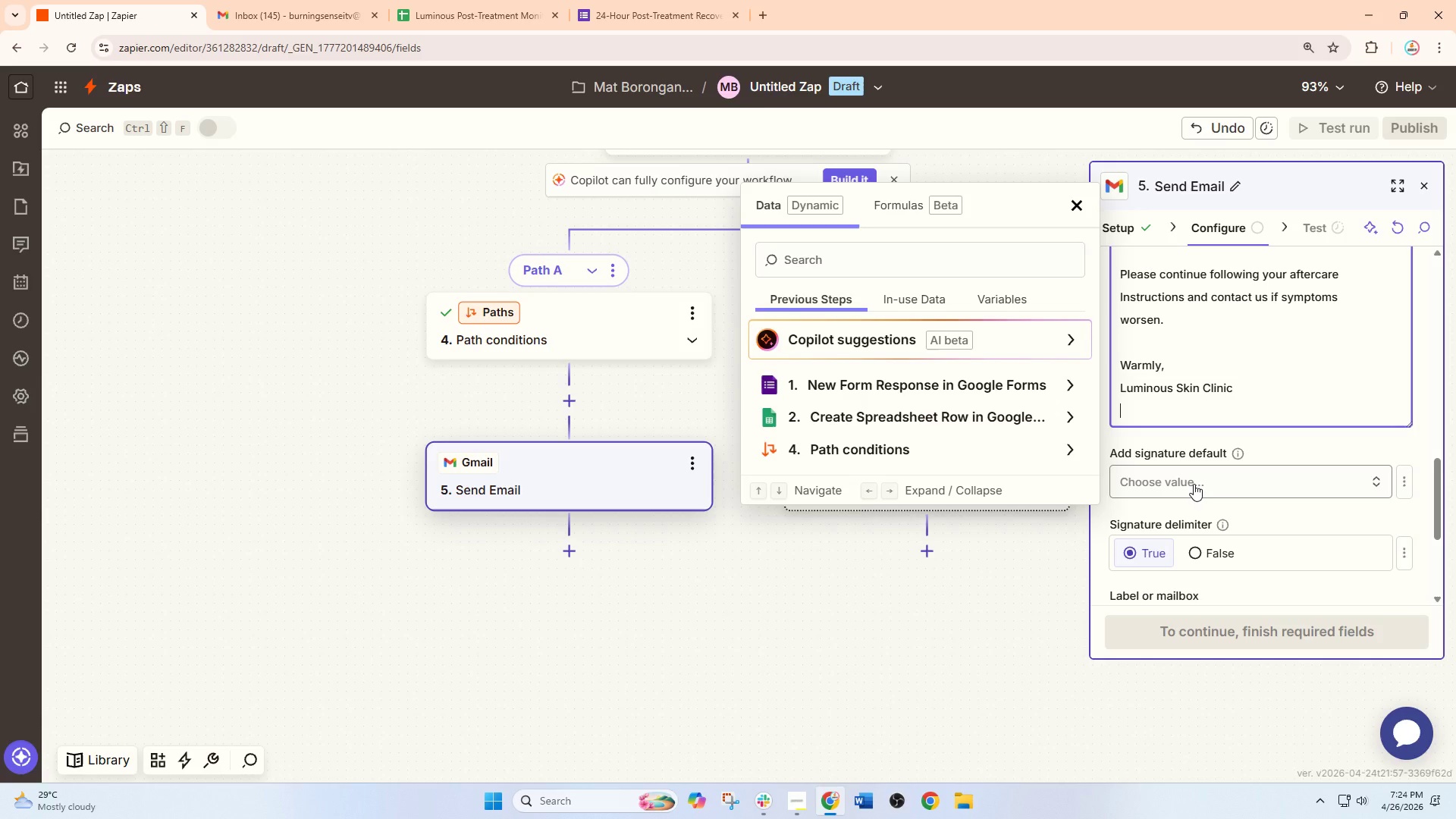 
key(Enter)
 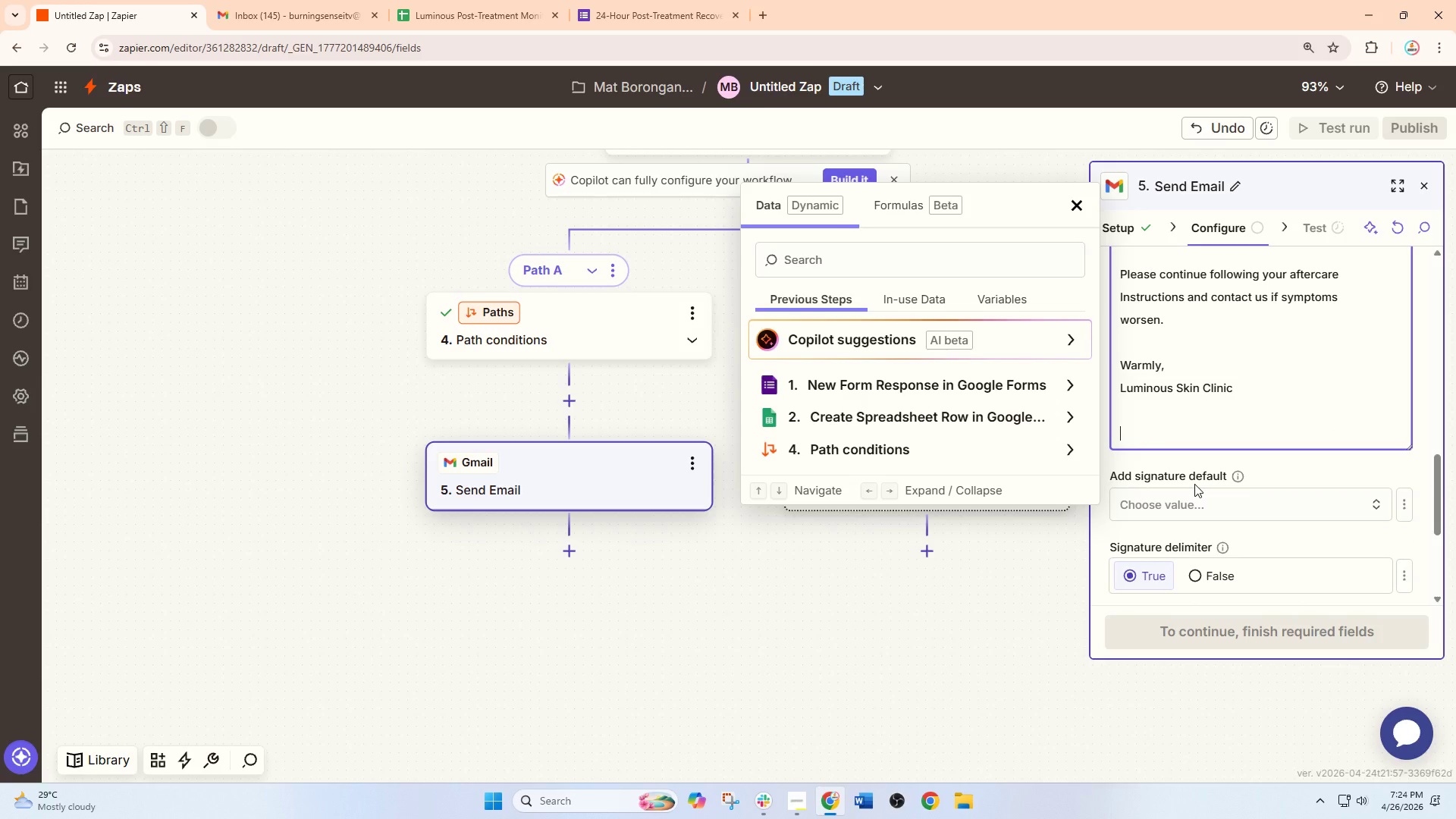 
type(From name:)
key(Backspace)
key(Backspace)
key(Backspace)
key(Backspace)
key(Backspace)
type(Name:)
 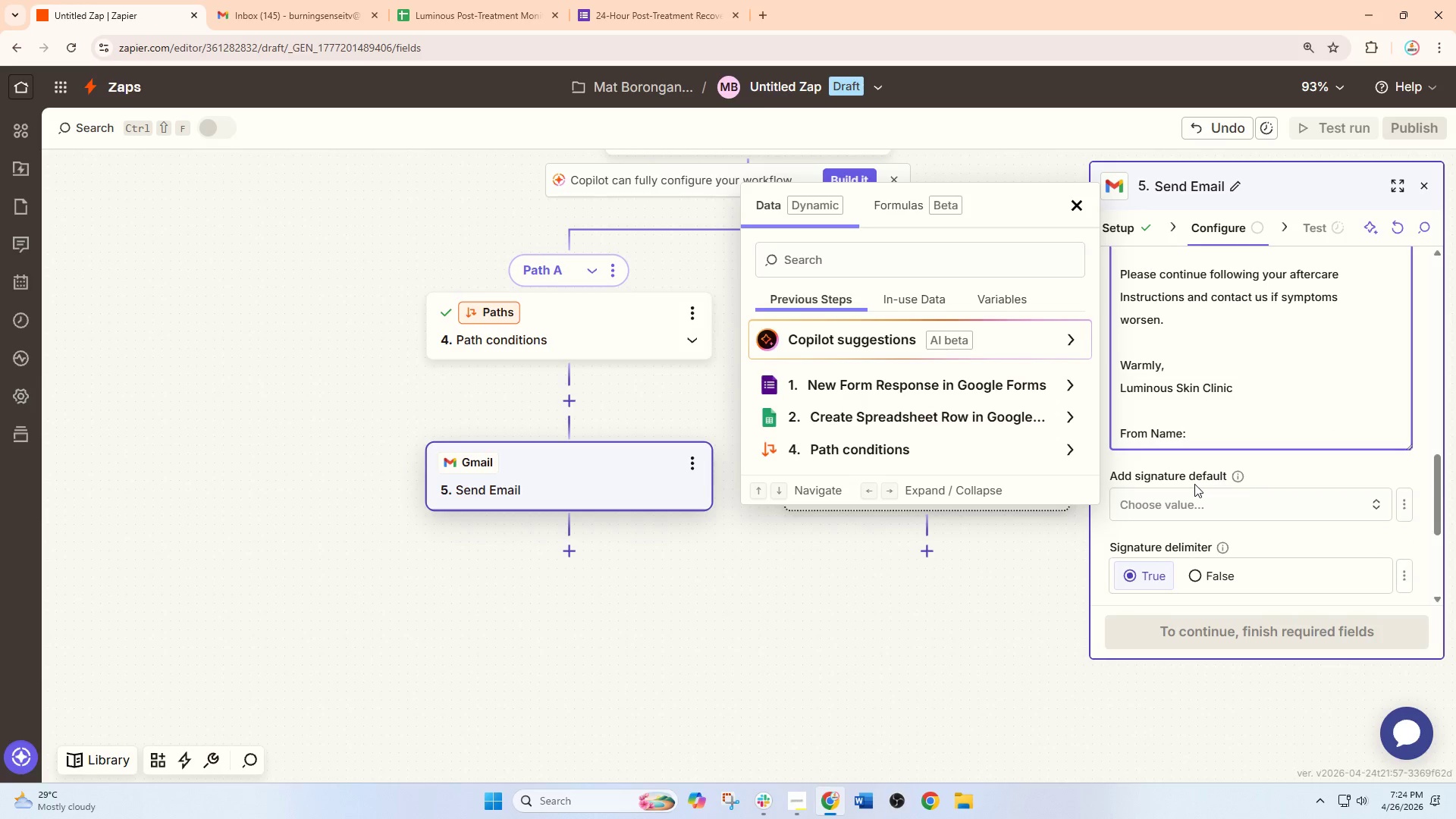 
key(Enter)
 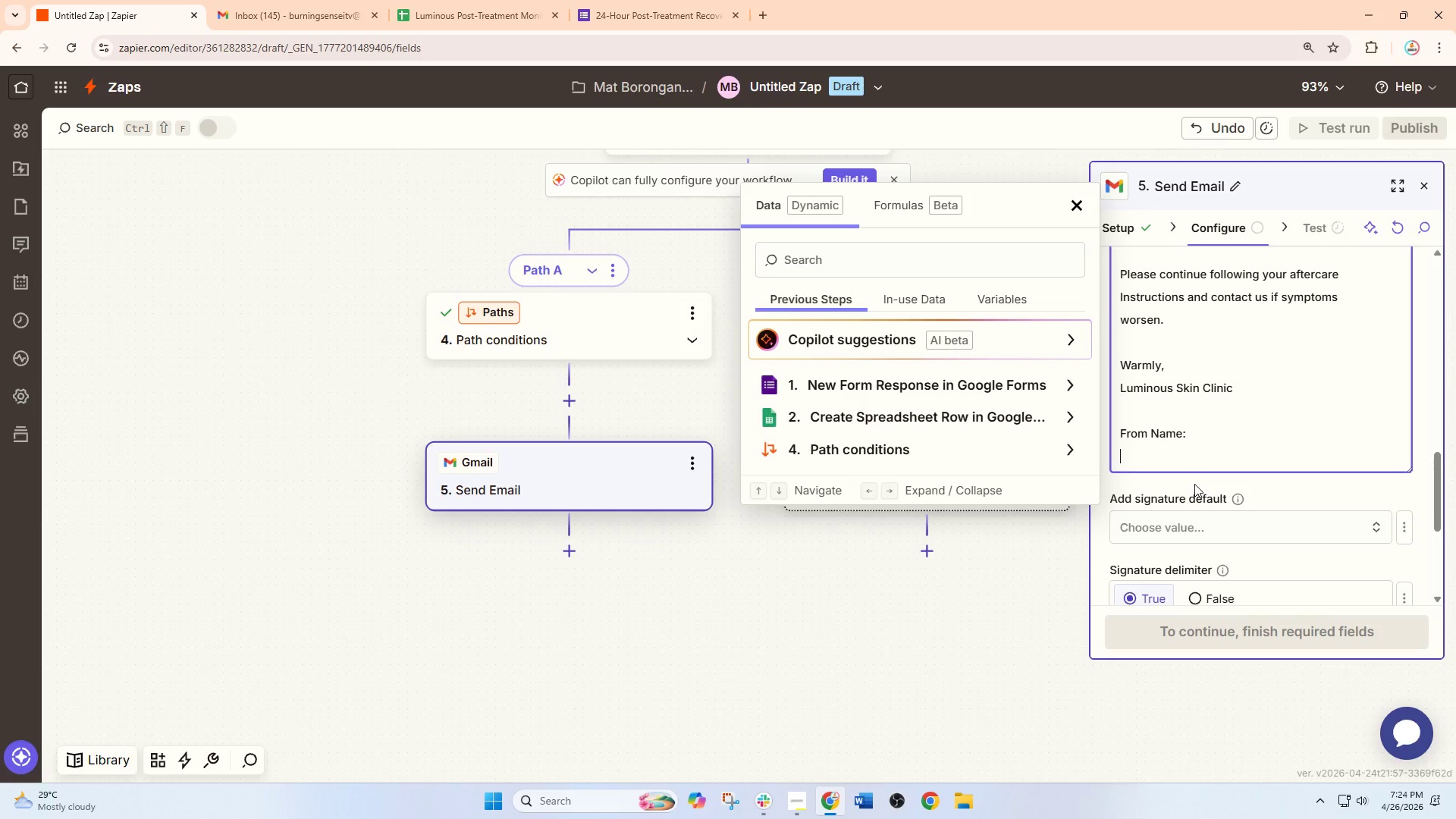 
wait(9.47)
 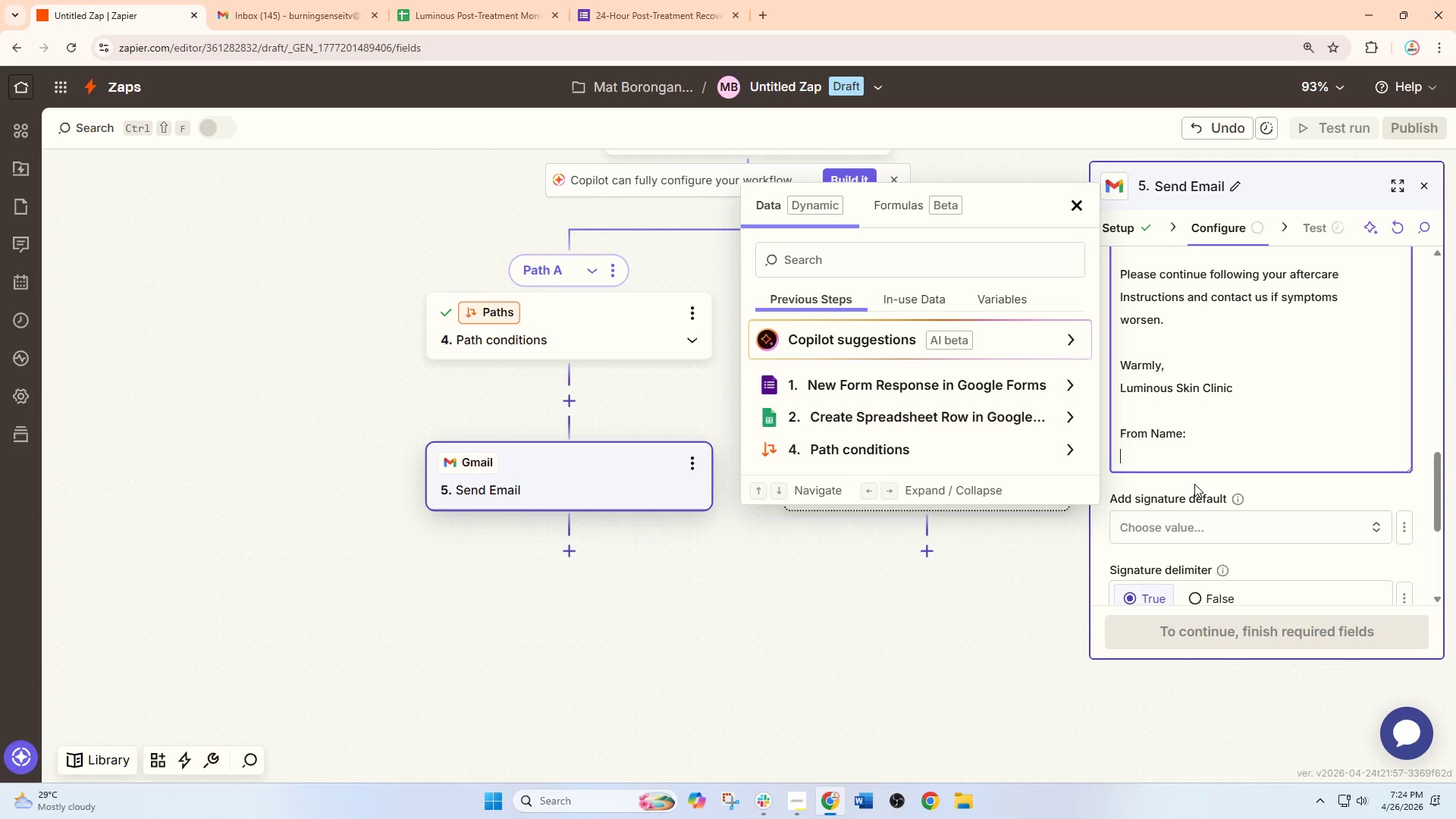 
left_click_drag(start_coordinate=[1205, 446], to_coordinate=[1131, 441])
 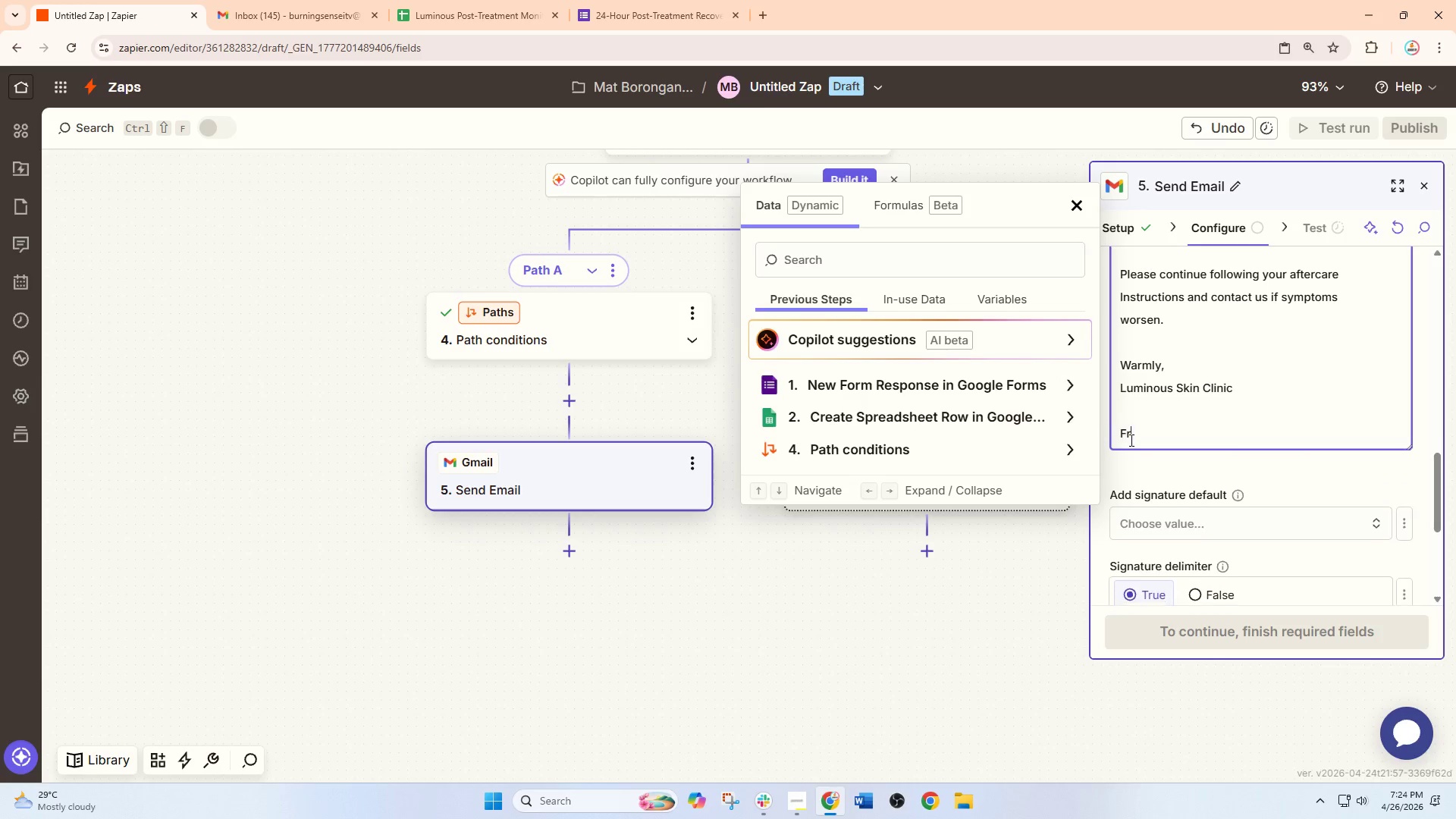 
key(Backspace)
 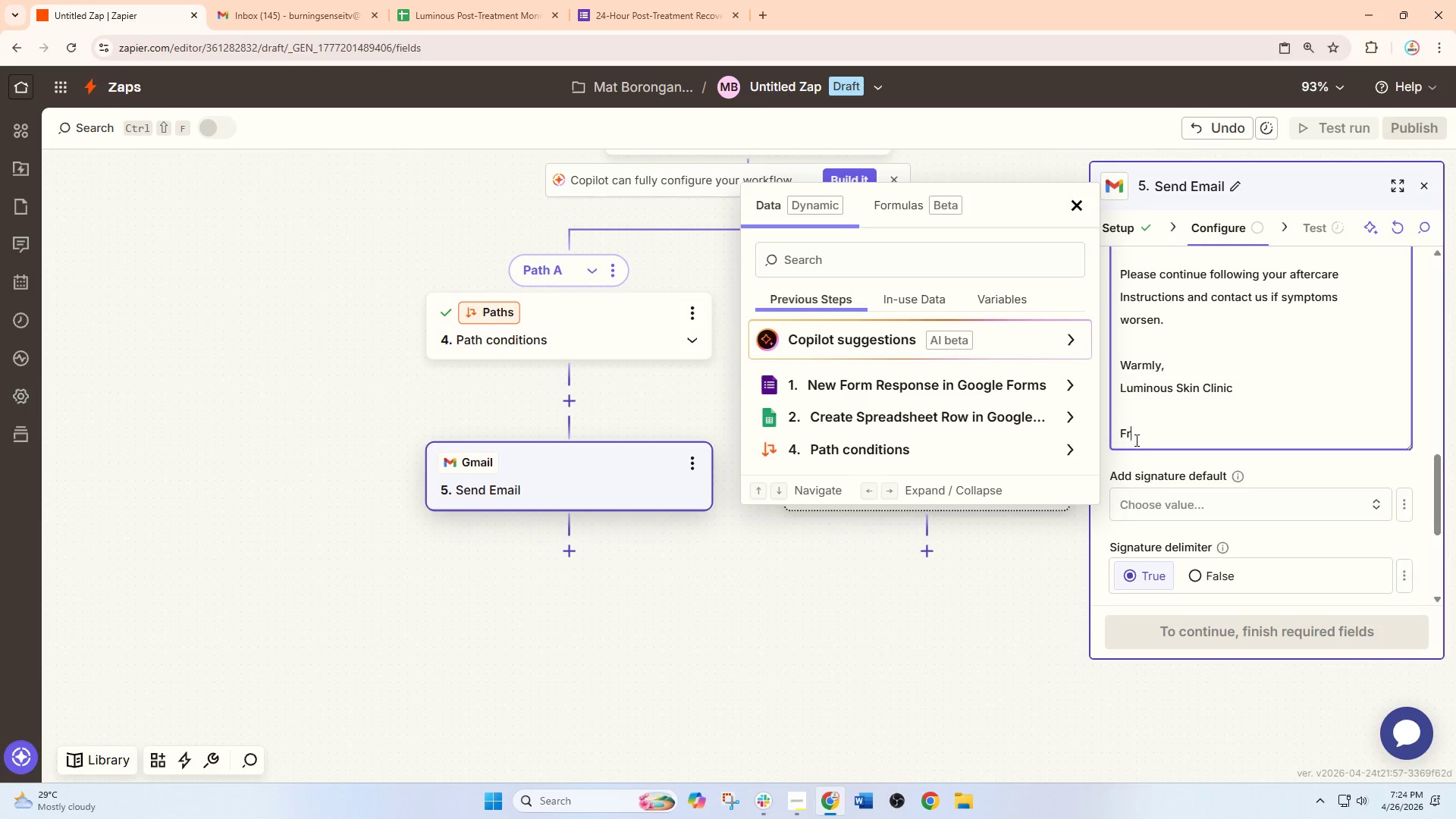 
key(Backspace)
 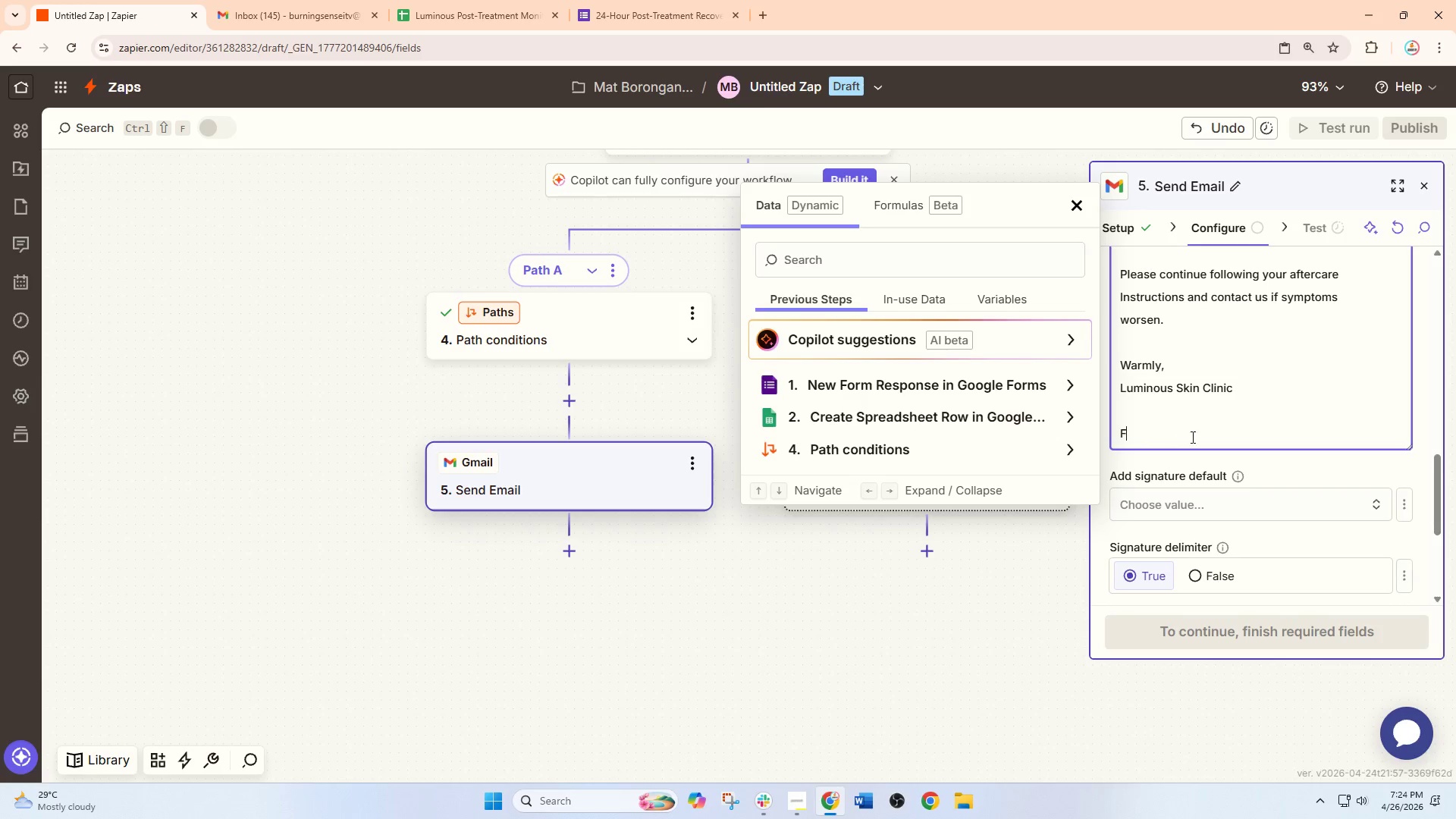 
key(Backspace)
 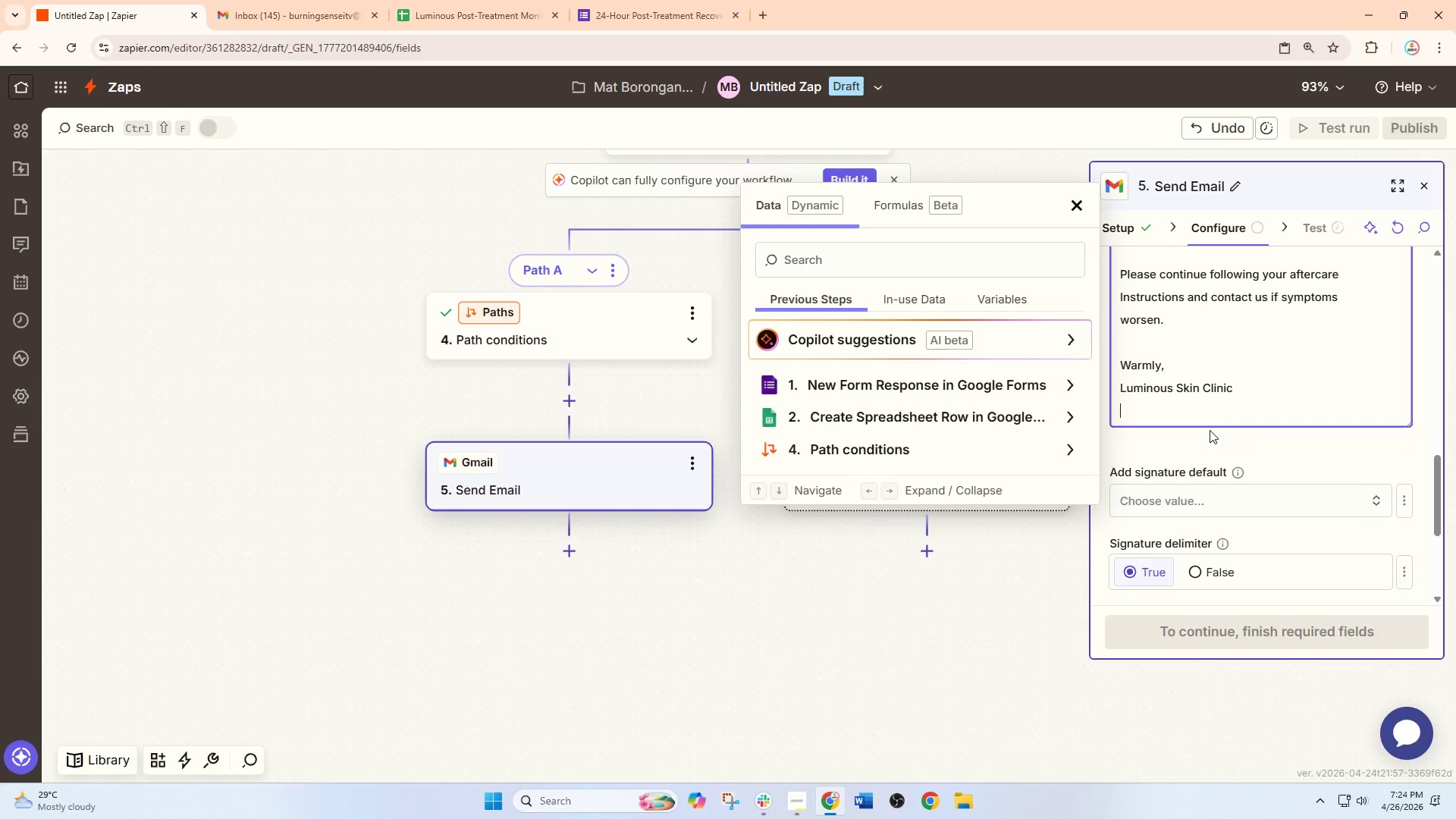 
key(Backspace)
 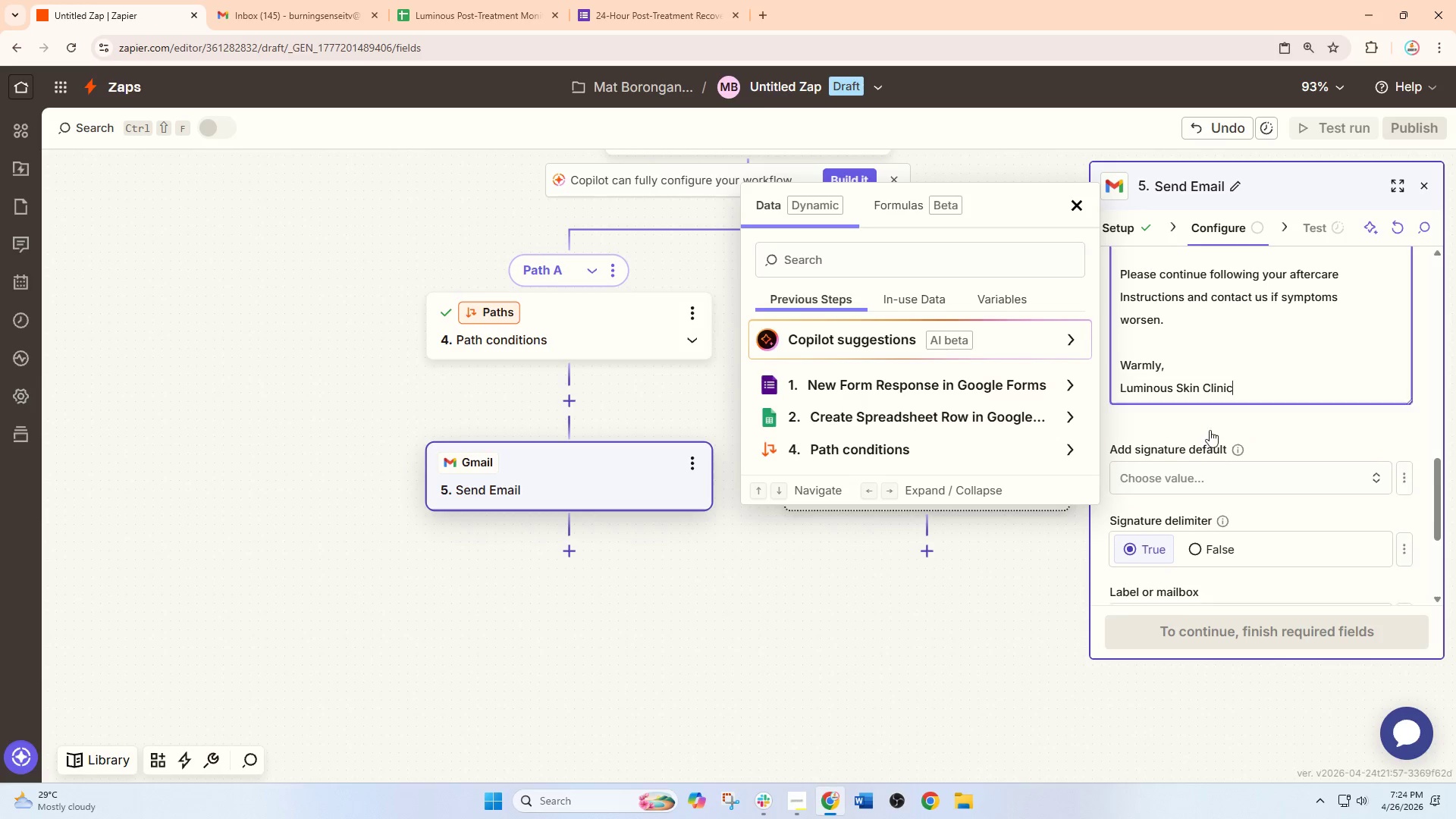 
key(Backspace)
 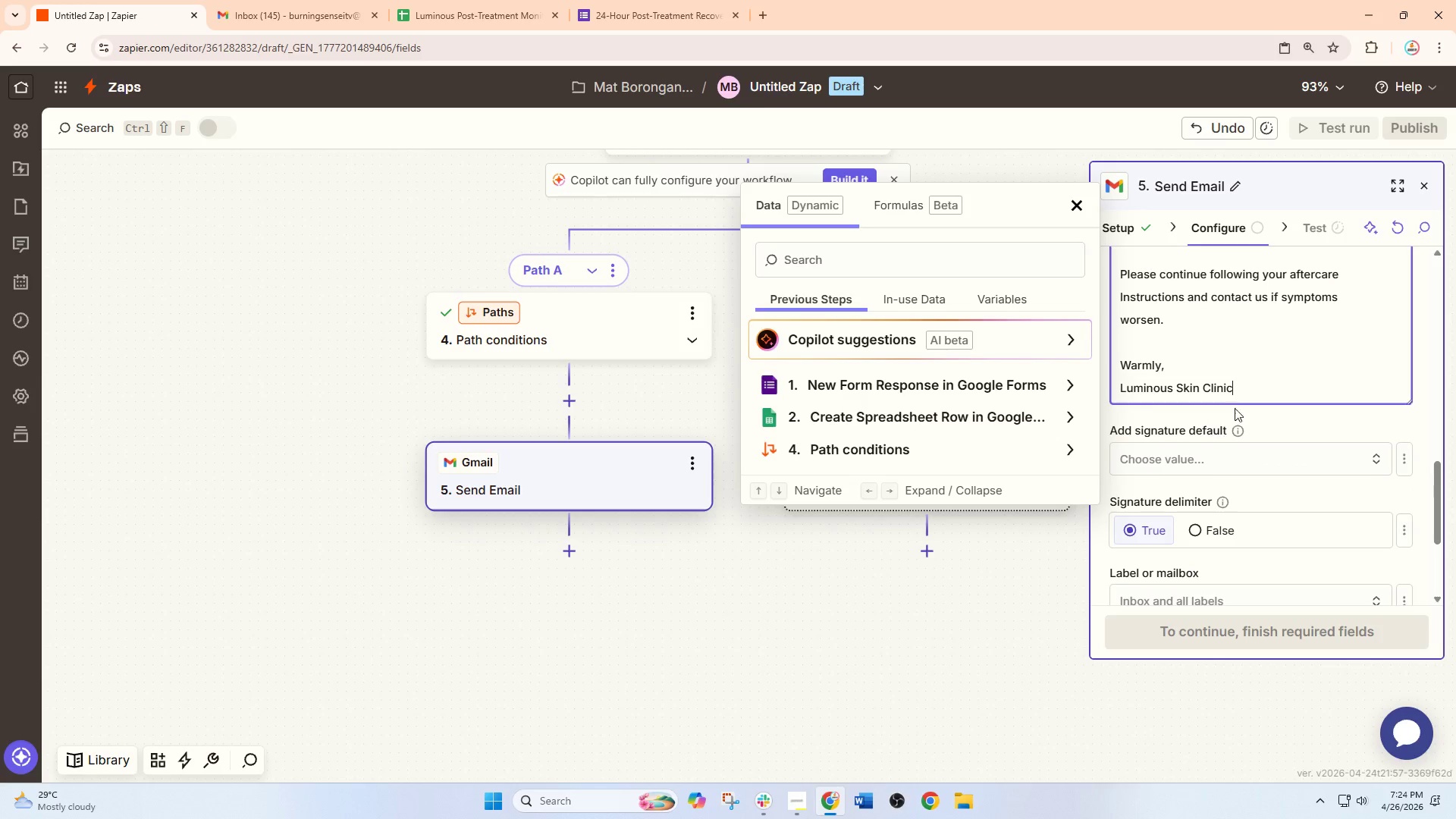 
scroll: coordinate [1230, 443], scroll_direction: up, amount: 10.0
 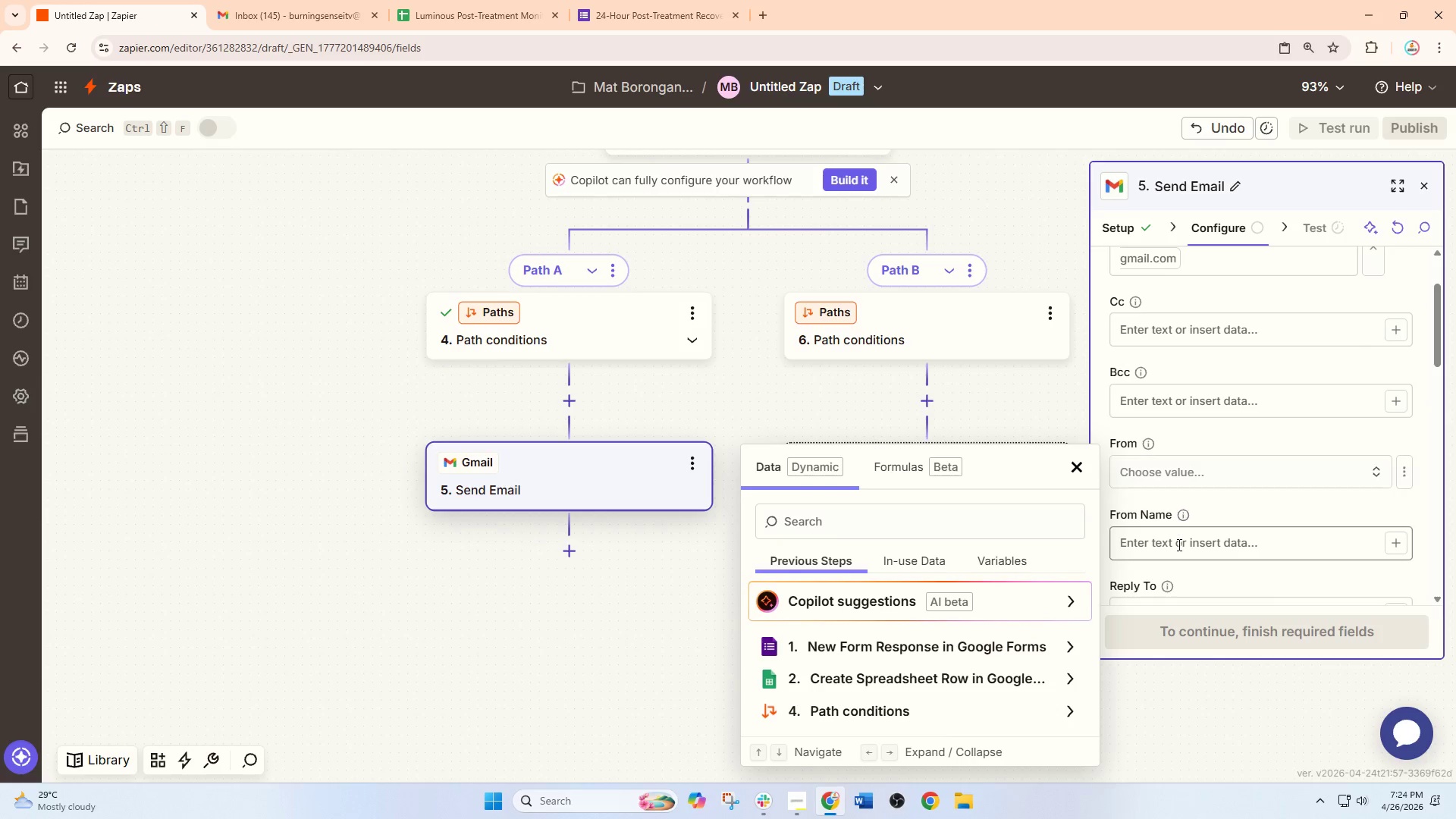 
left_click([1178, 544])
 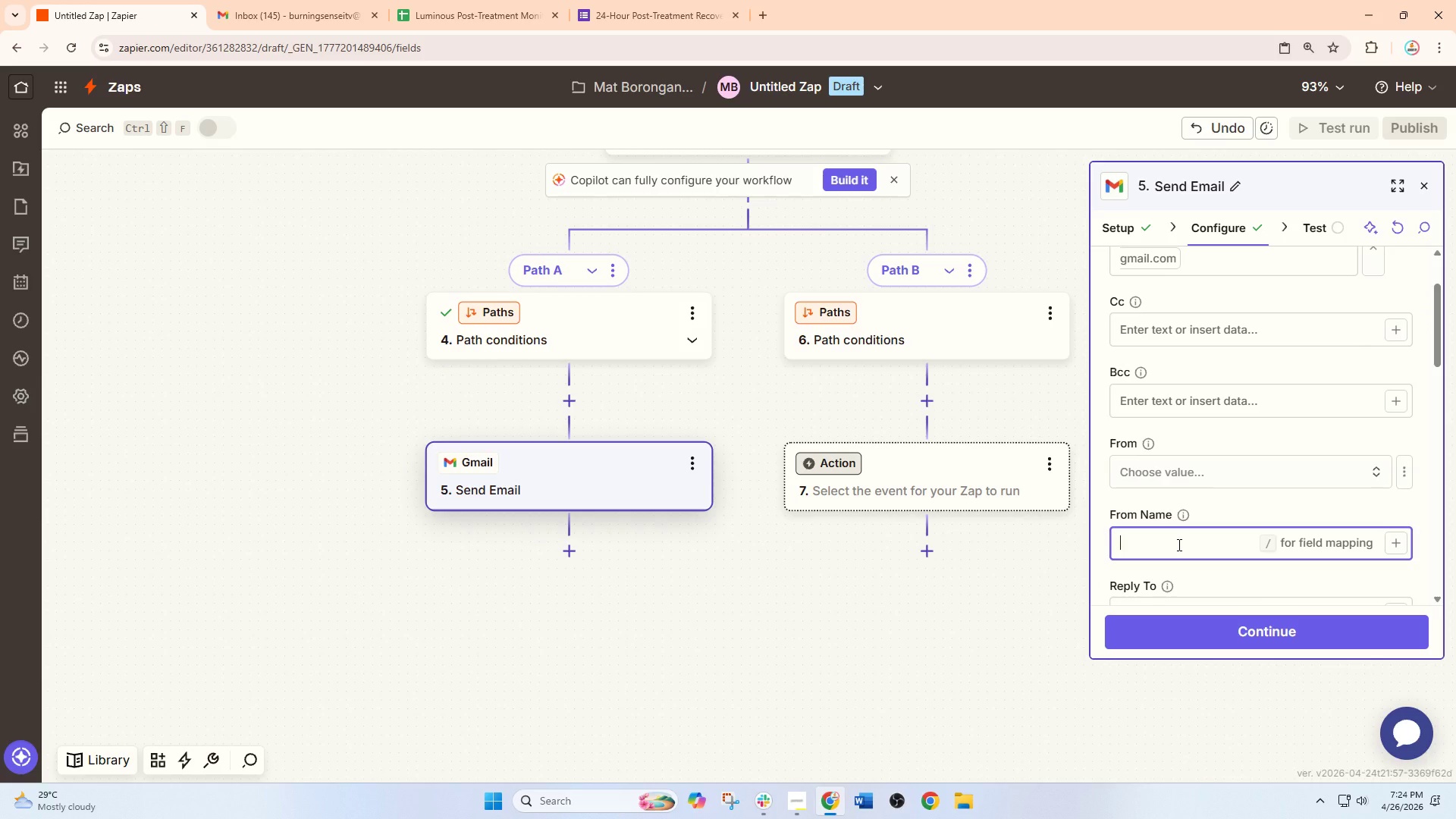 
type(Luminous Skin Clinic)
 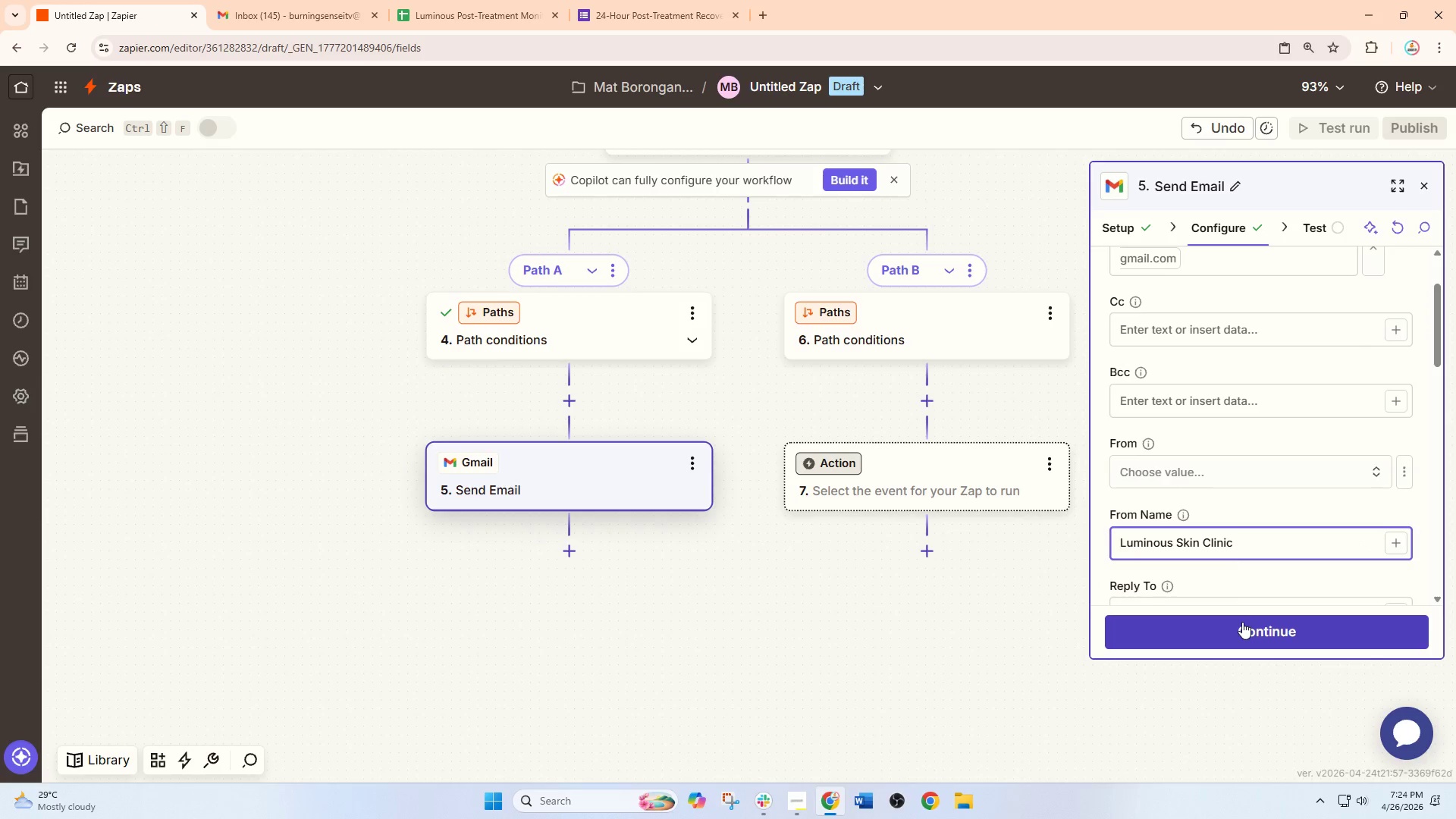 
scroll: coordinate [1229, 546], scroll_direction: up, amount: 4.0
 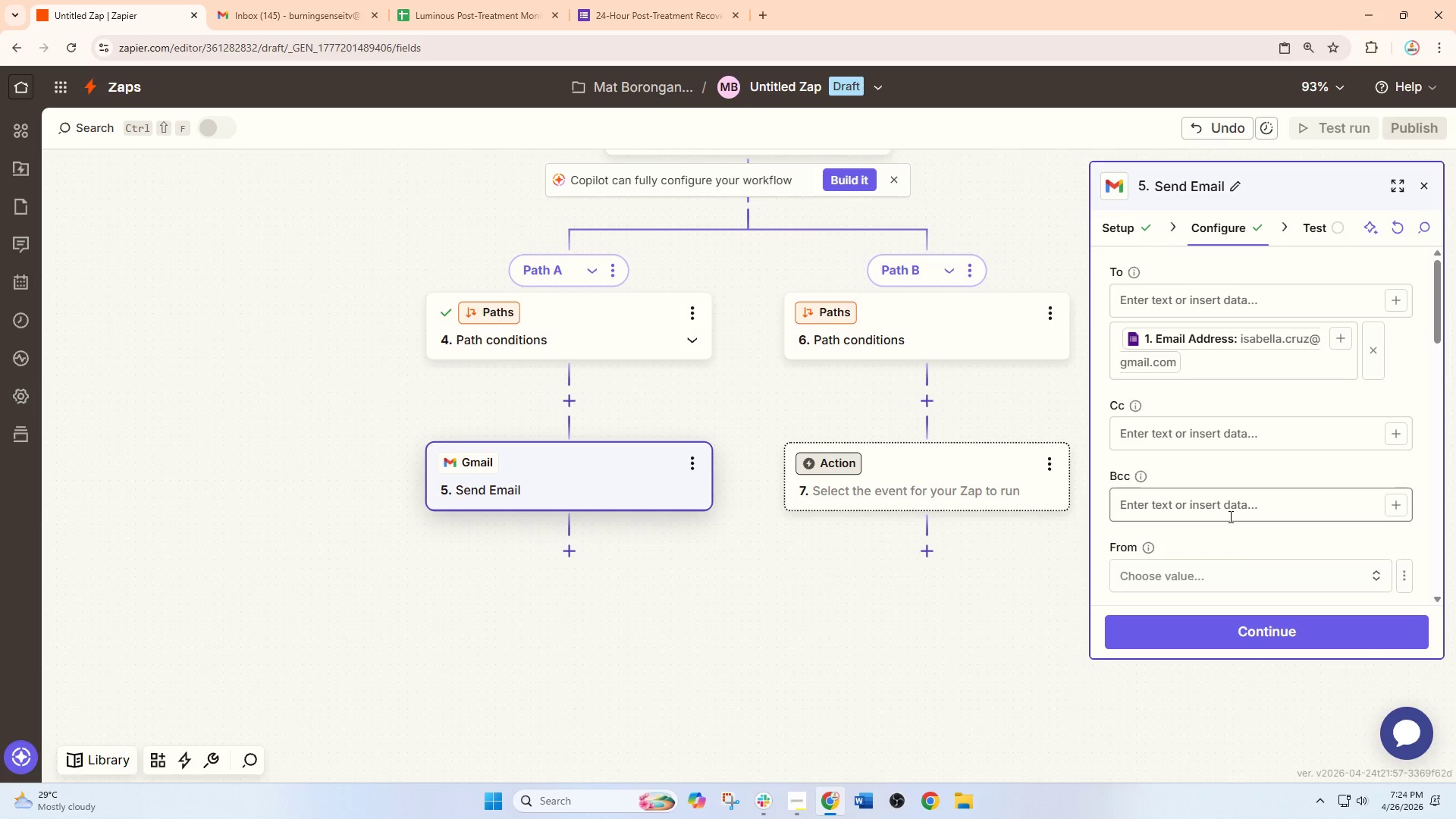 
scroll: coordinate [1229, 516], scroll_direction: down, amount: 1.0
 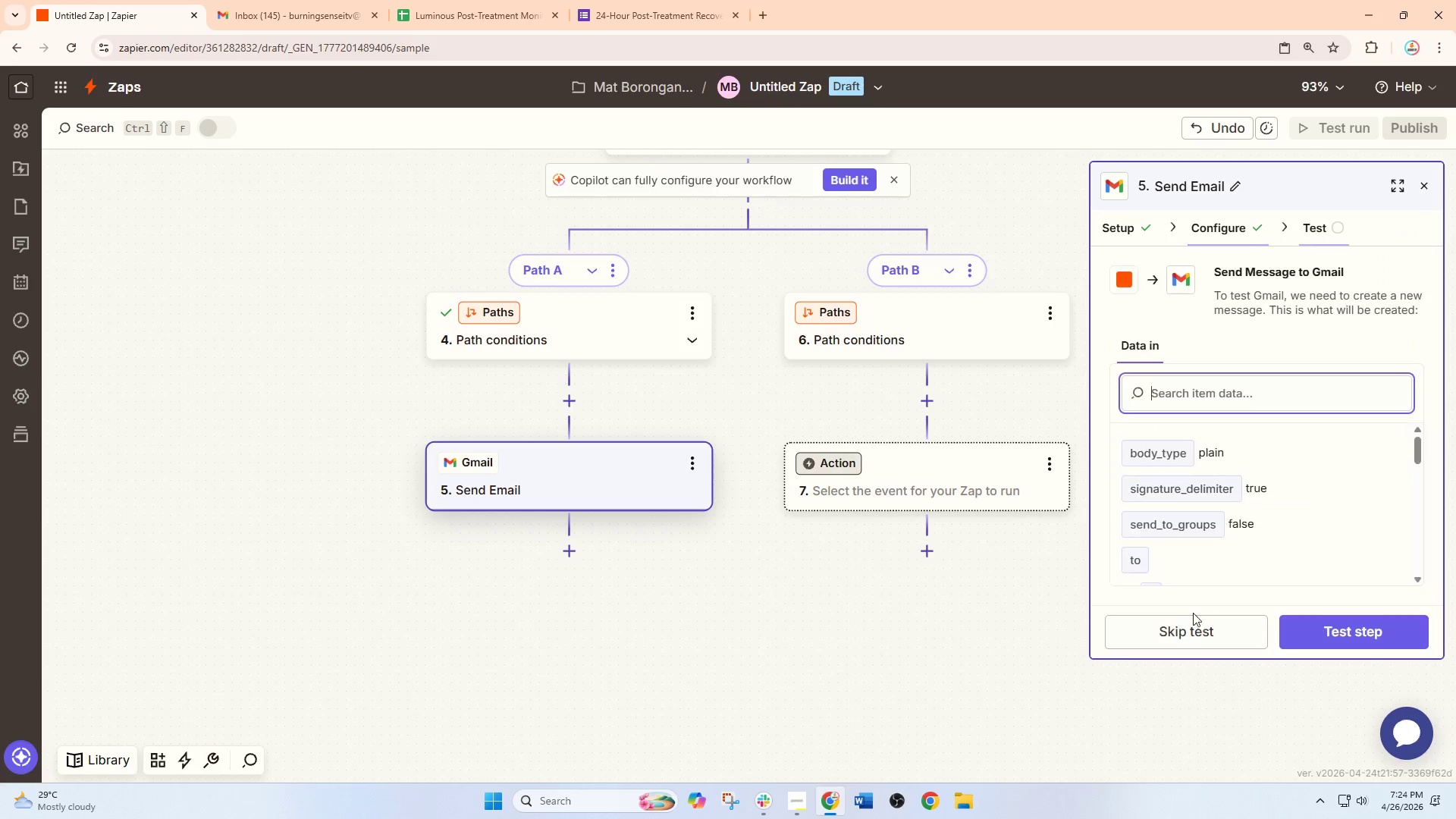 
left_click([1220, 639])
 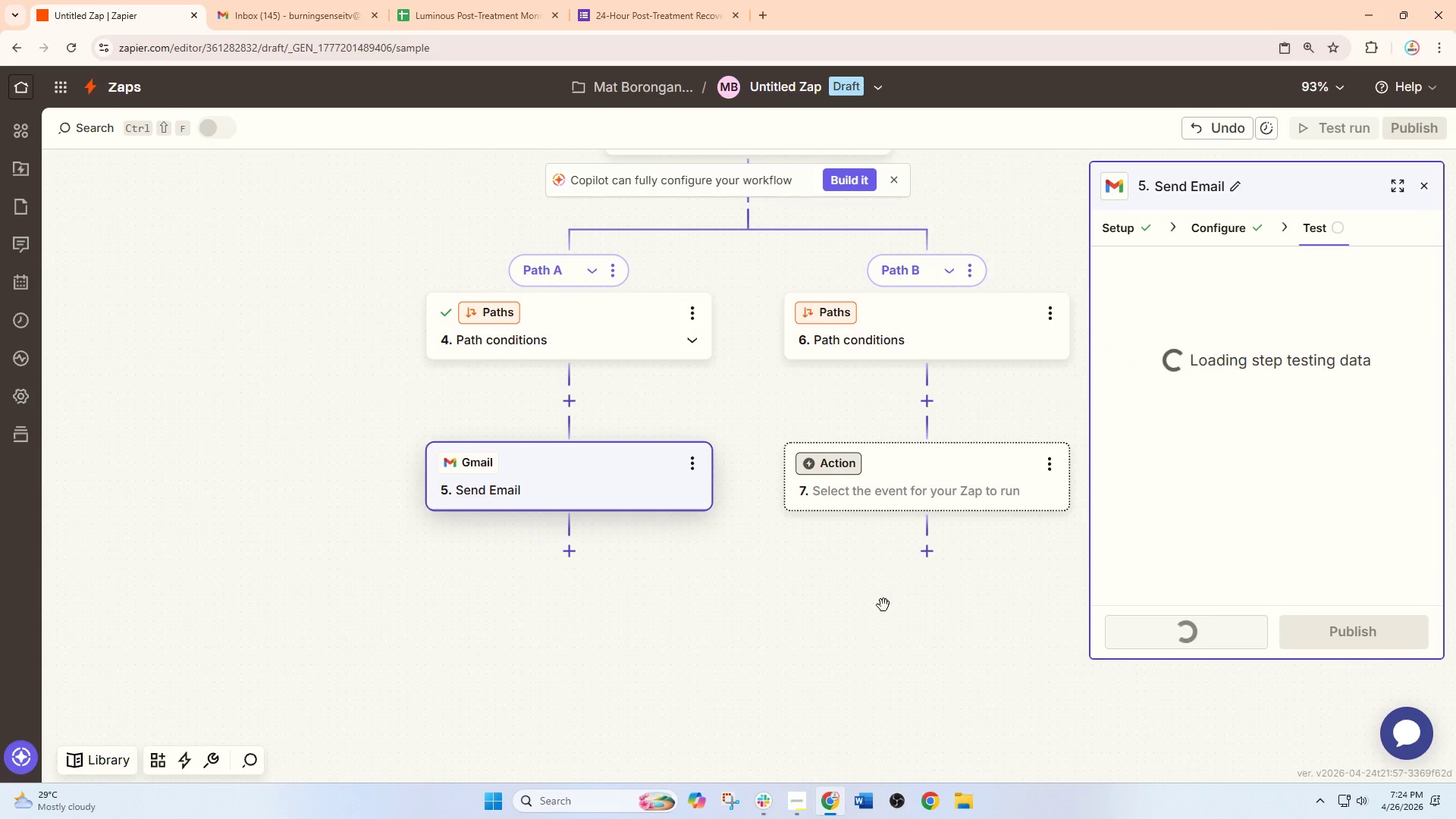 
left_click_drag(start_coordinate=[849, 595], to_coordinate=[764, 670])
 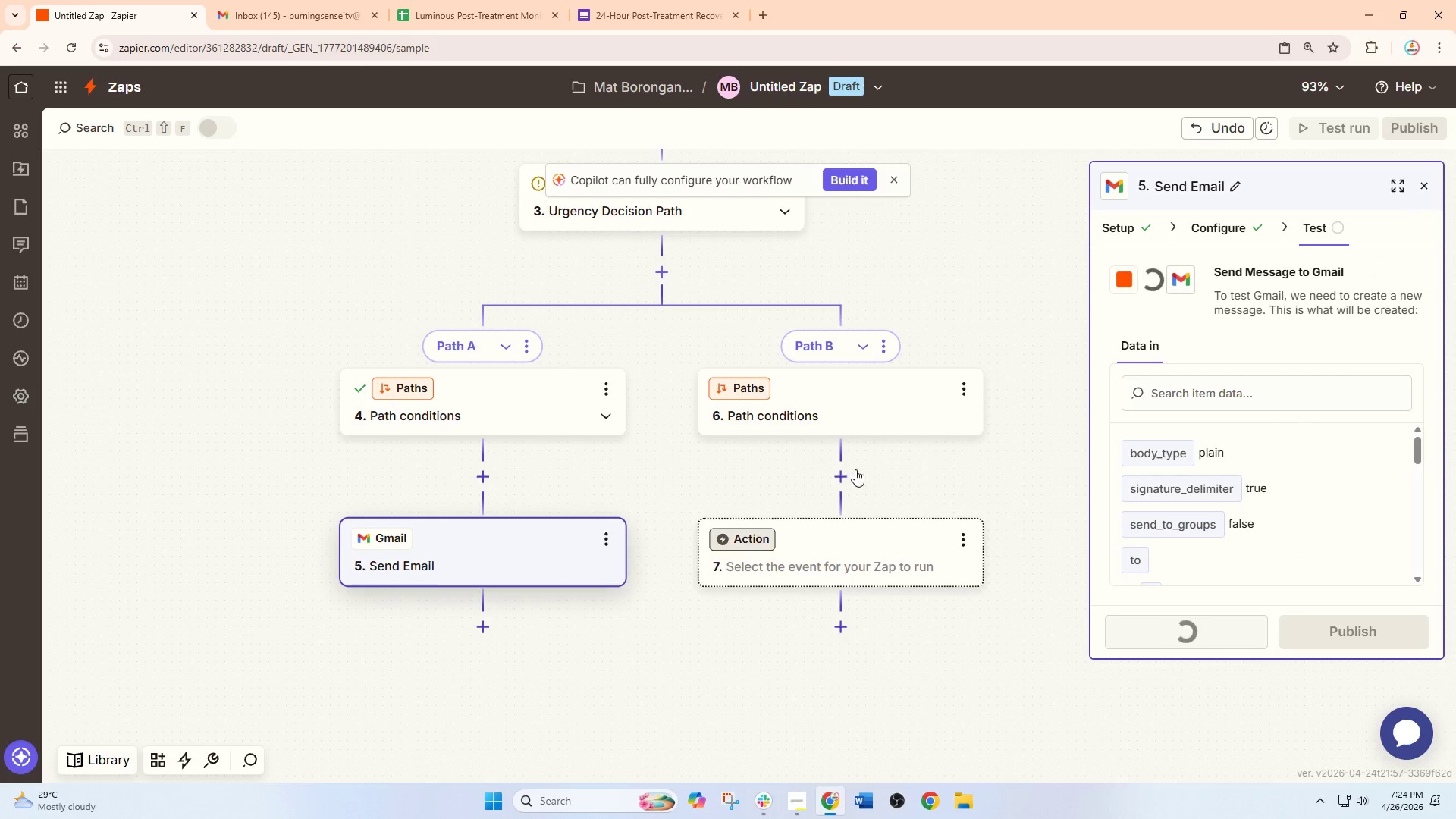 
left_click_drag(start_coordinate=[858, 472], to_coordinate=[738, 501])
 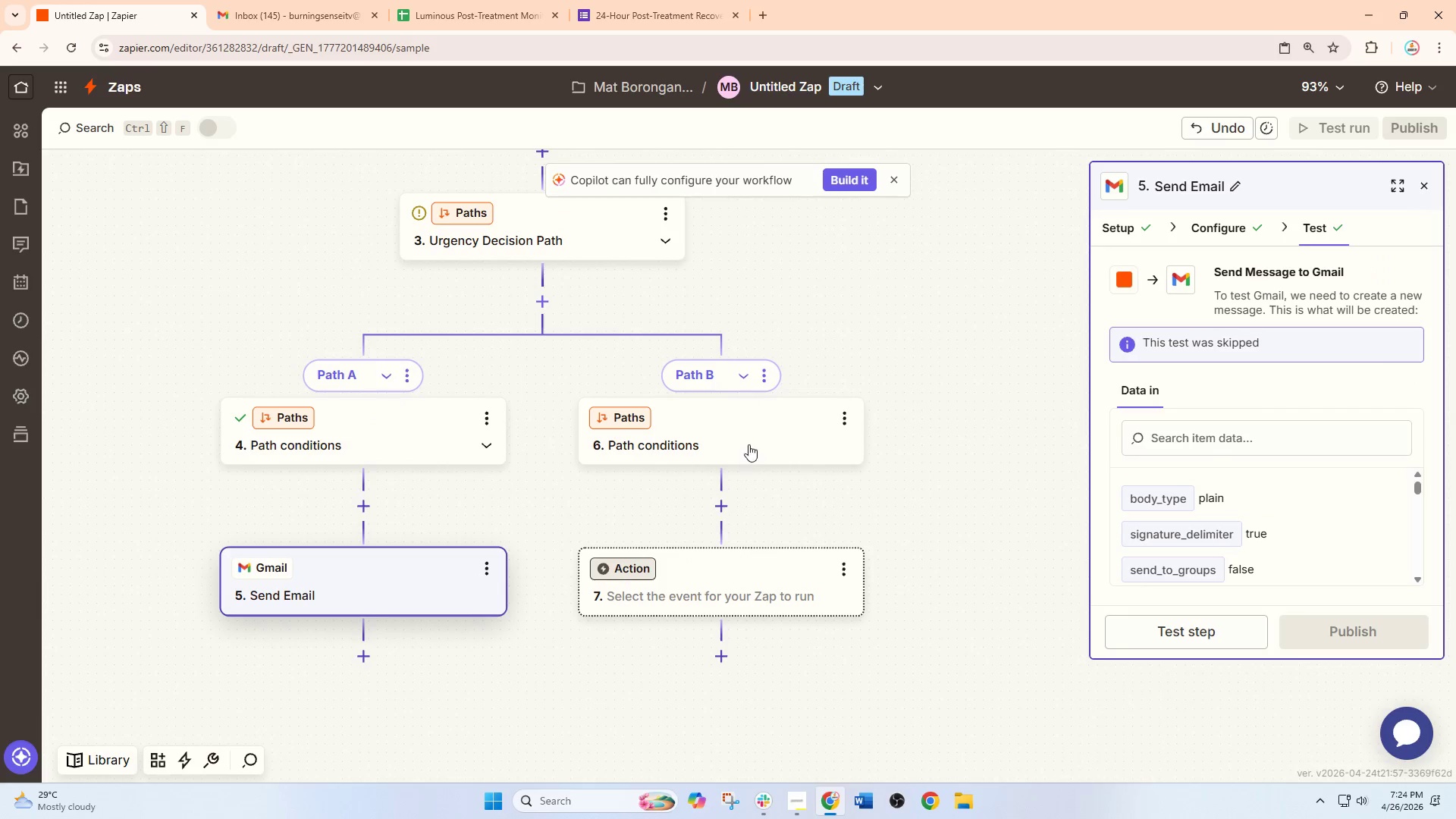 
left_click([748, 431])
 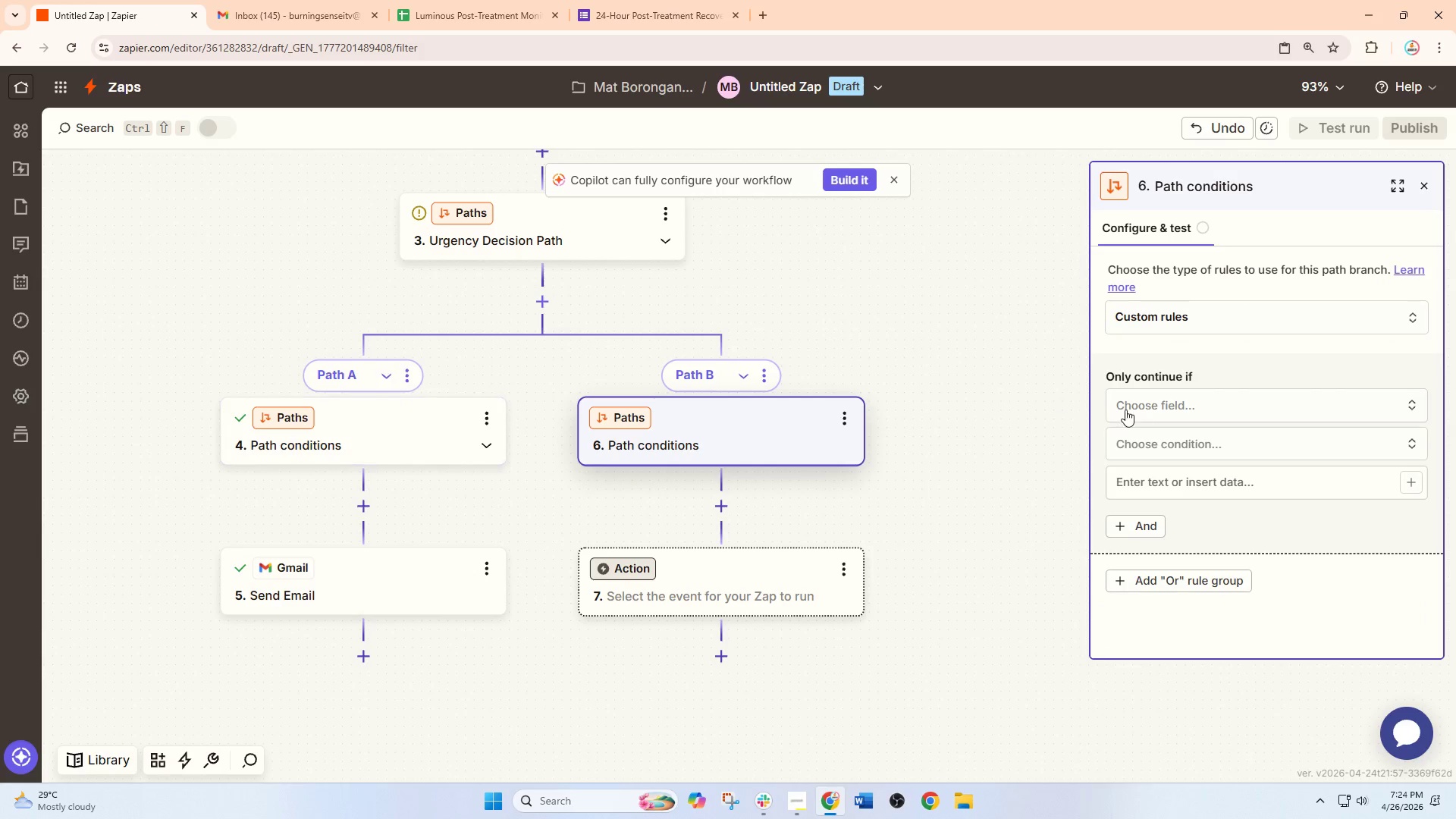 
left_click([1169, 404])
 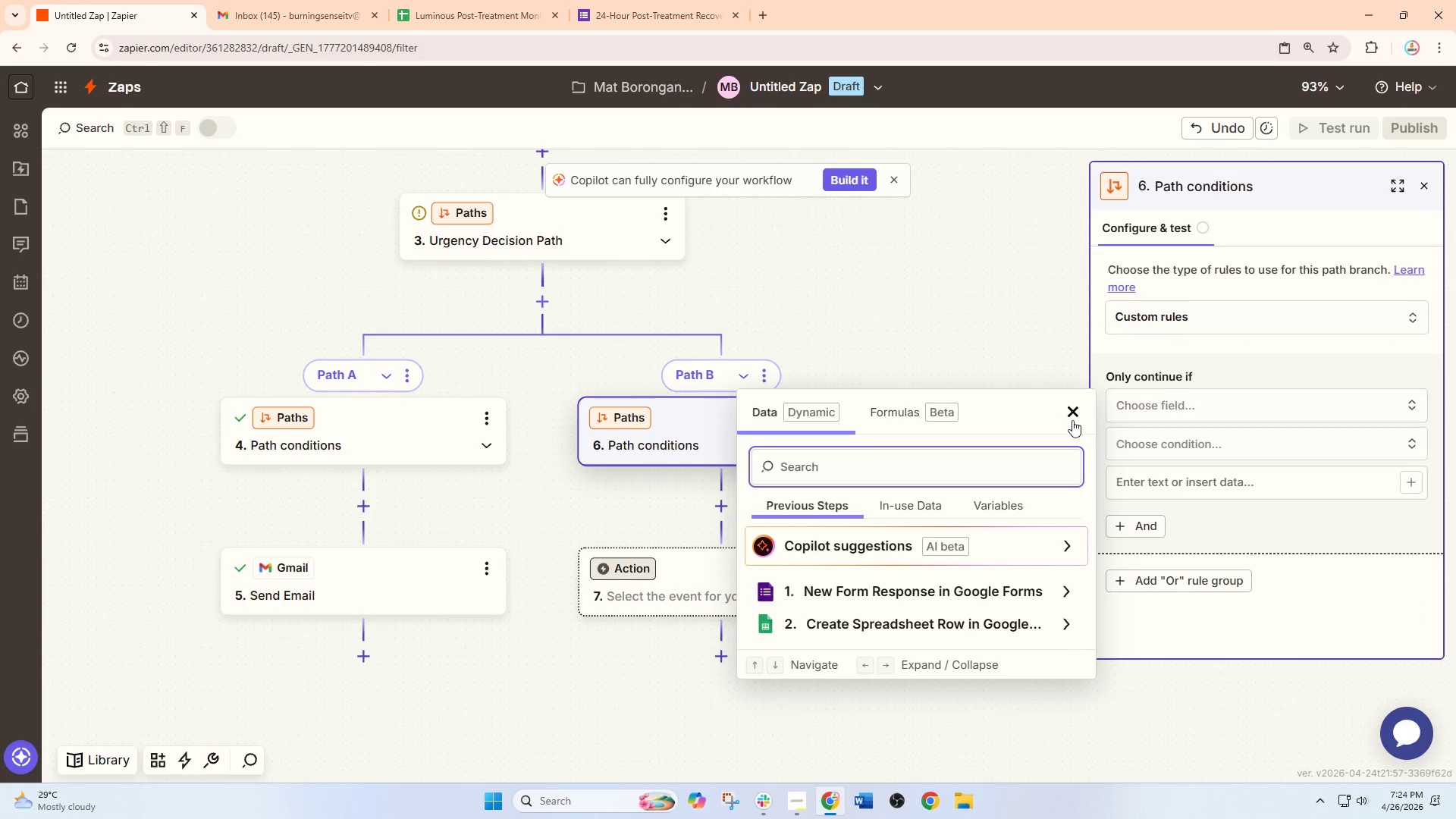 
left_click([916, 312])
 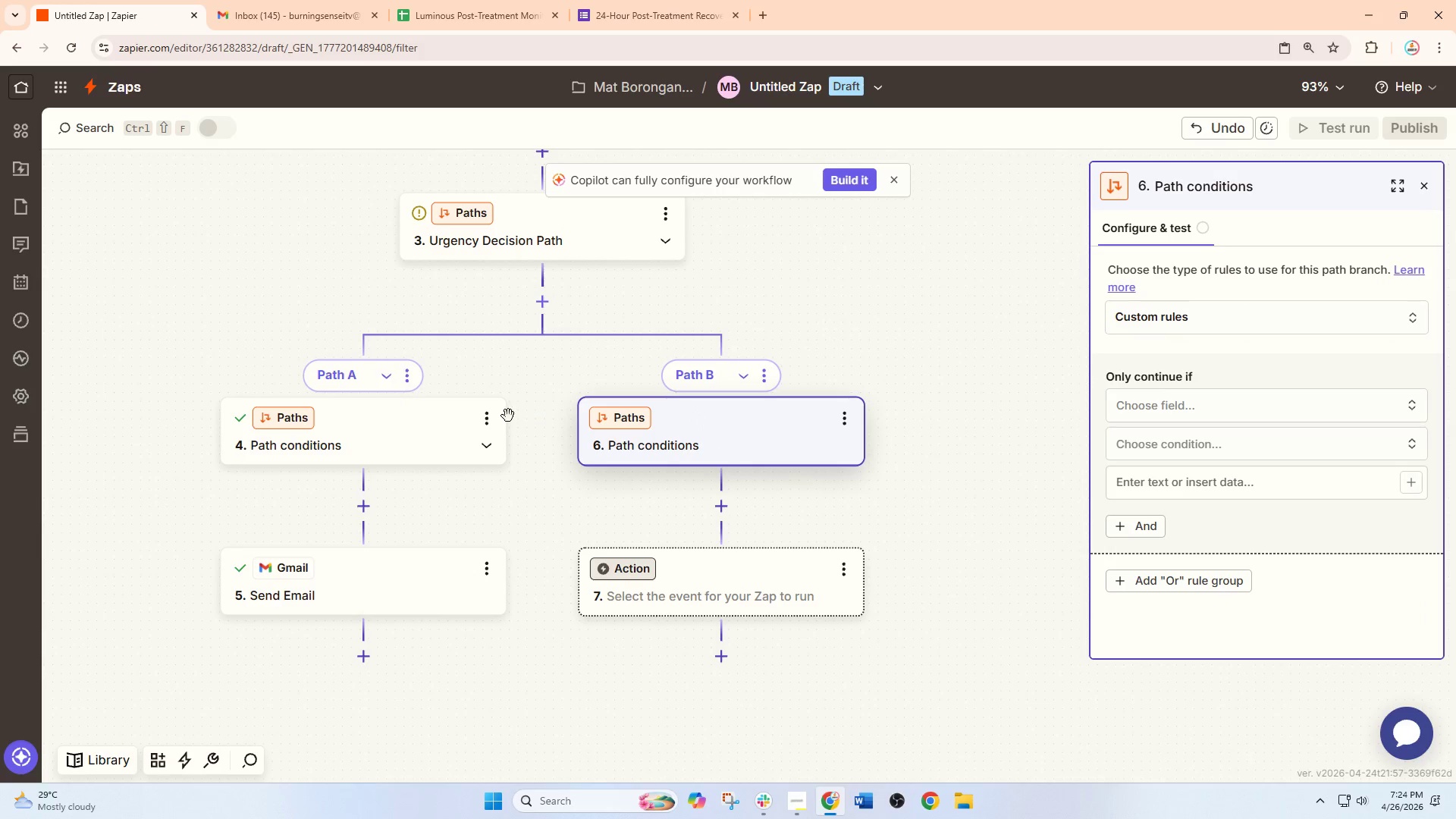 
left_click([488, 416])
 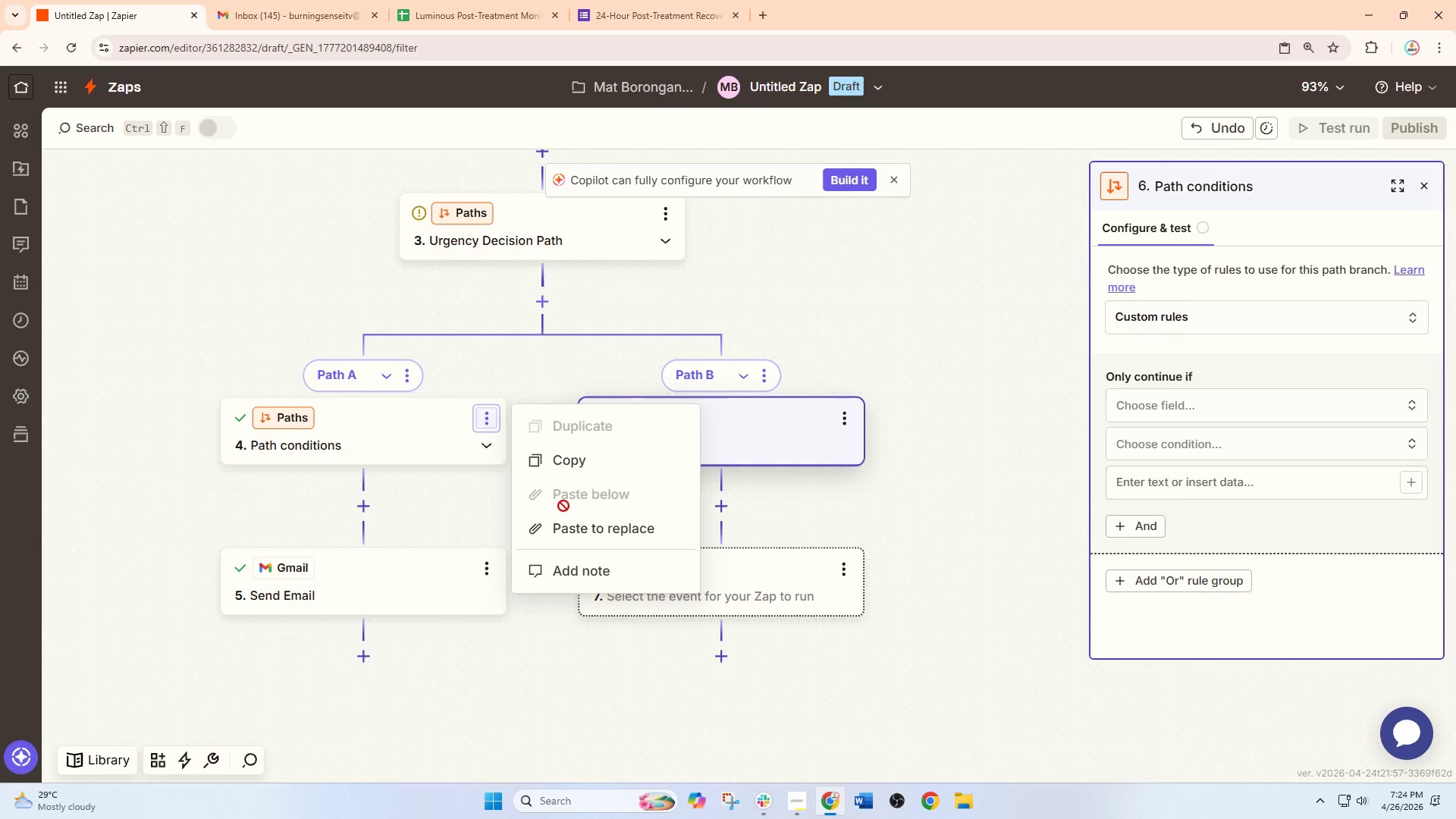 
left_click([586, 474])
 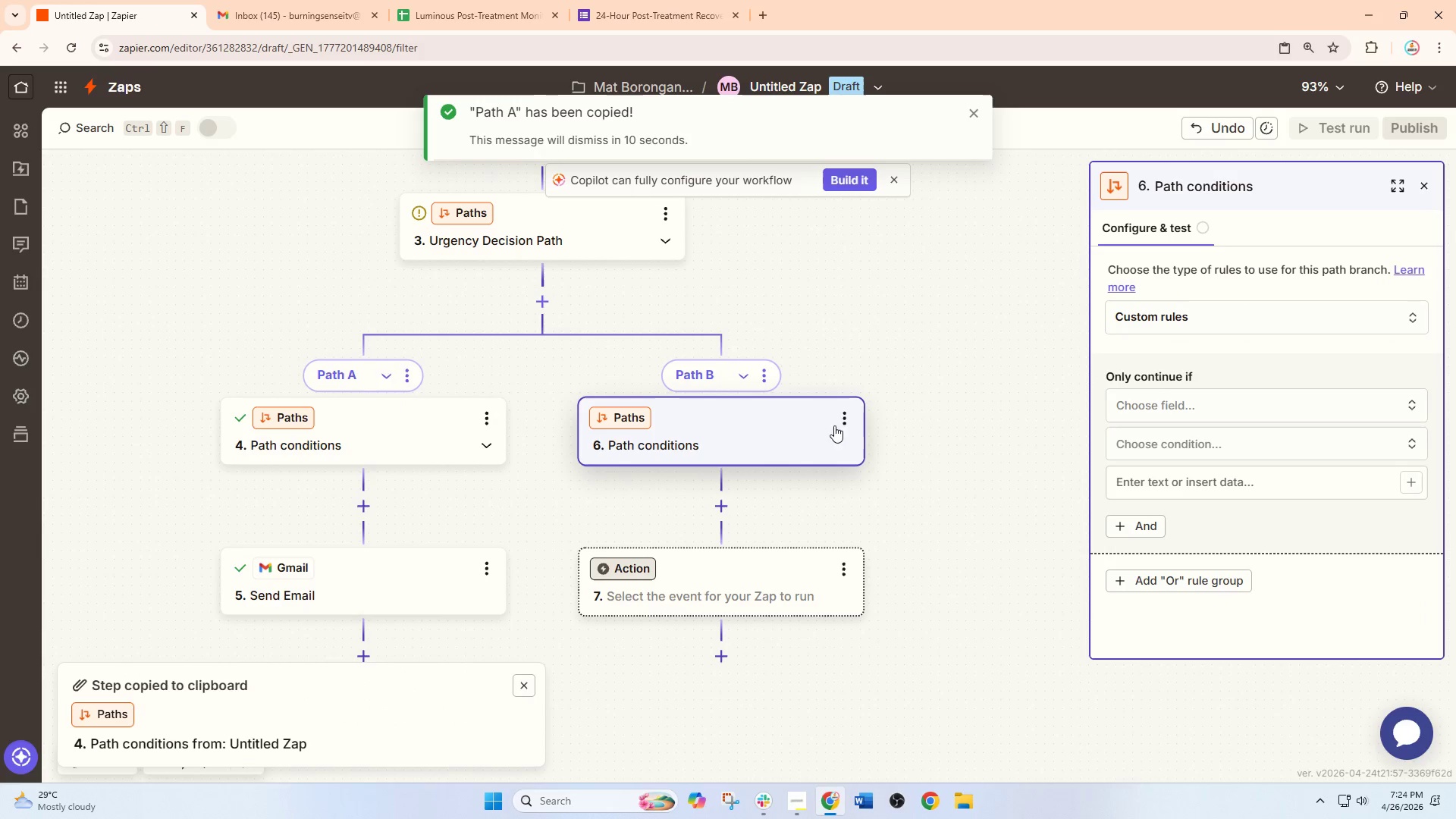 
left_click([844, 415])
 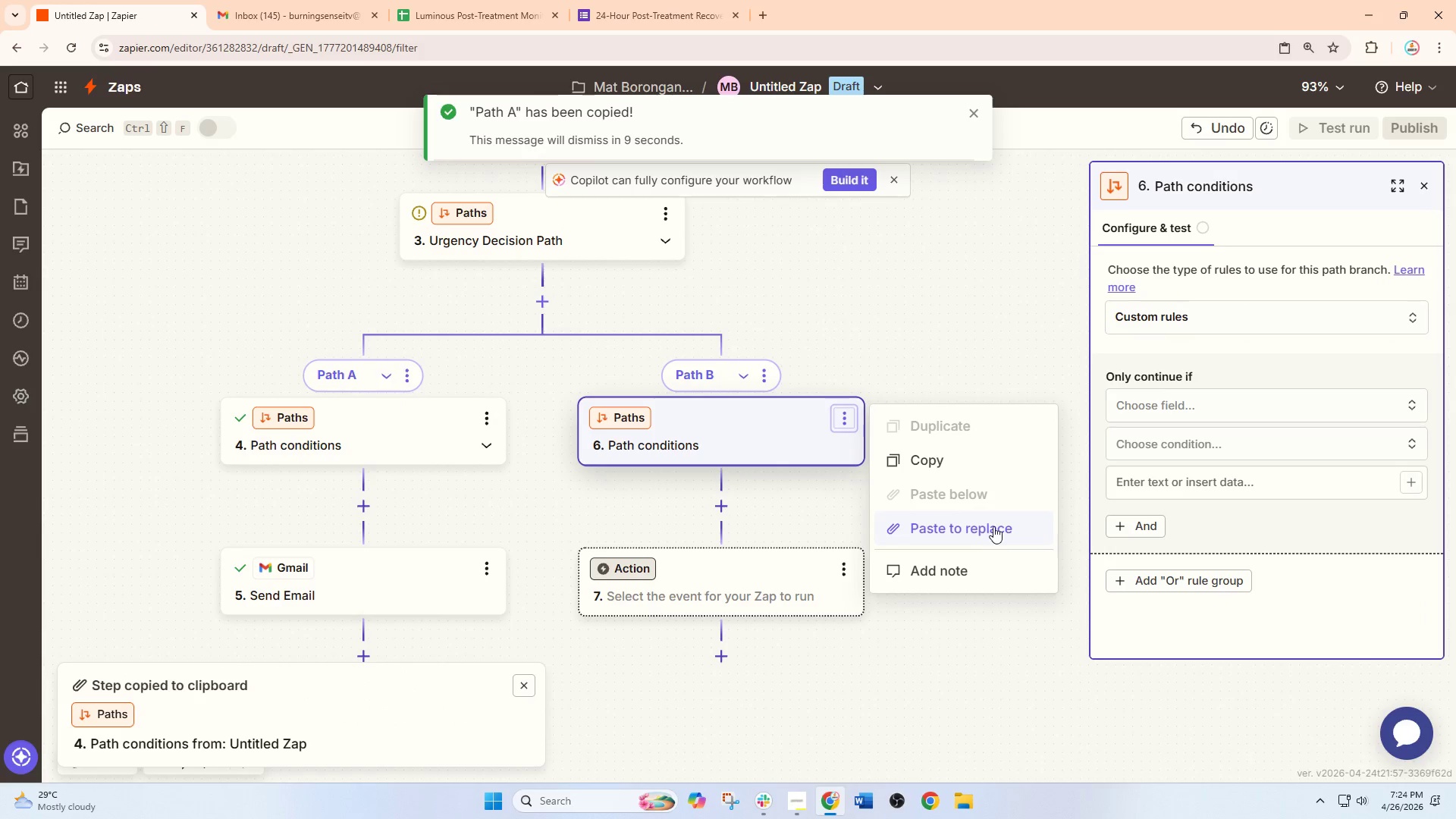 
left_click([993, 526])
 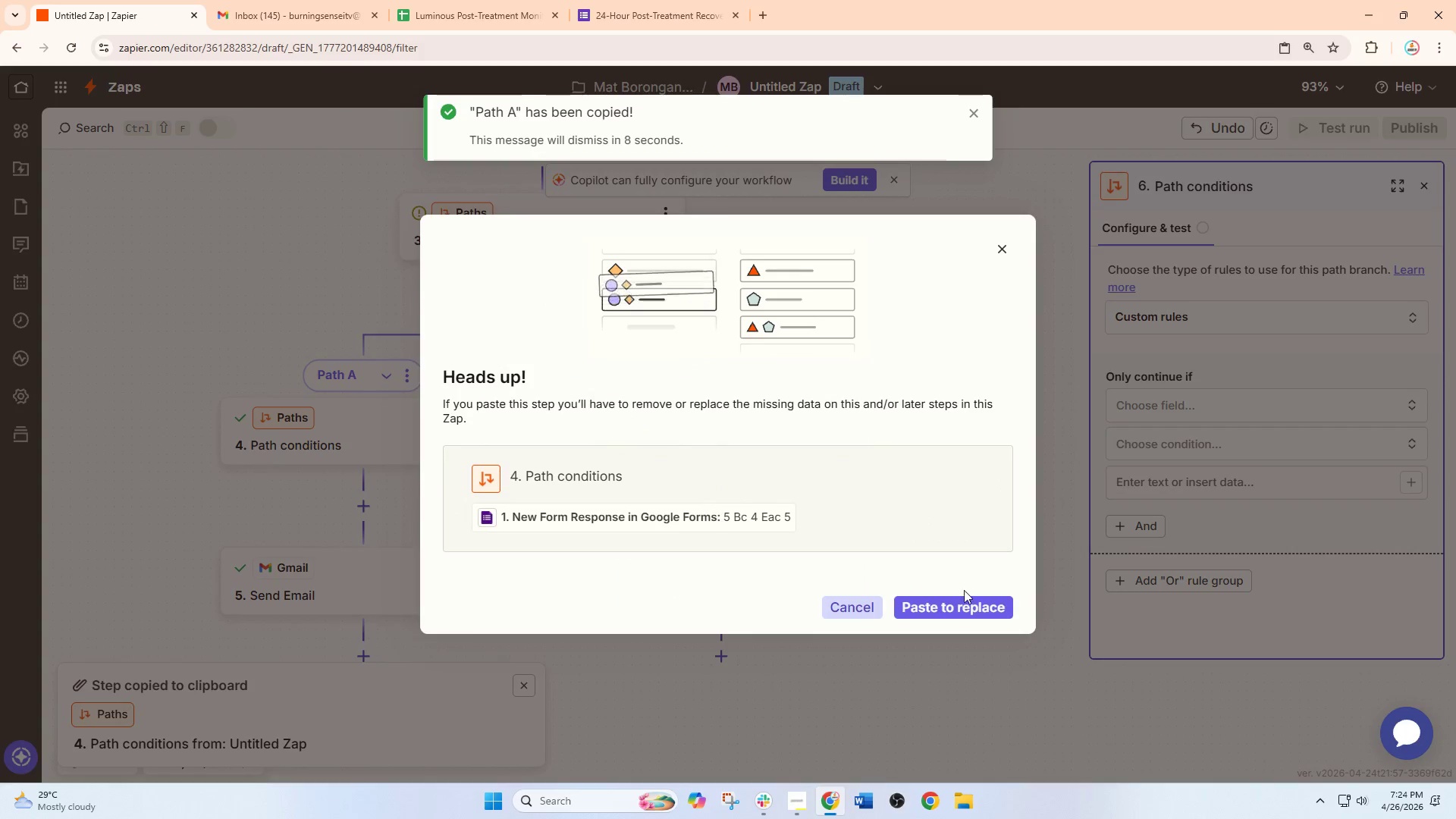 
left_click([962, 602])
 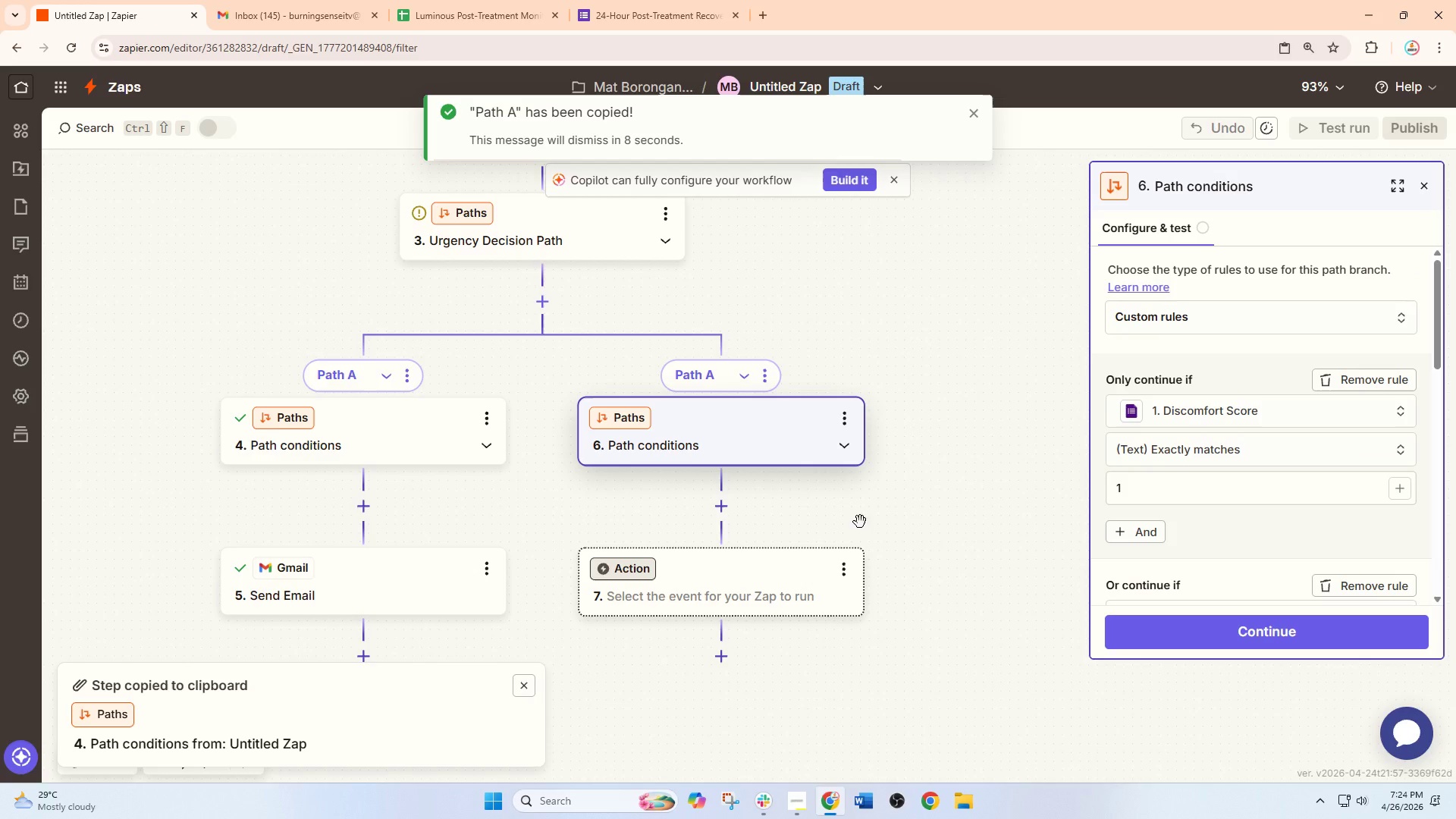 
left_click_drag(start_coordinate=[896, 515], to_coordinate=[946, 489])
 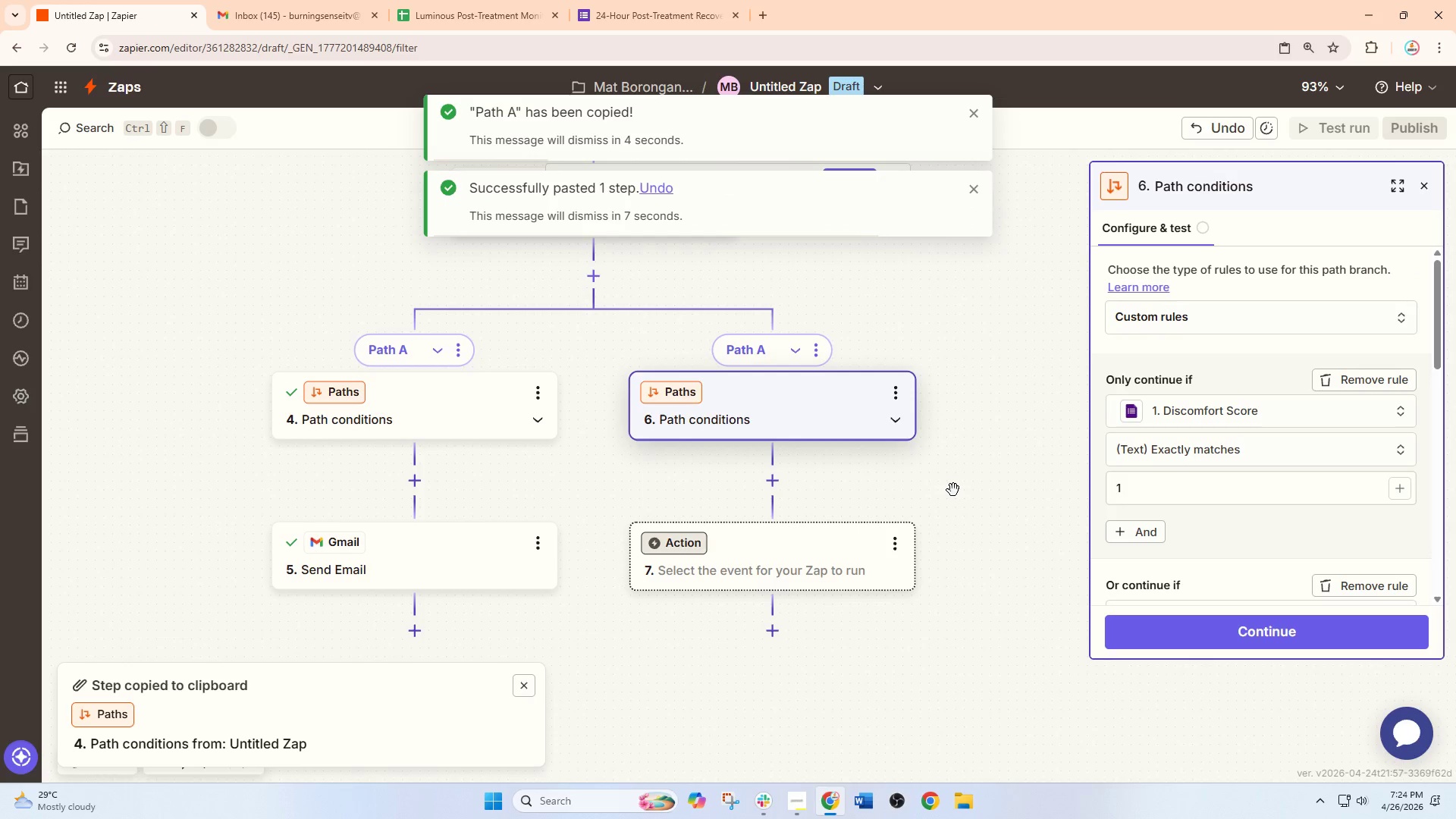 
left_click([1146, 493])
 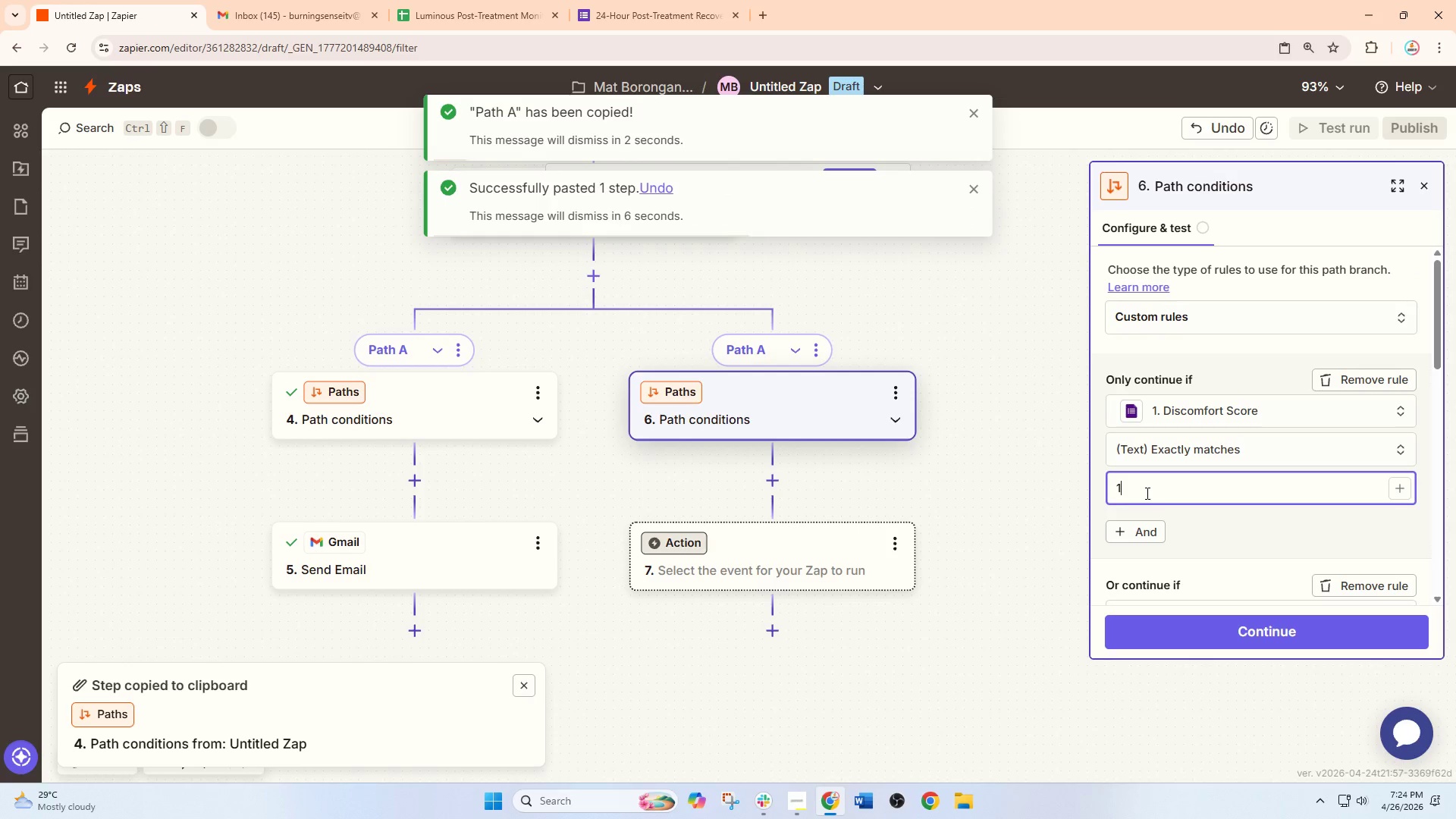 
left_click_drag(start_coordinate=[1146, 493], to_coordinate=[1032, 492])
 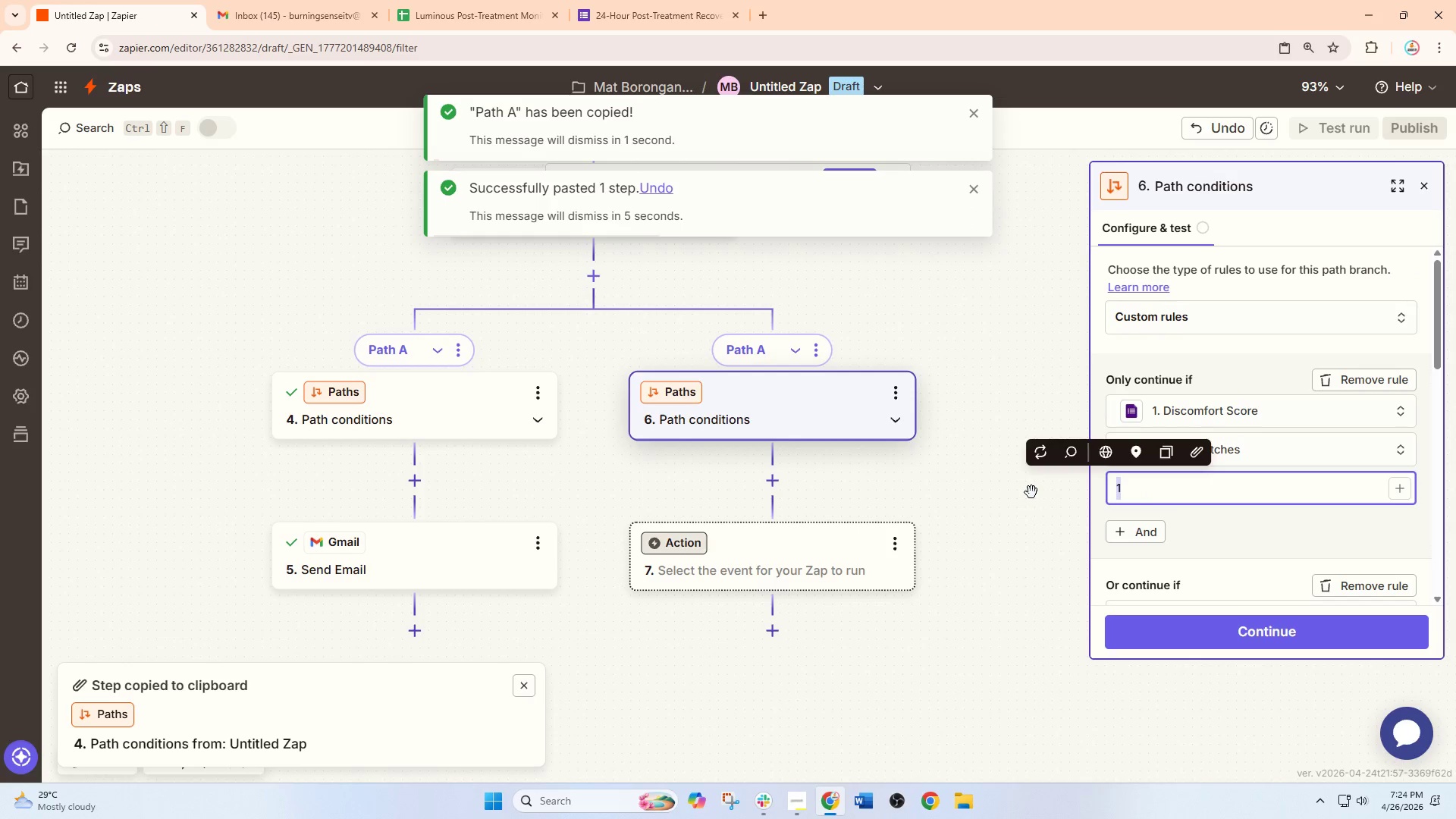 
key(6)
 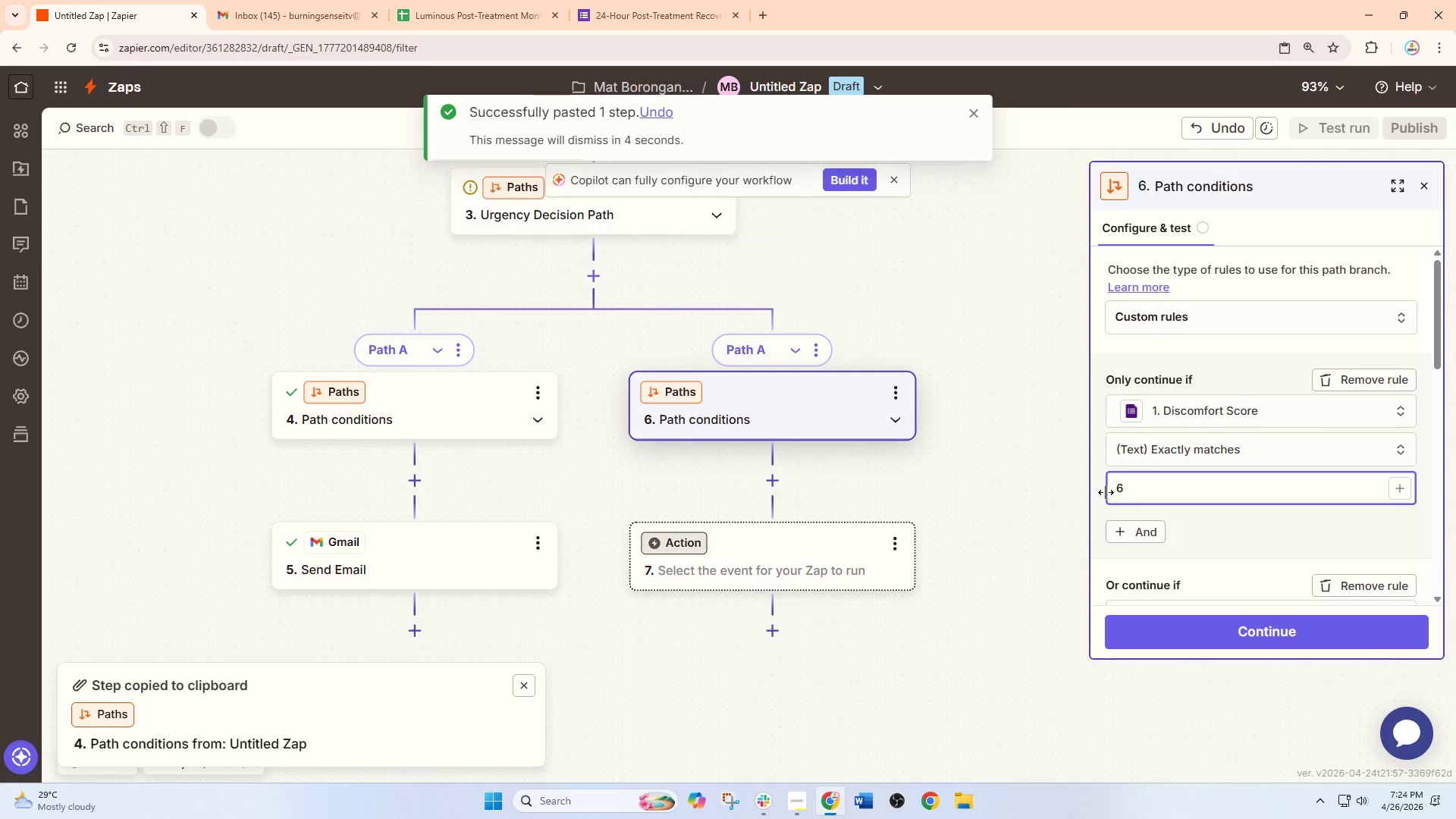 
key(Backspace)
 